 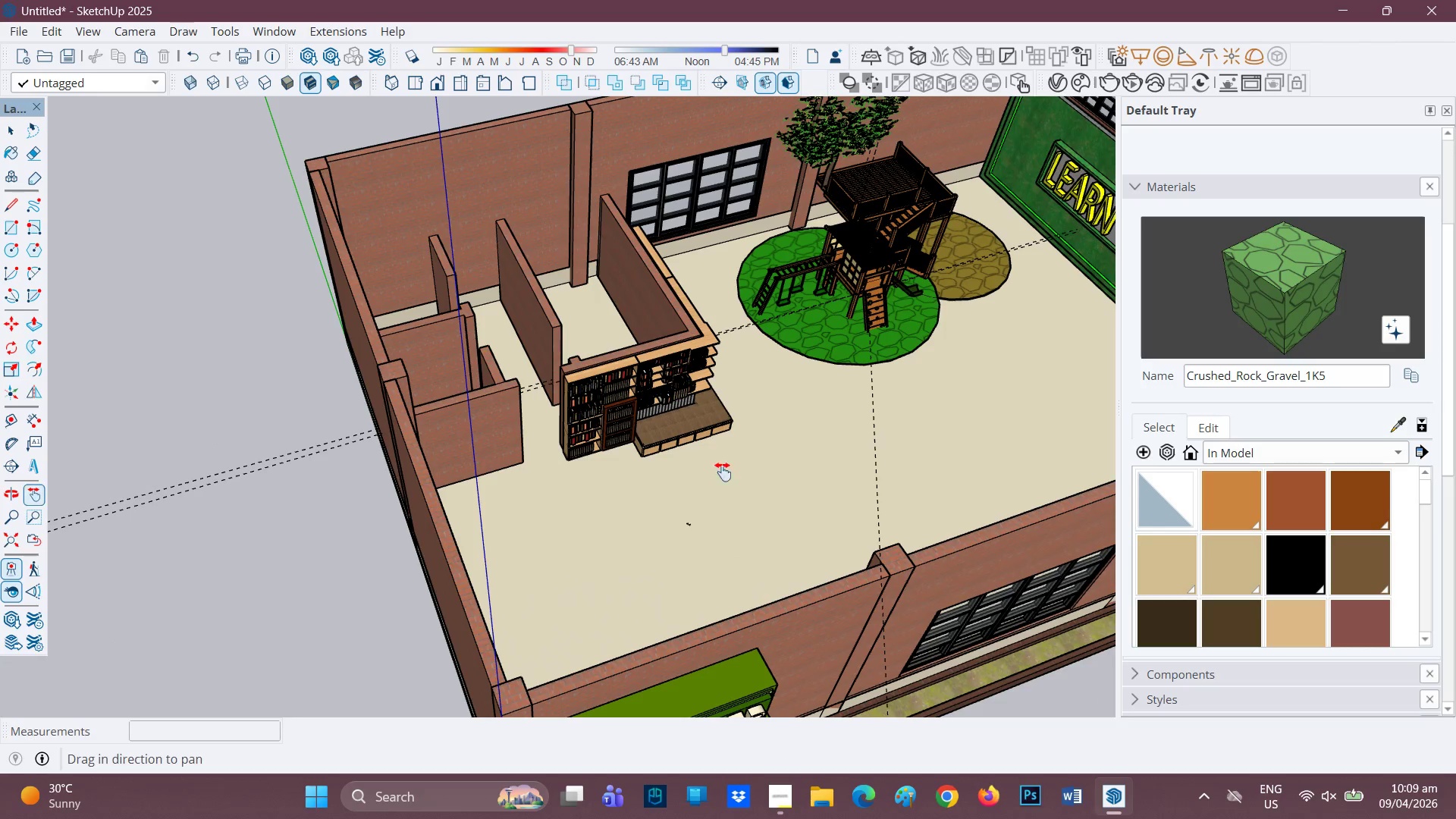 
left_click_drag(start_coordinate=[734, 472], to_coordinate=[463, 474])
 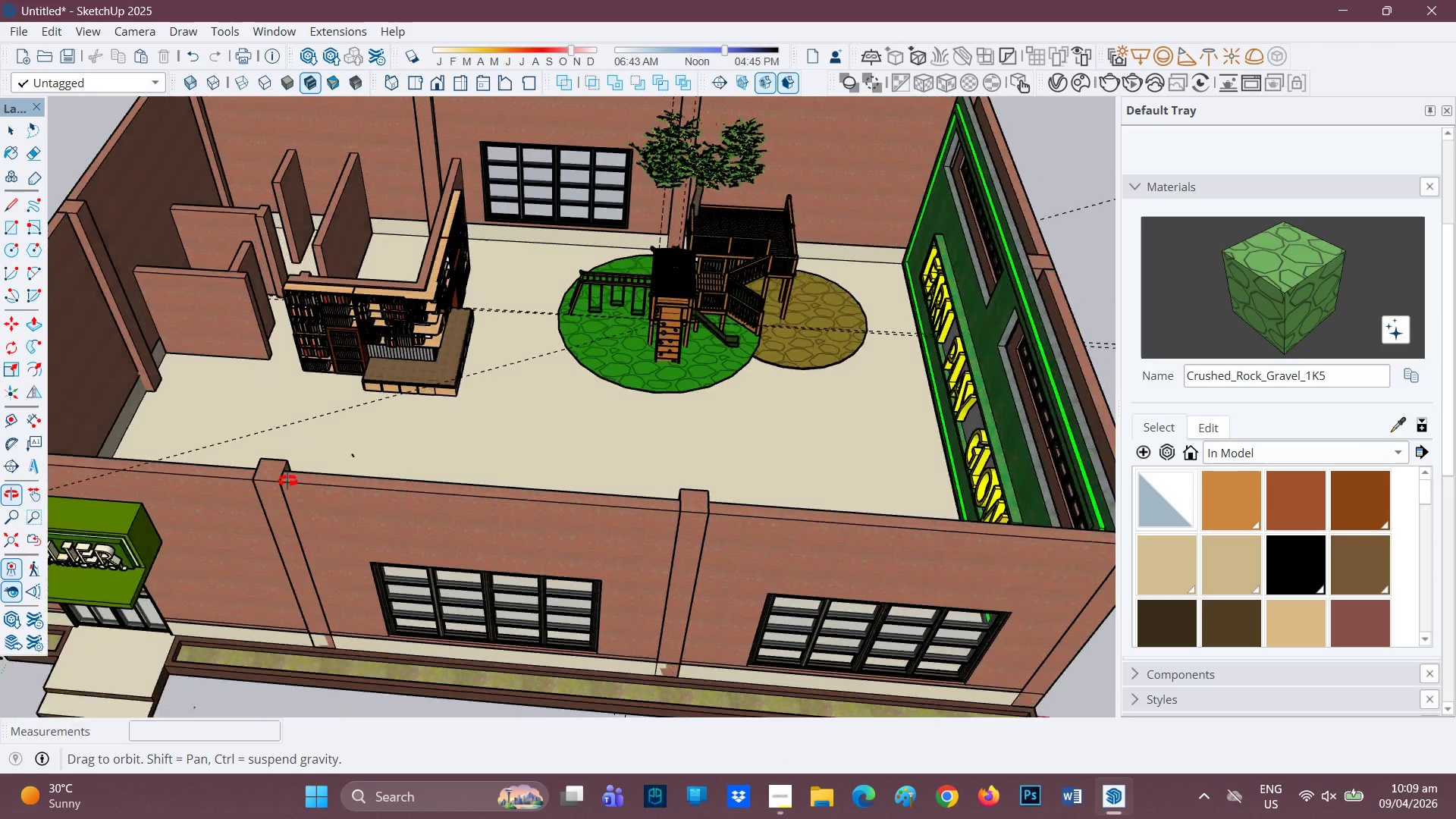 
scroll: coordinate [472, 250], scroll_direction: up, amount: 6.0
 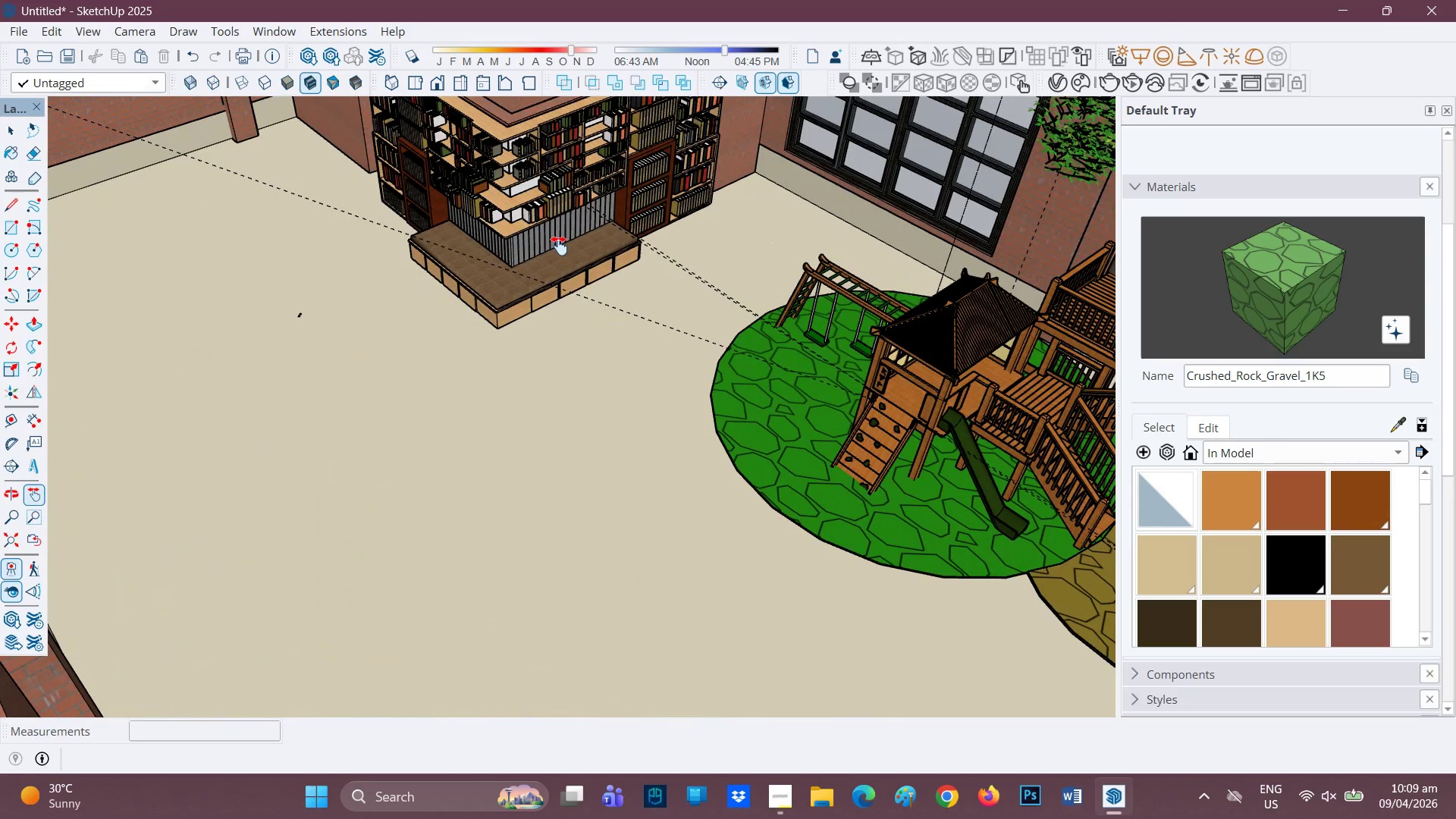 
scroll: coordinate [557, 246], scroll_direction: down, amount: 2.0
 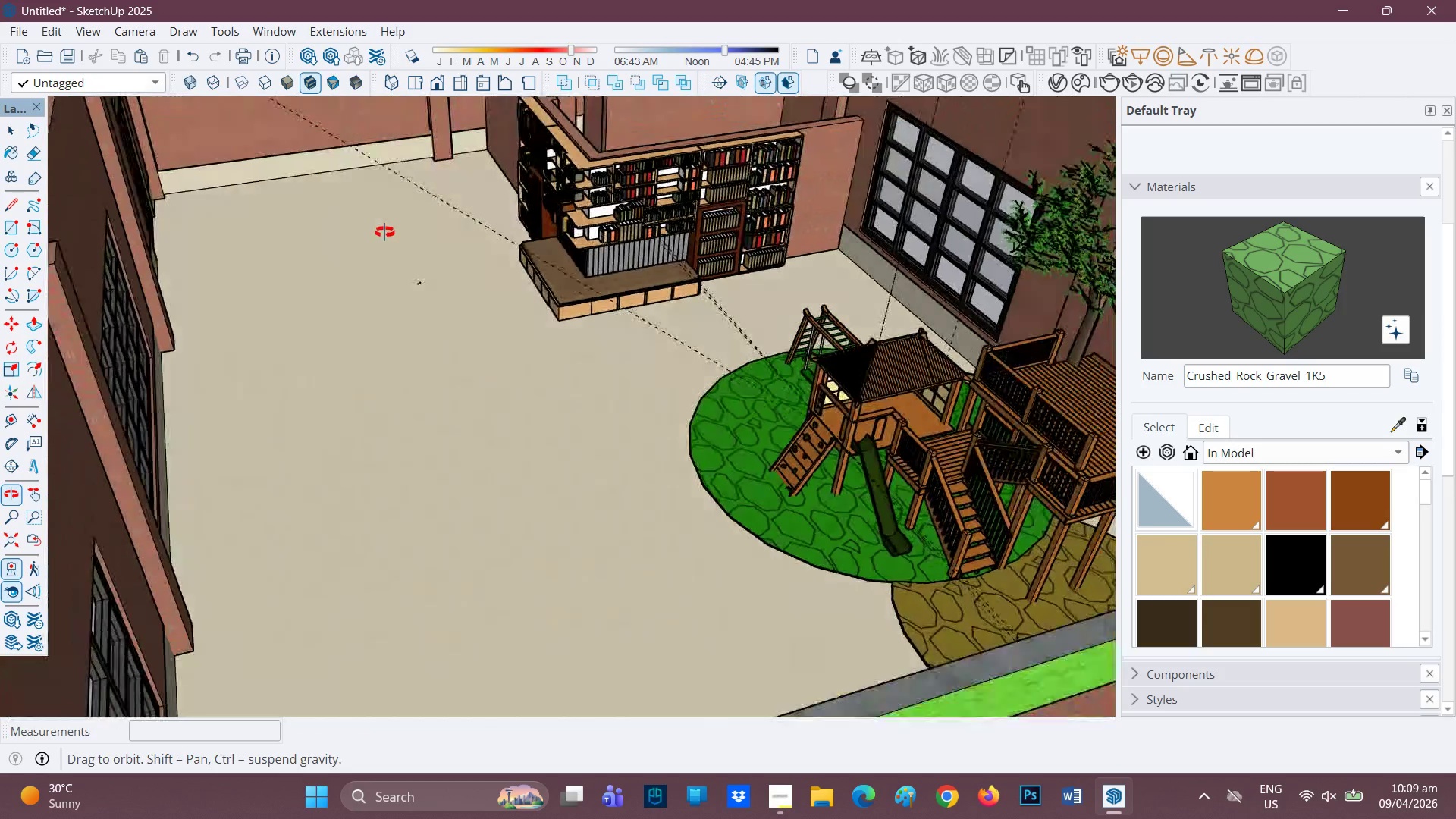 
key(H)
 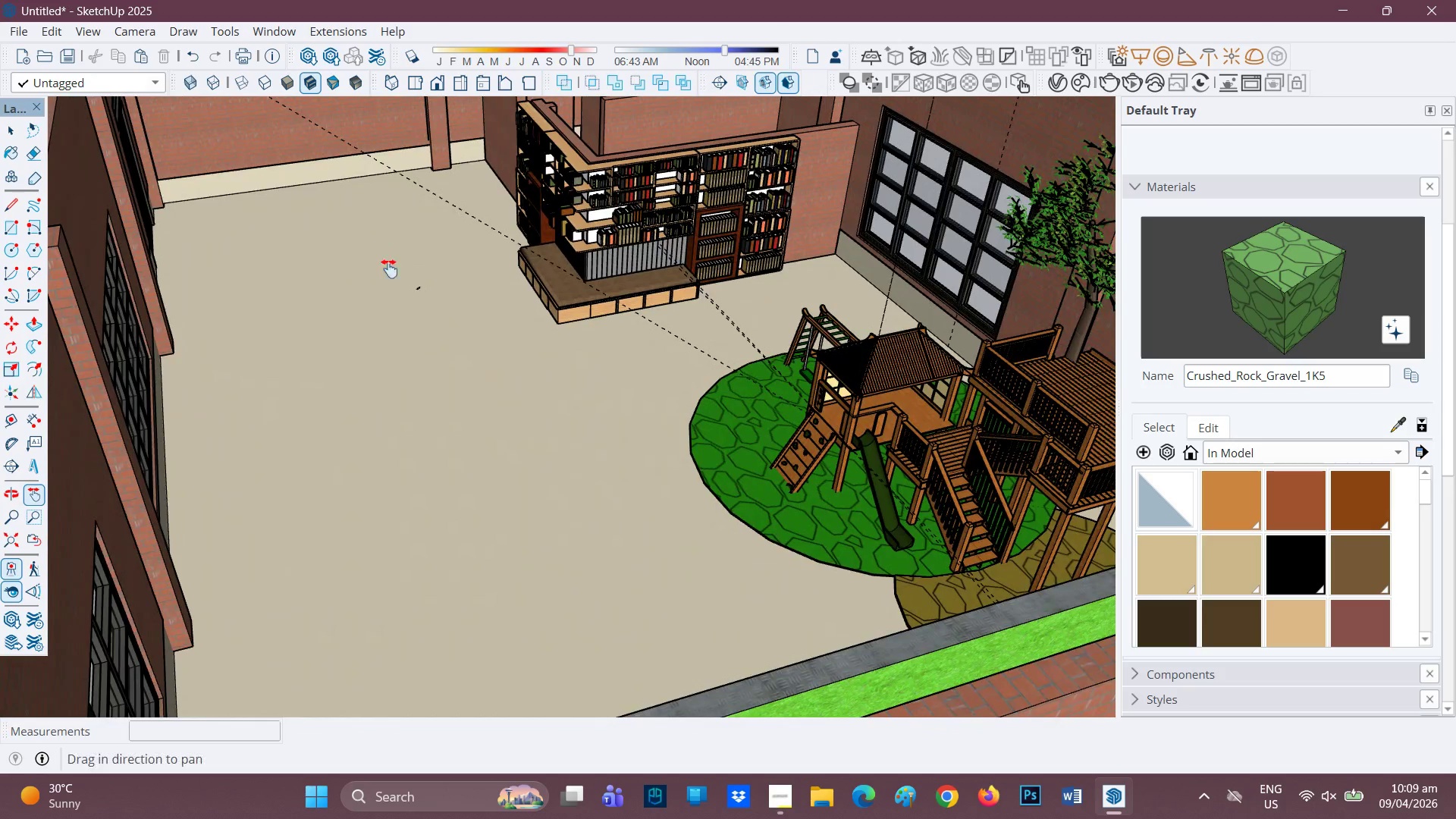 
left_click_drag(start_coordinate=[384, 234], to_coordinate=[438, 429])
 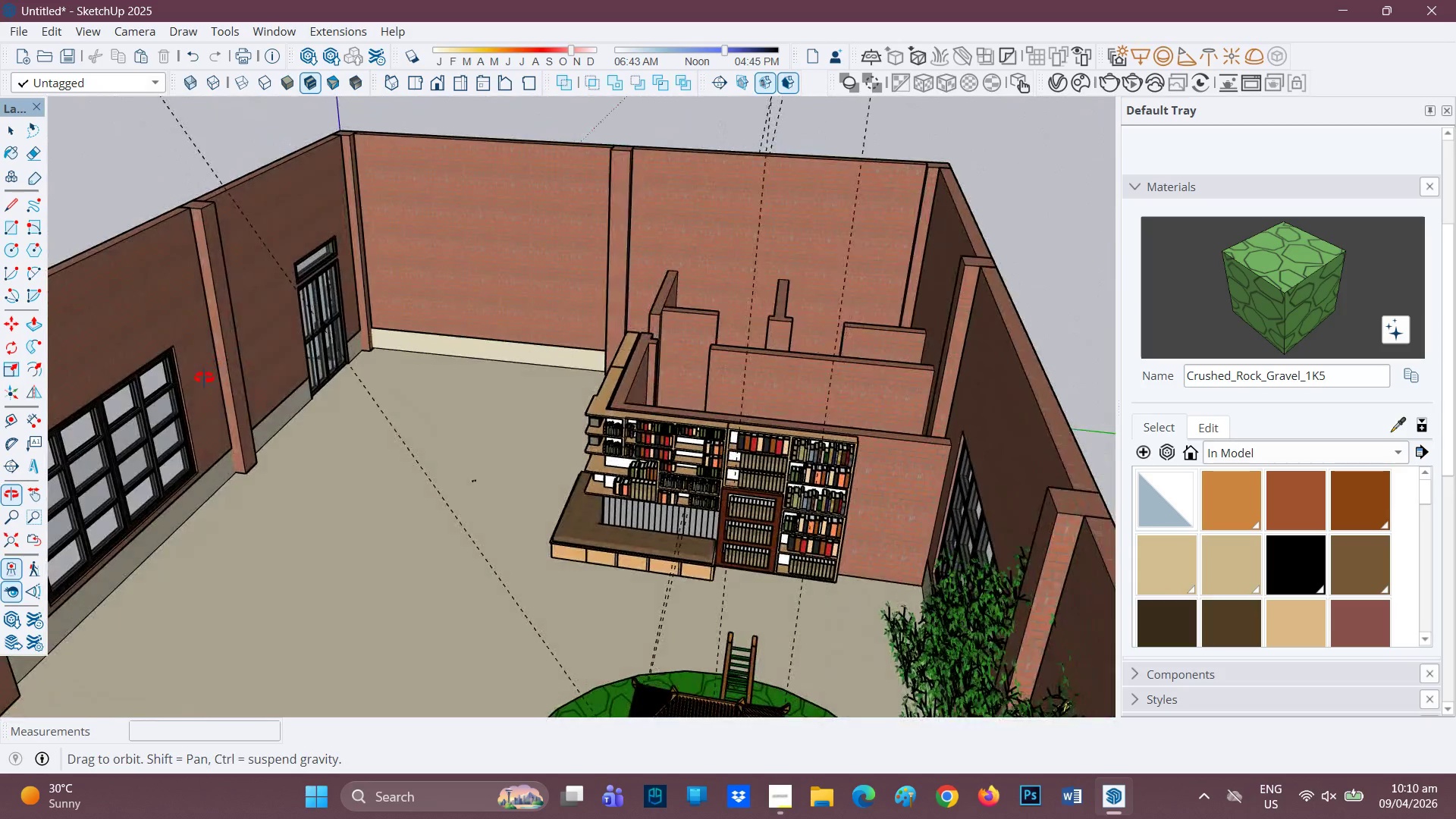 
scroll: coordinate [275, 295], scroll_direction: up, amount: 1.0
 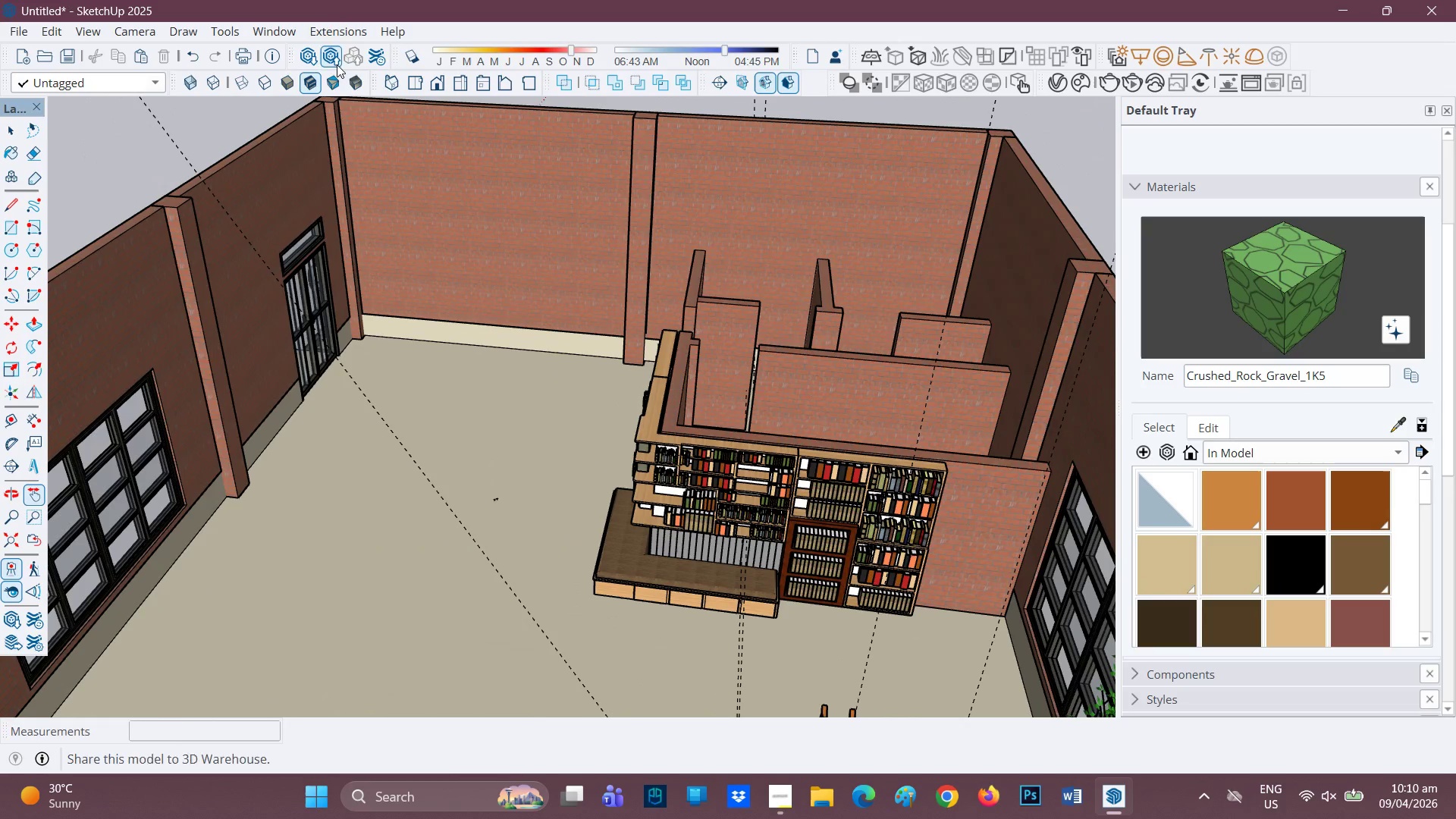 
mouse_move([354, 56])
 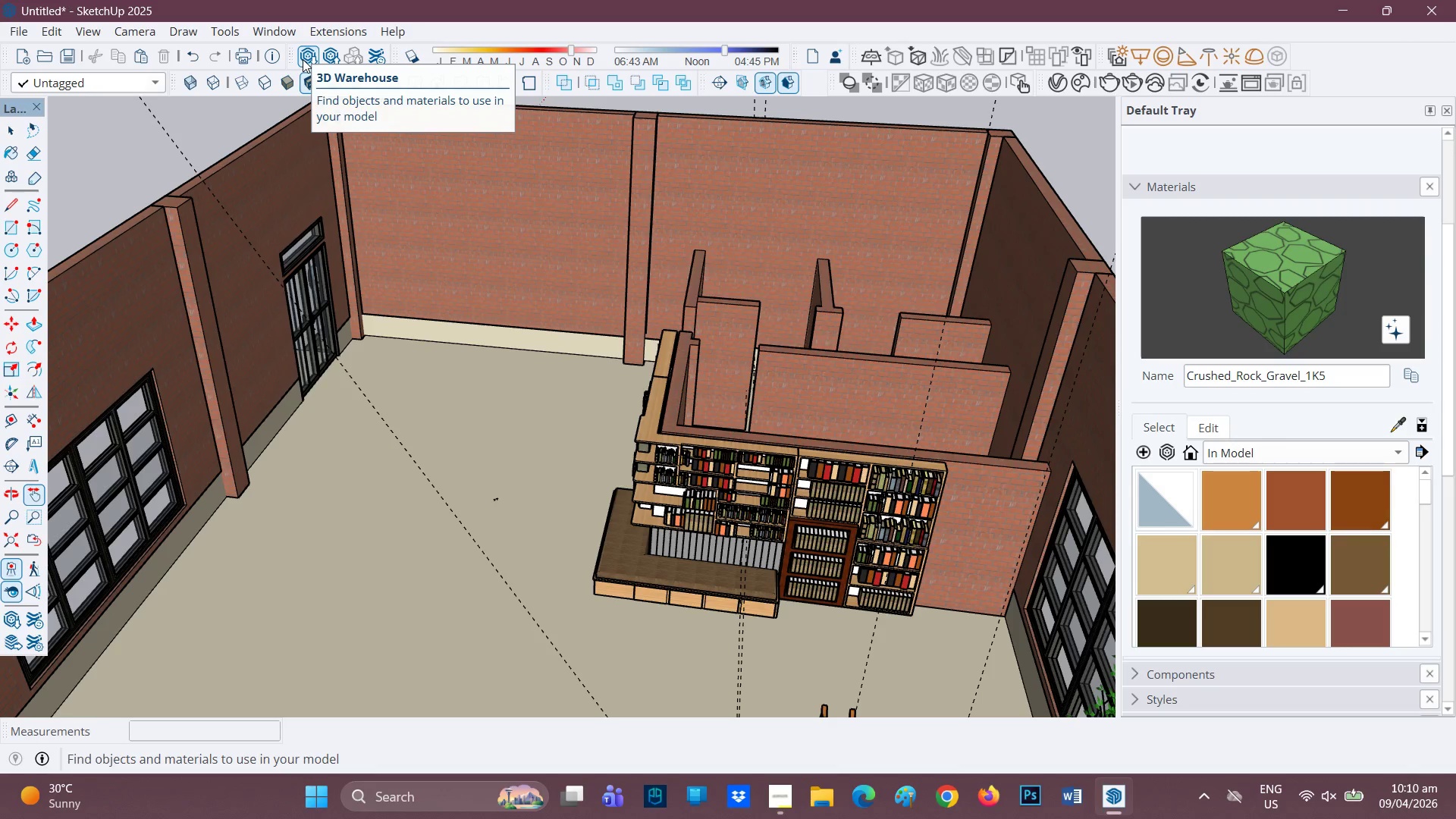 
left_click([303, 59])
 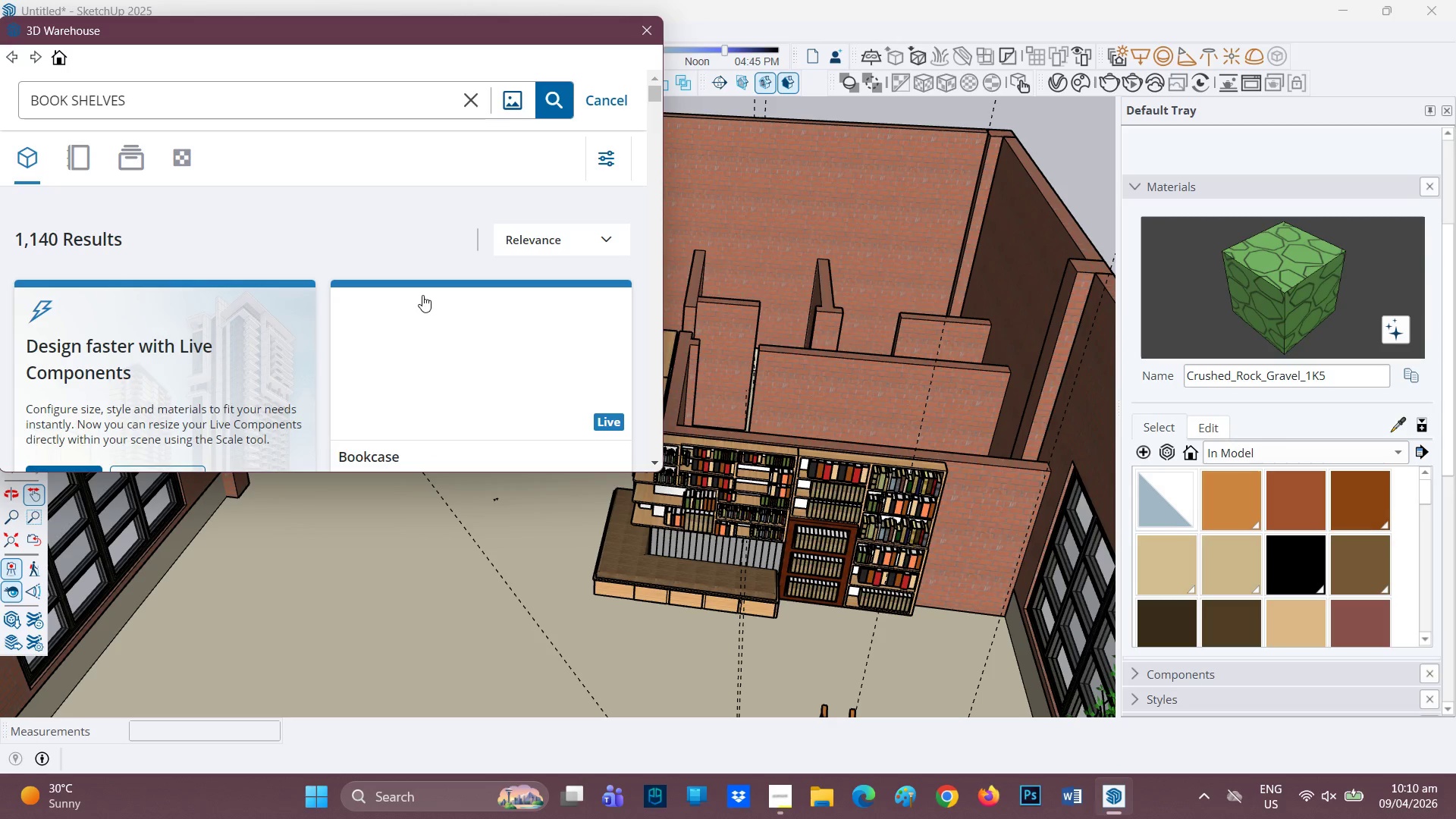 
wait(17.52)
 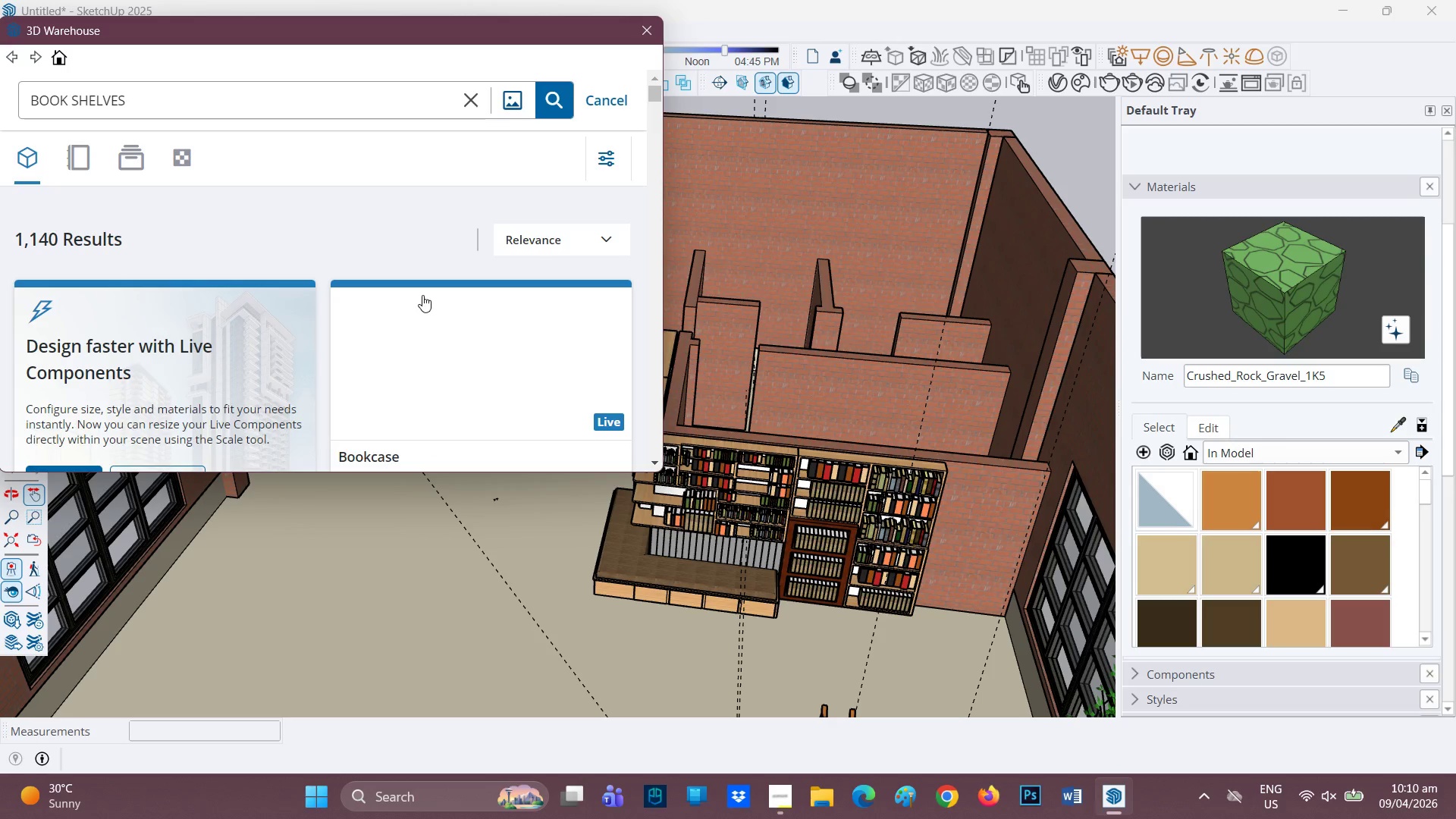 
scroll: coordinate [436, 352], scroll_direction: down, amount: 21.0
 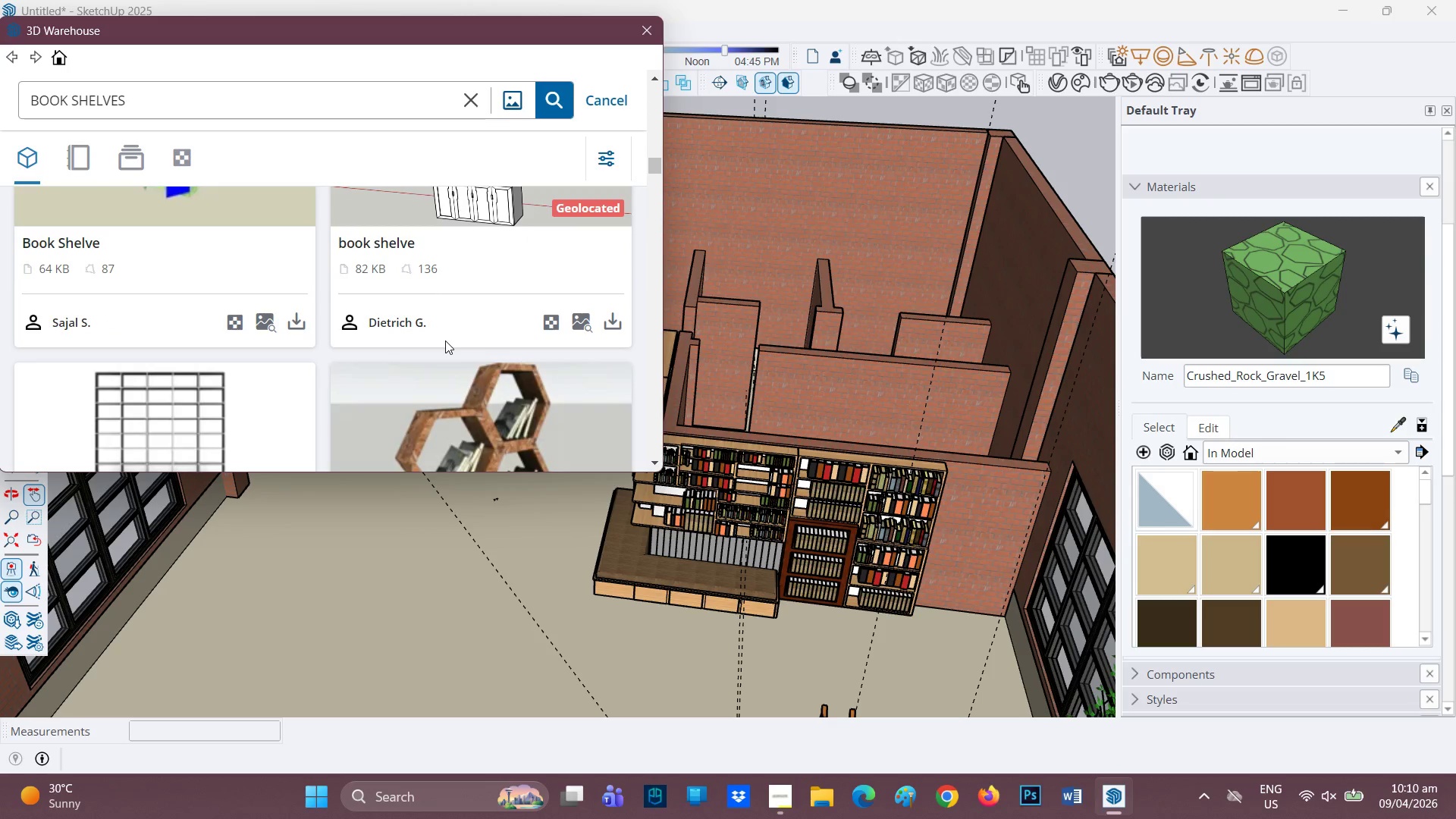 
scroll: coordinate [446, 339], scroll_direction: up, amount: 1.0
 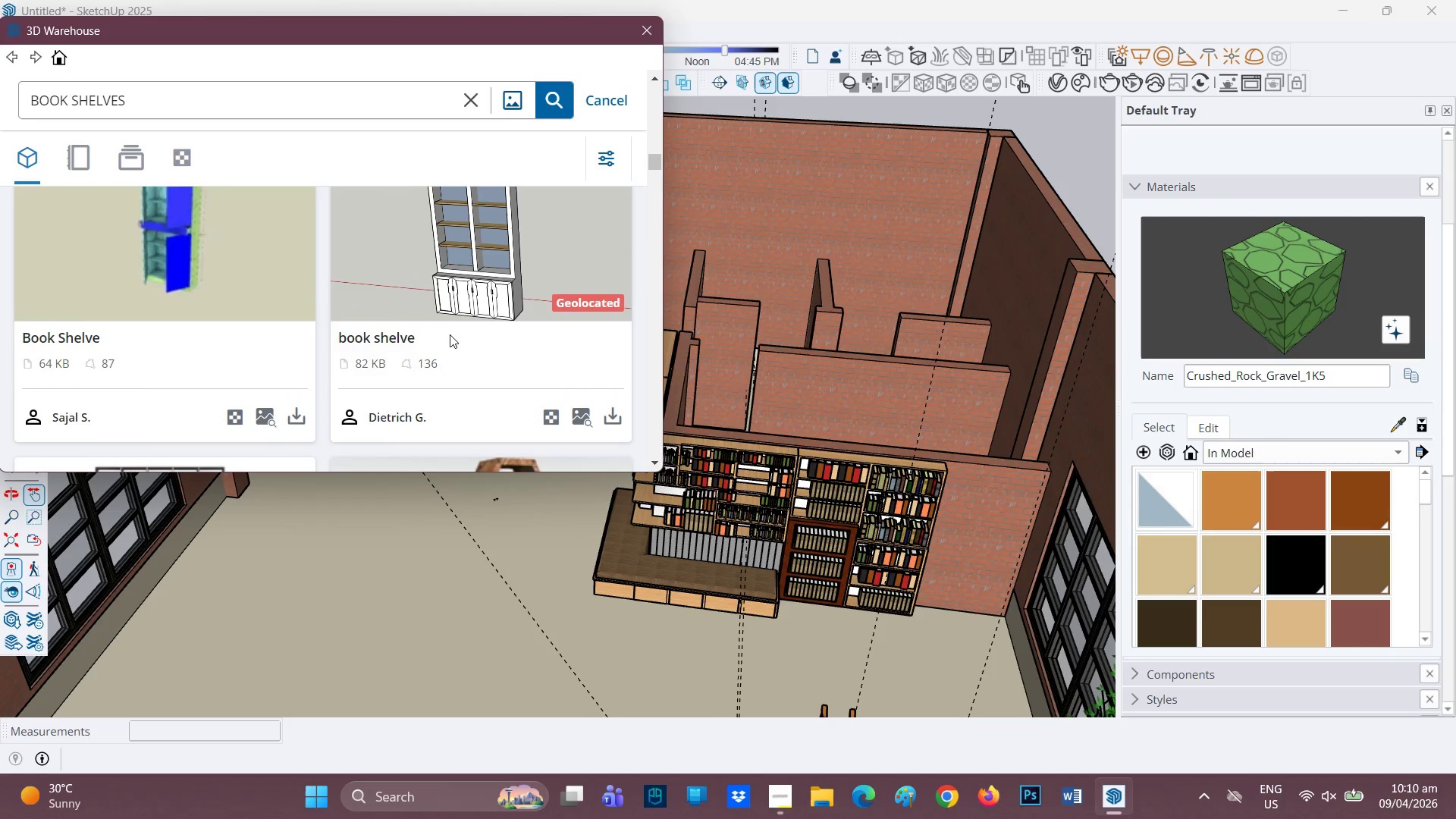 
scroll: coordinate [457, 328], scroll_direction: down, amount: 9.0
 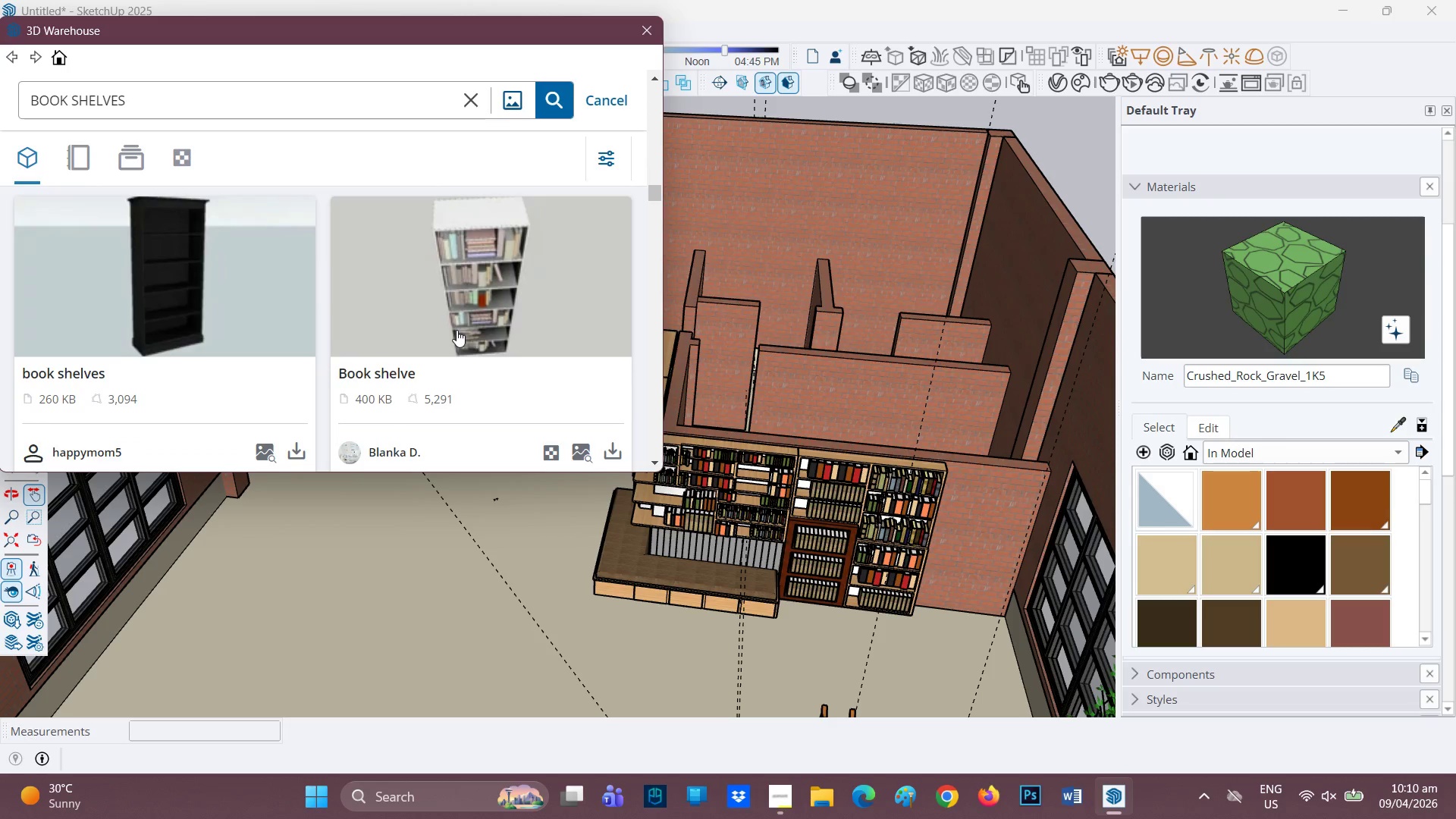 
scroll: coordinate [457, 330], scroll_direction: none, amount: 0.0
 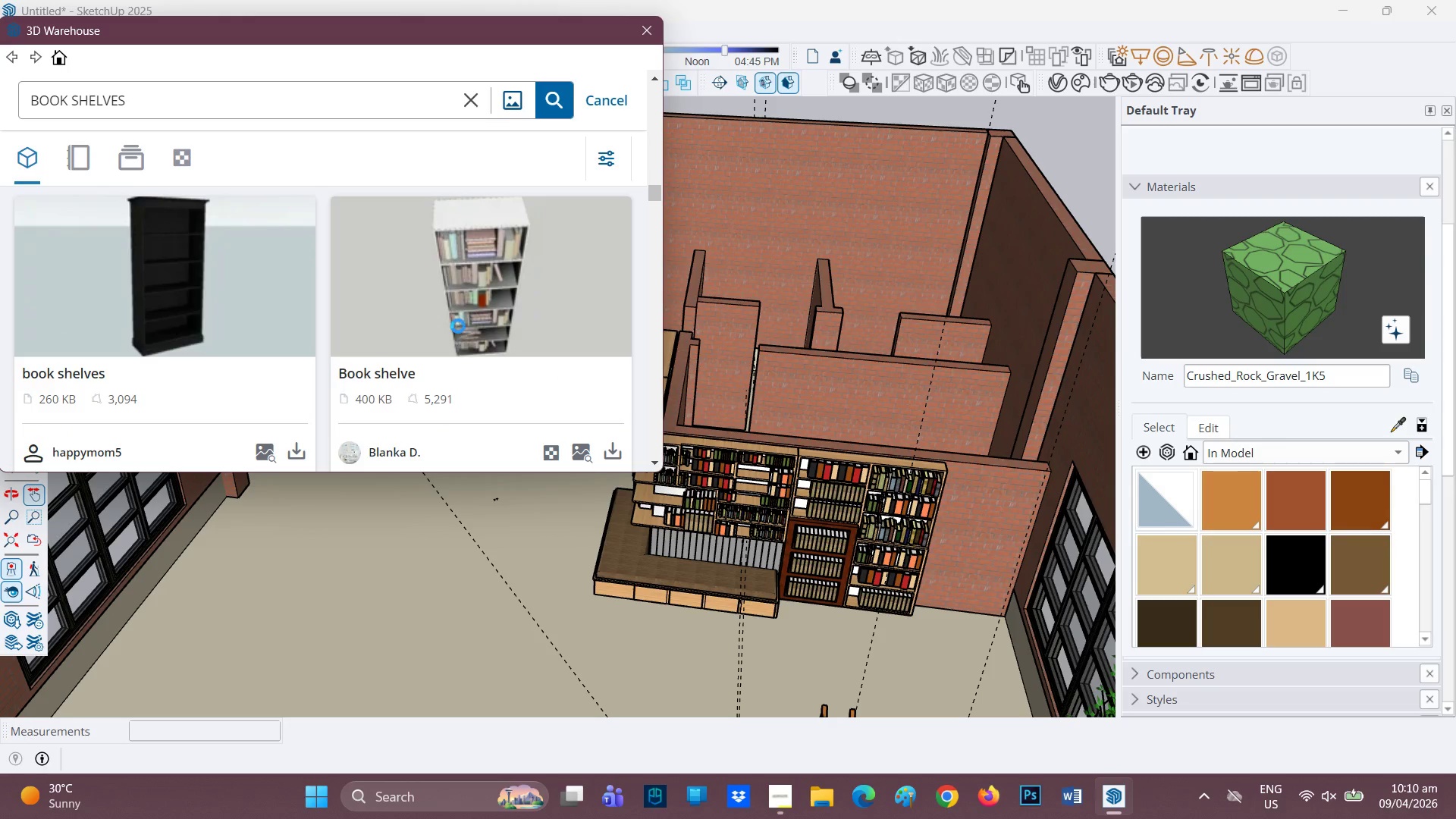 
scroll: coordinate [318, 286], scroll_direction: down, amount: 27.0
 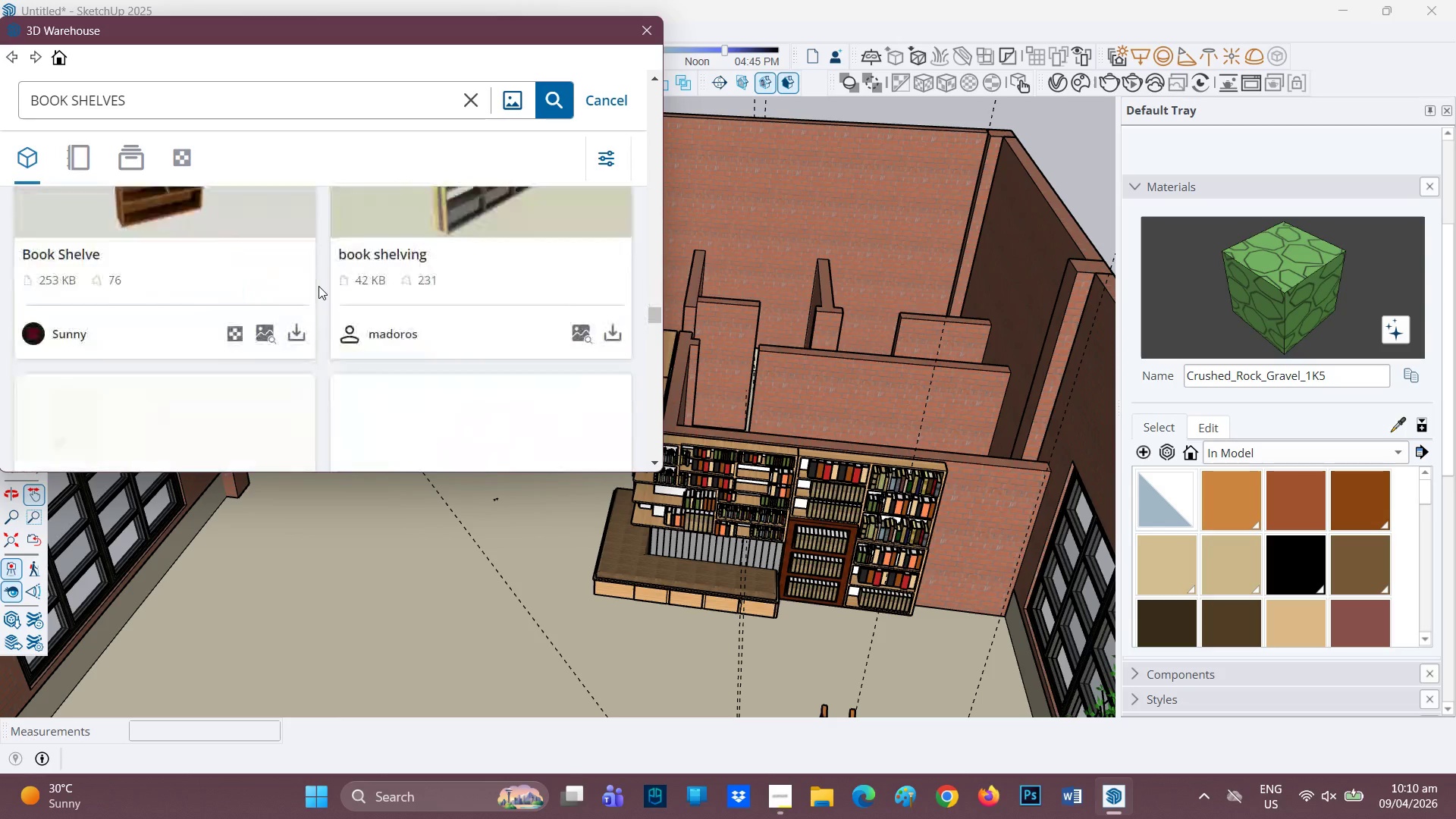 
scroll: coordinate [318, 284], scroll_direction: down, amount: 13.0
 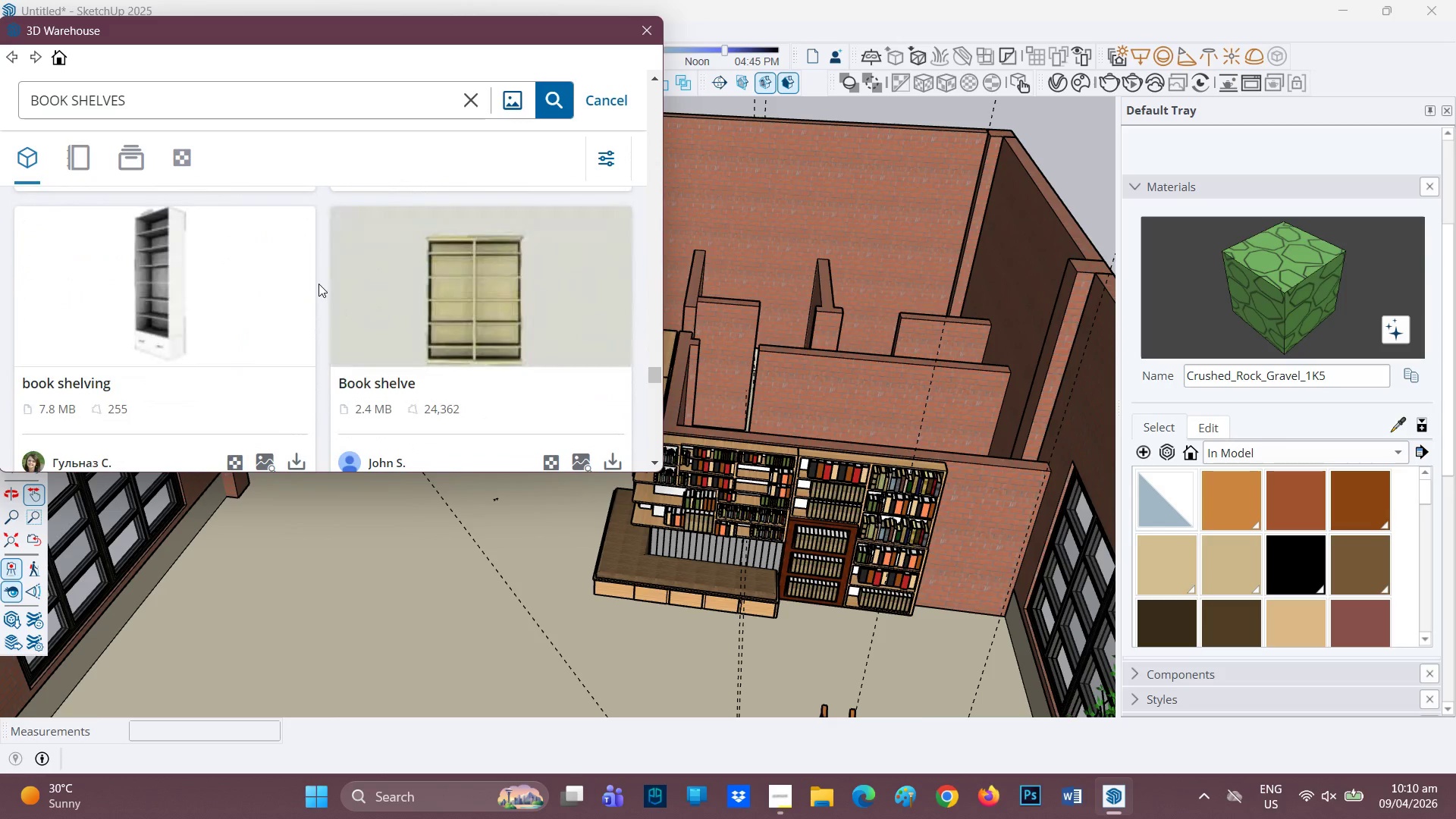 
scroll: coordinate [318, 284], scroll_direction: up, amount: 3.0
 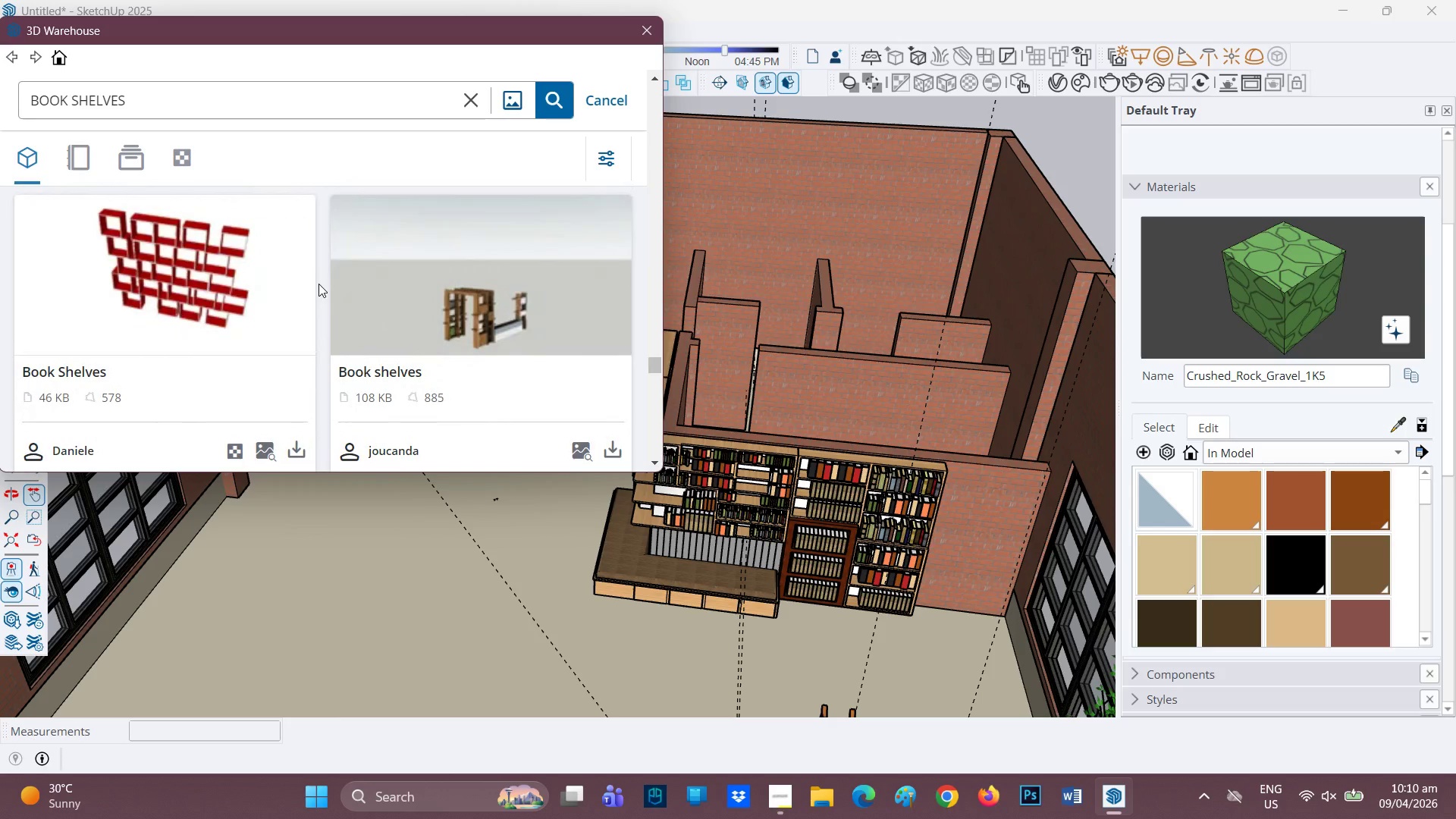 
scroll: coordinate [318, 284], scroll_direction: down, amount: 7.0
 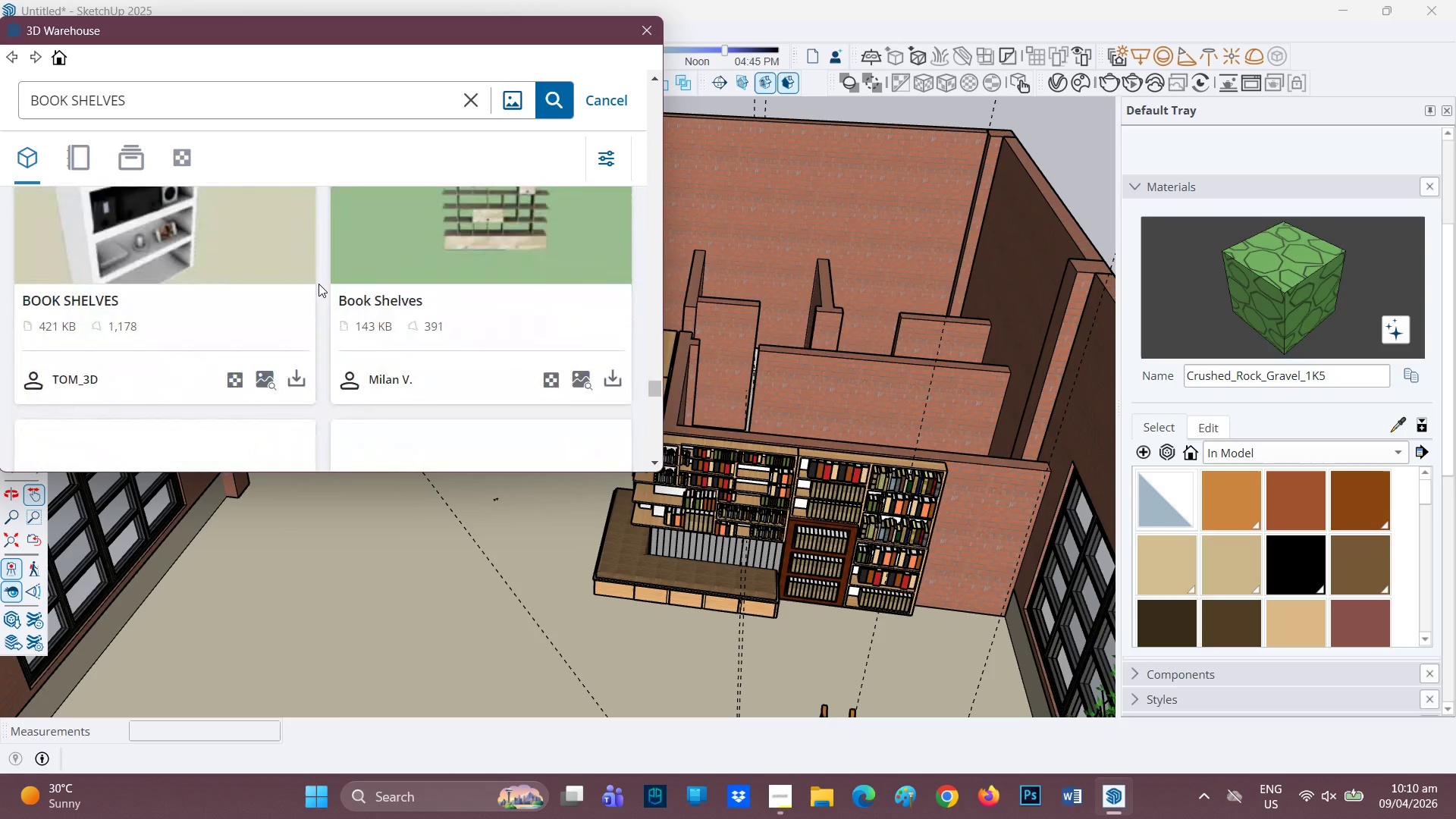 
scroll: coordinate [318, 284], scroll_direction: up, amount: 1.0
 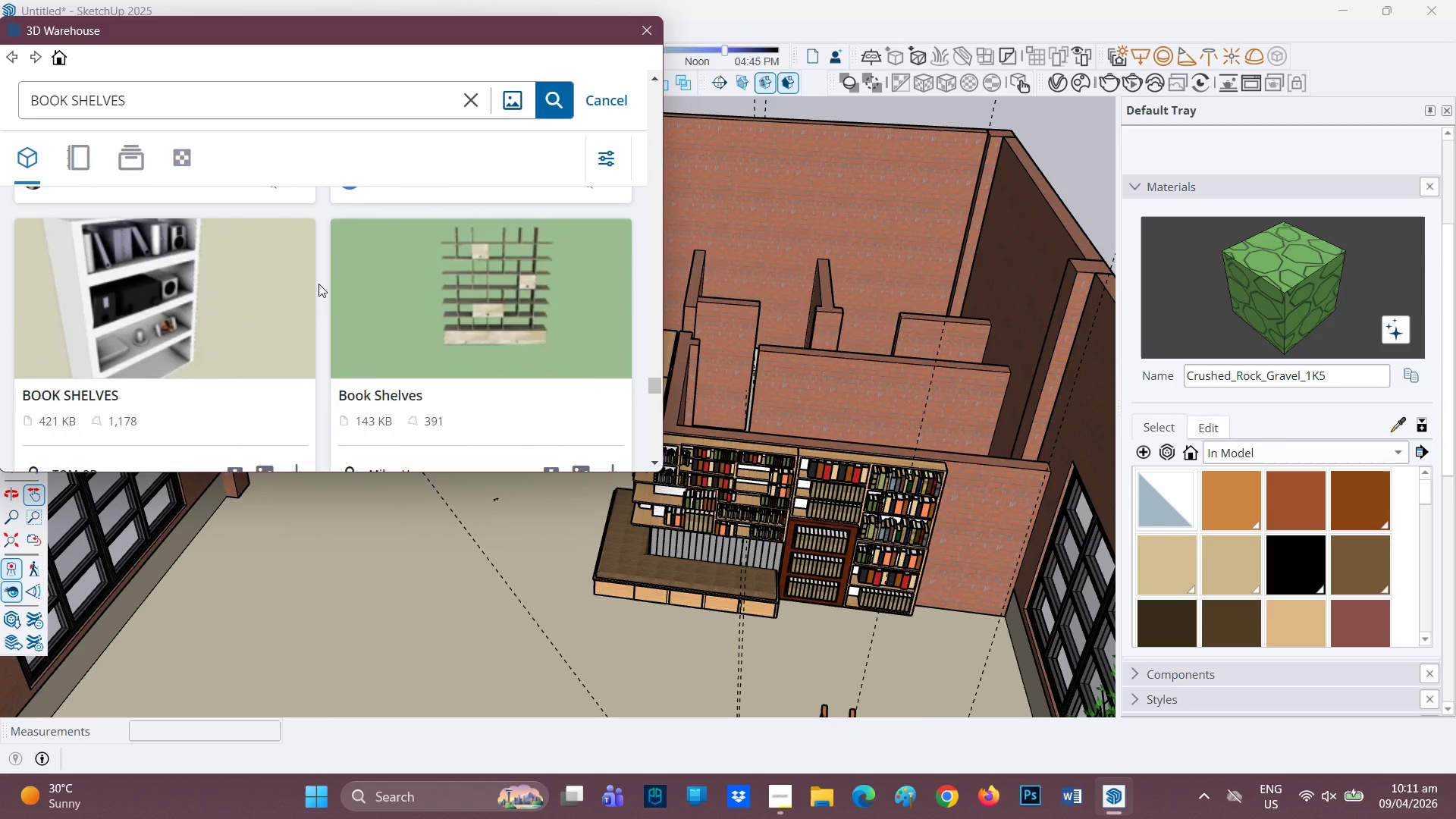 
scroll: coordinate [318, 284], scroll_direction: down, amount: 3.0
 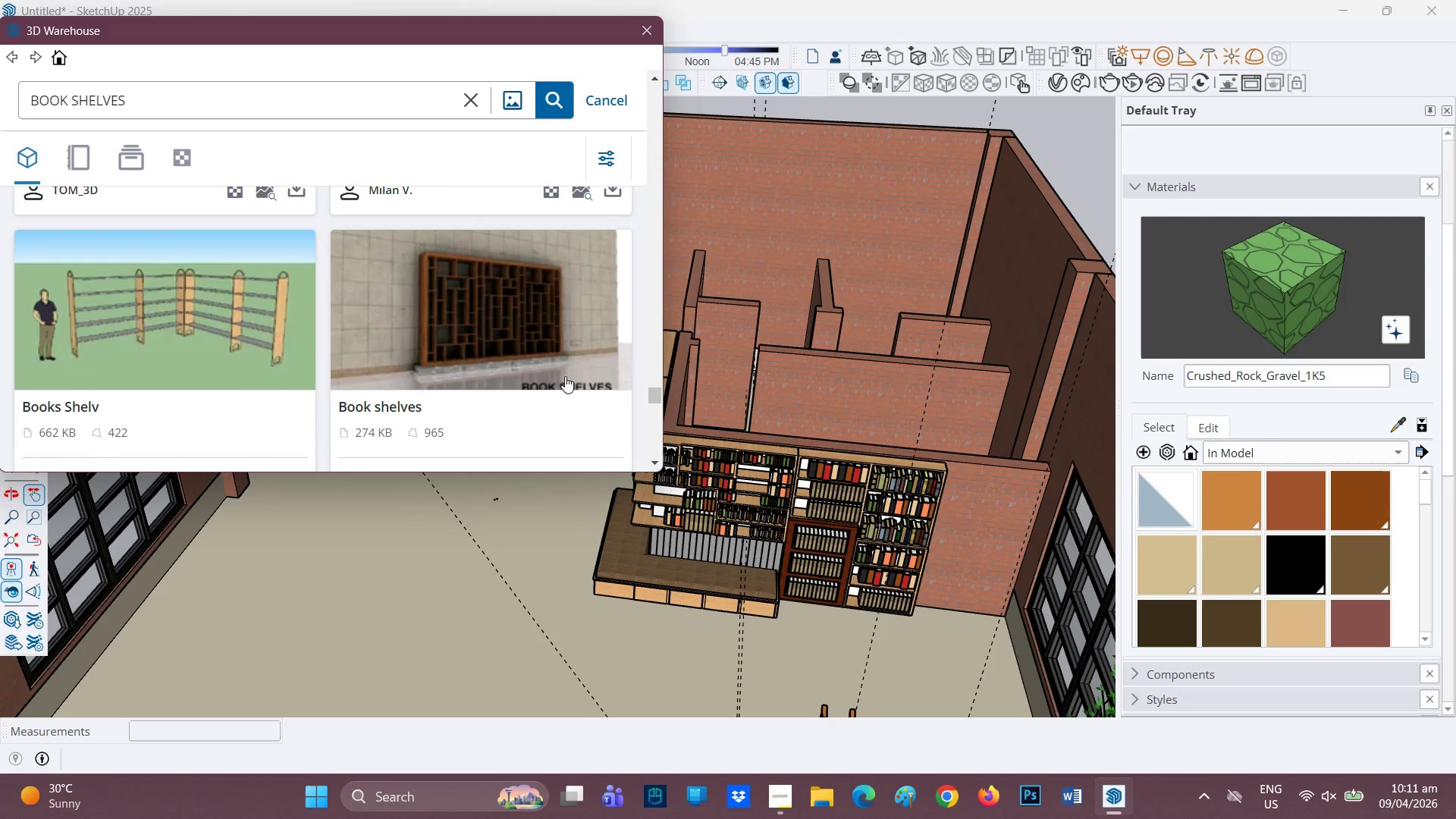 
scroll: coordinate [516, 353], scroll_direction: none, amount: 0.0
 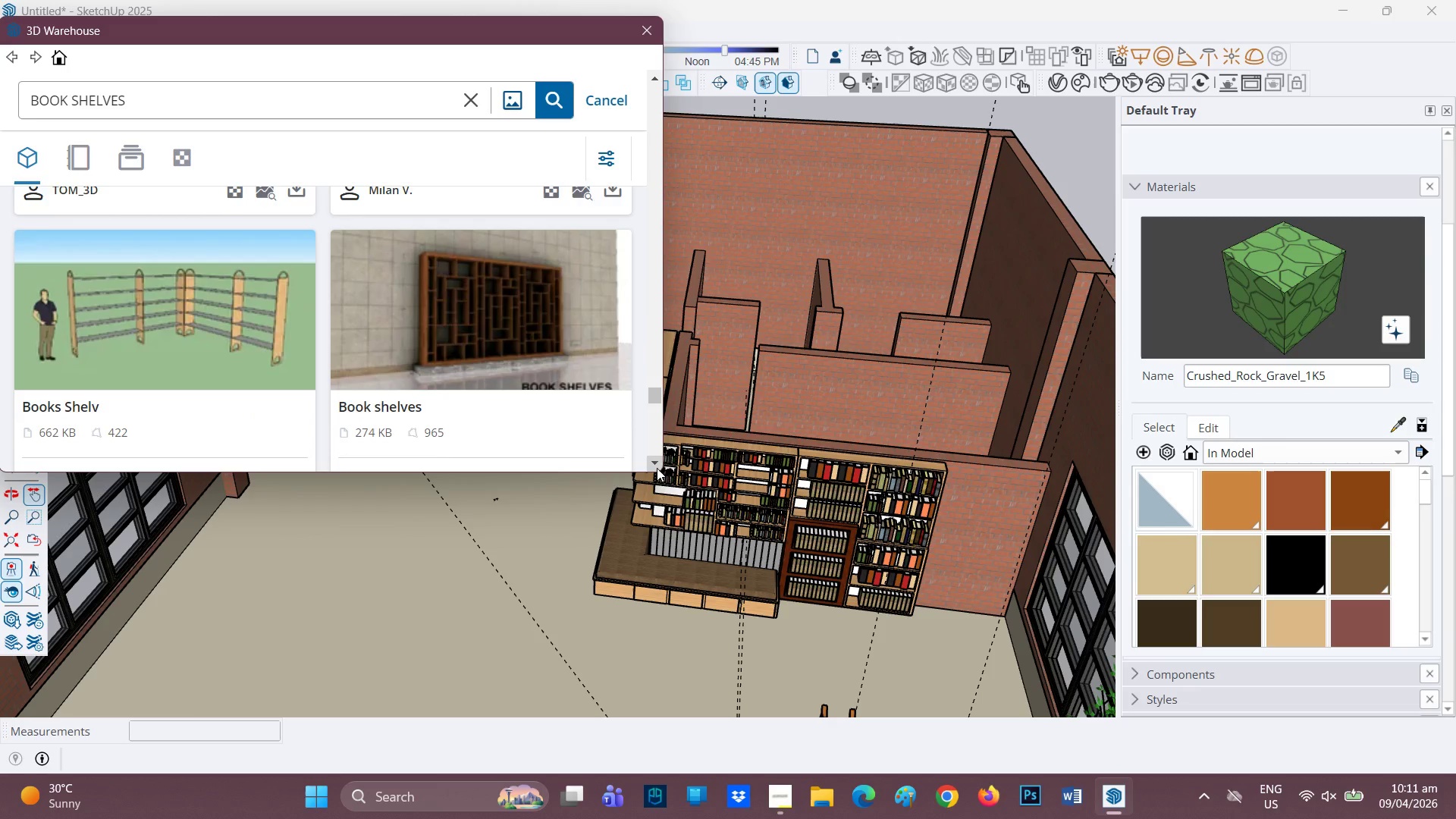 
scroll: coordinate [485, 337], scroll_direction: down, amount: 12.0
 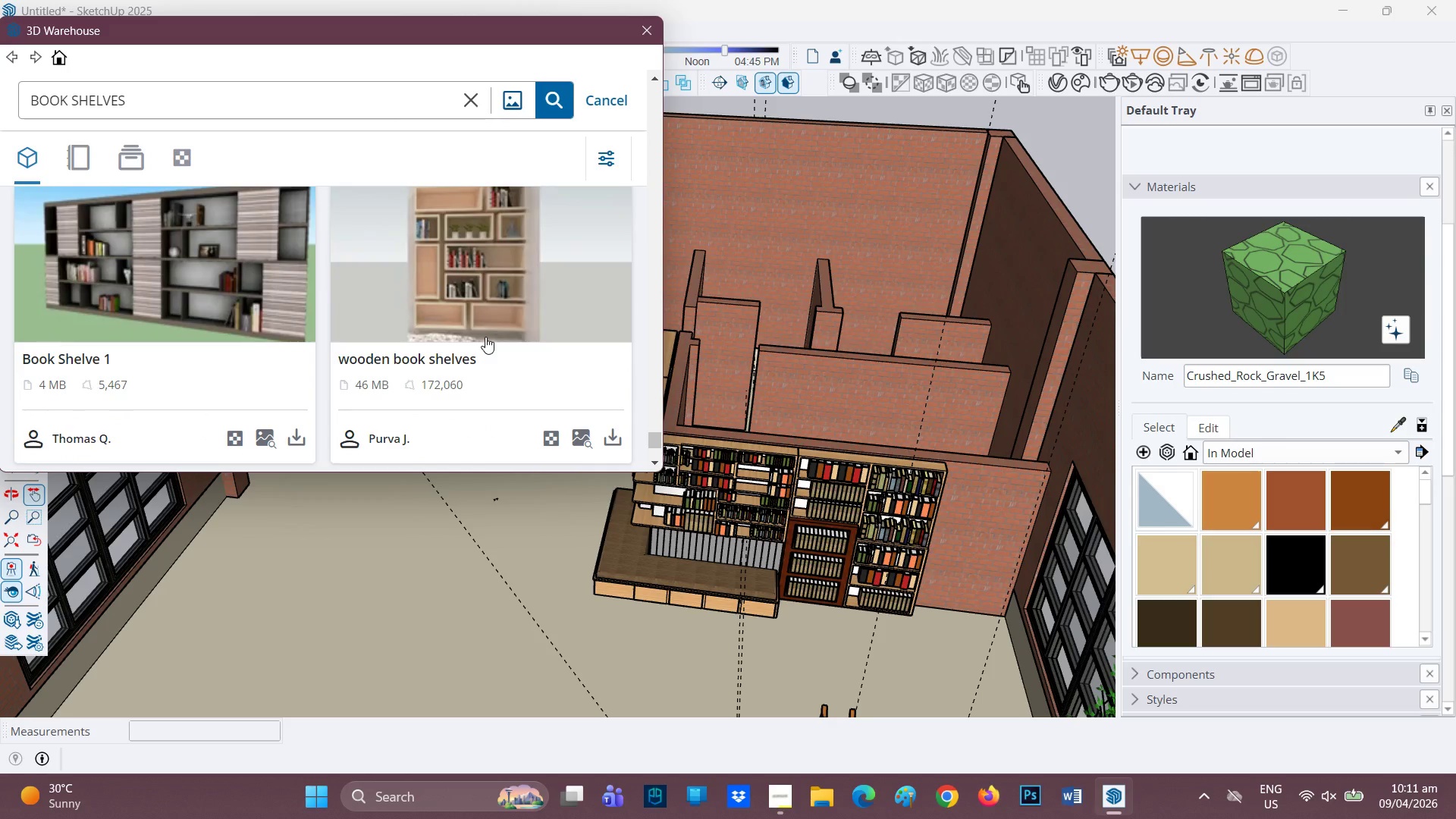 
scroll: coordinate [485, 337], scroll_direction: down, amount: 2.0
 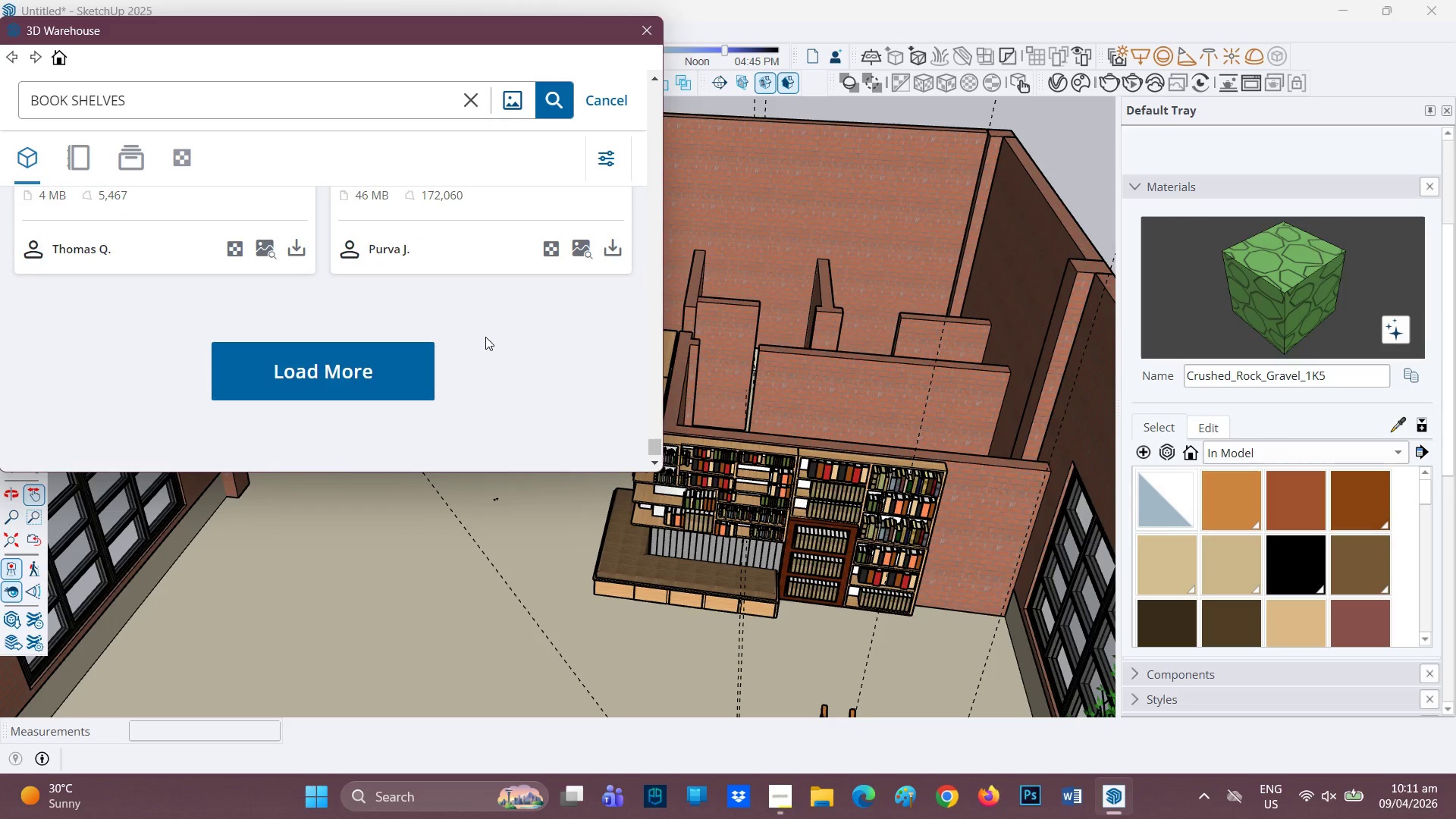 
scroll: coordinate [516, 325], scroll_direction: up, amount: 14.0
 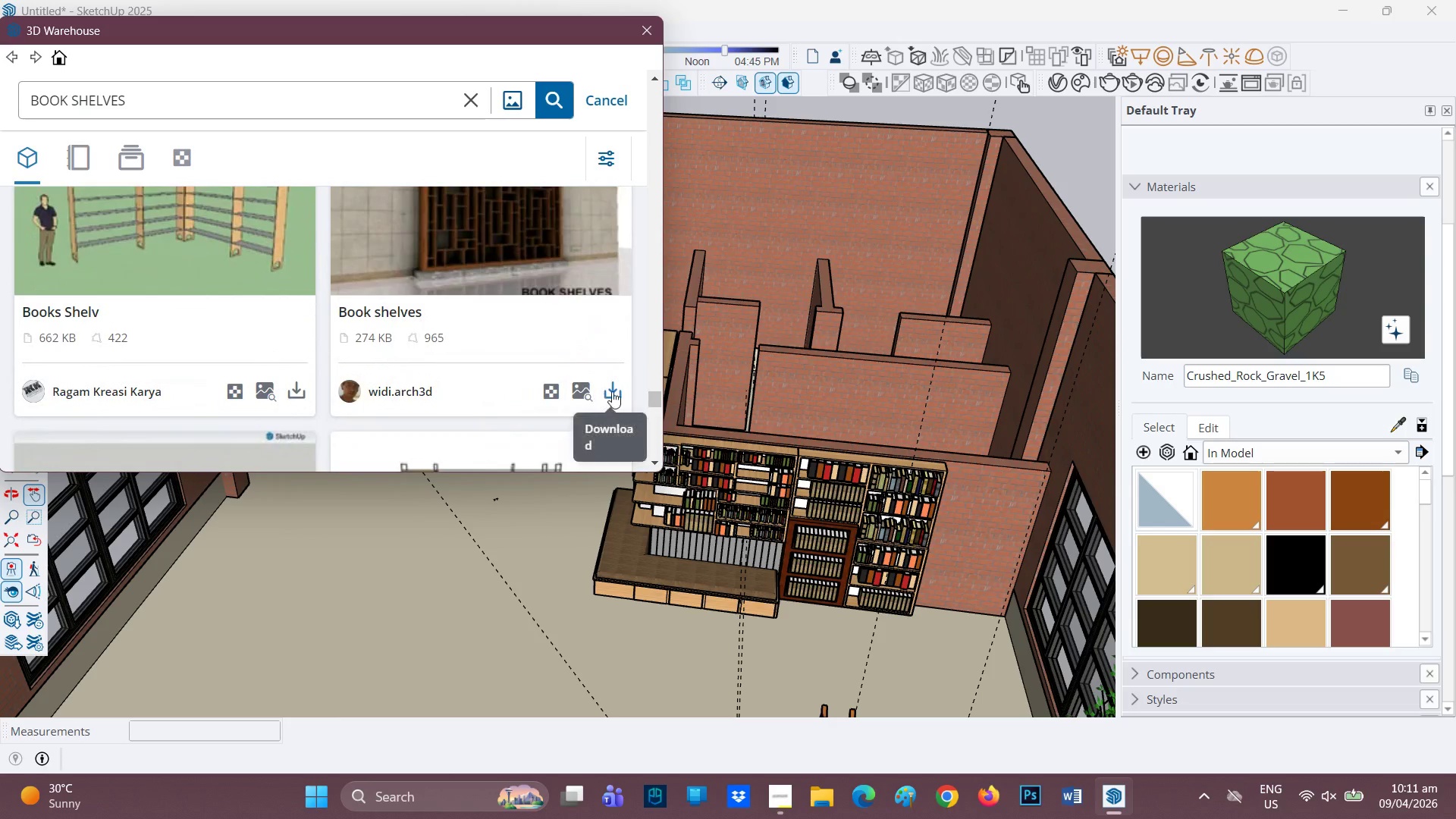 
left_click([613, 391])
 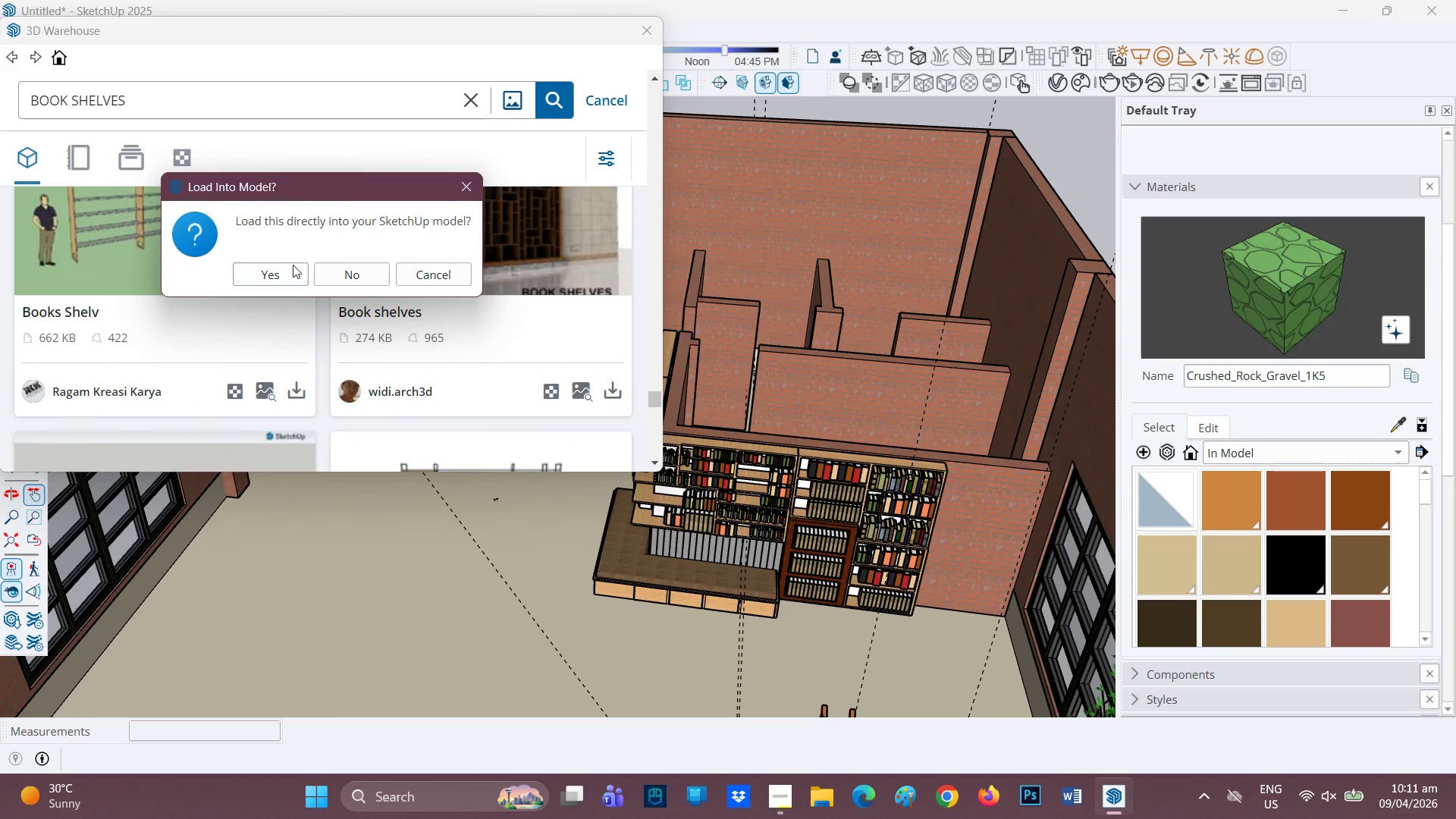 
left_click([283, 270])
 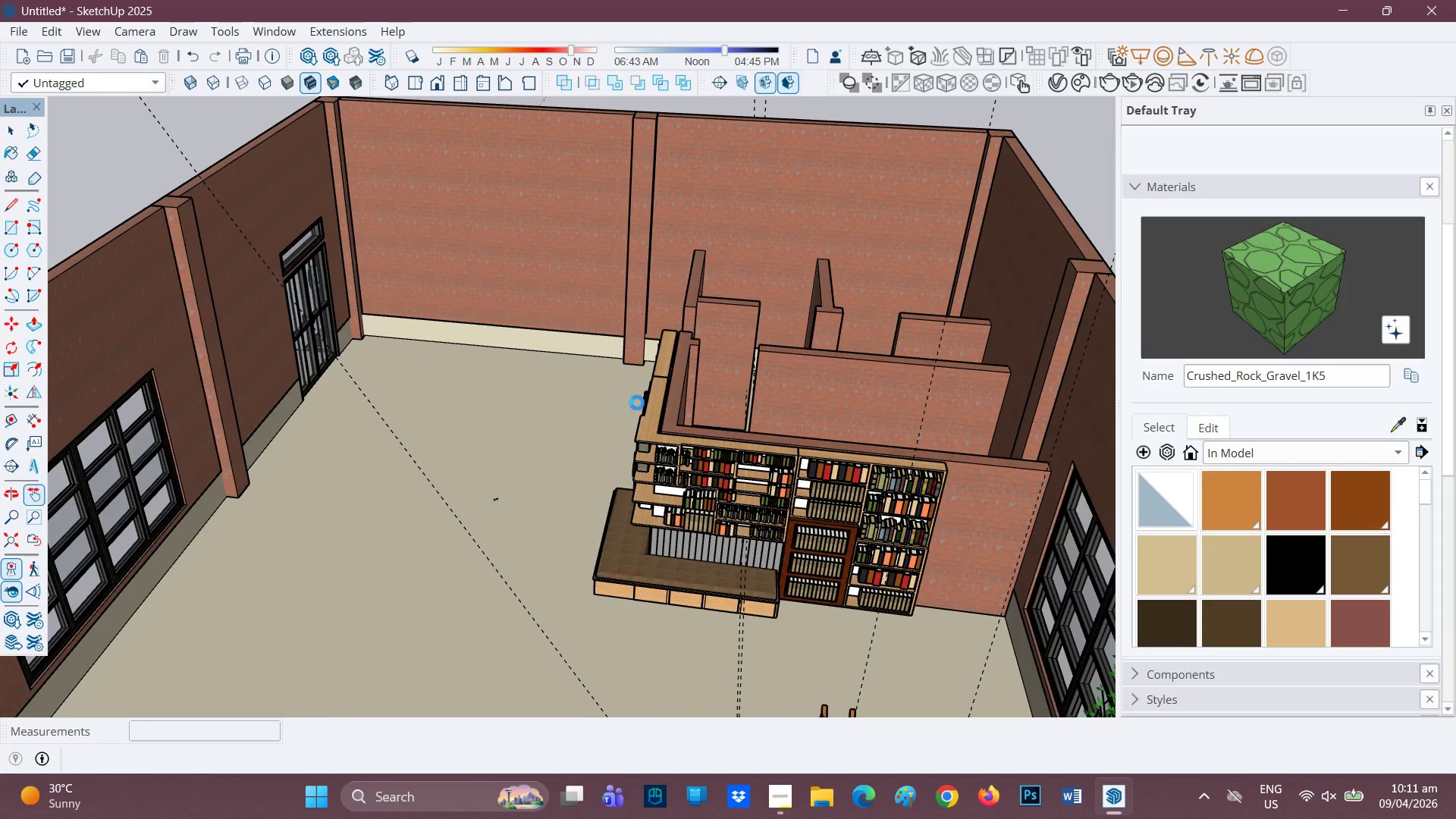 
wait(11.61)
 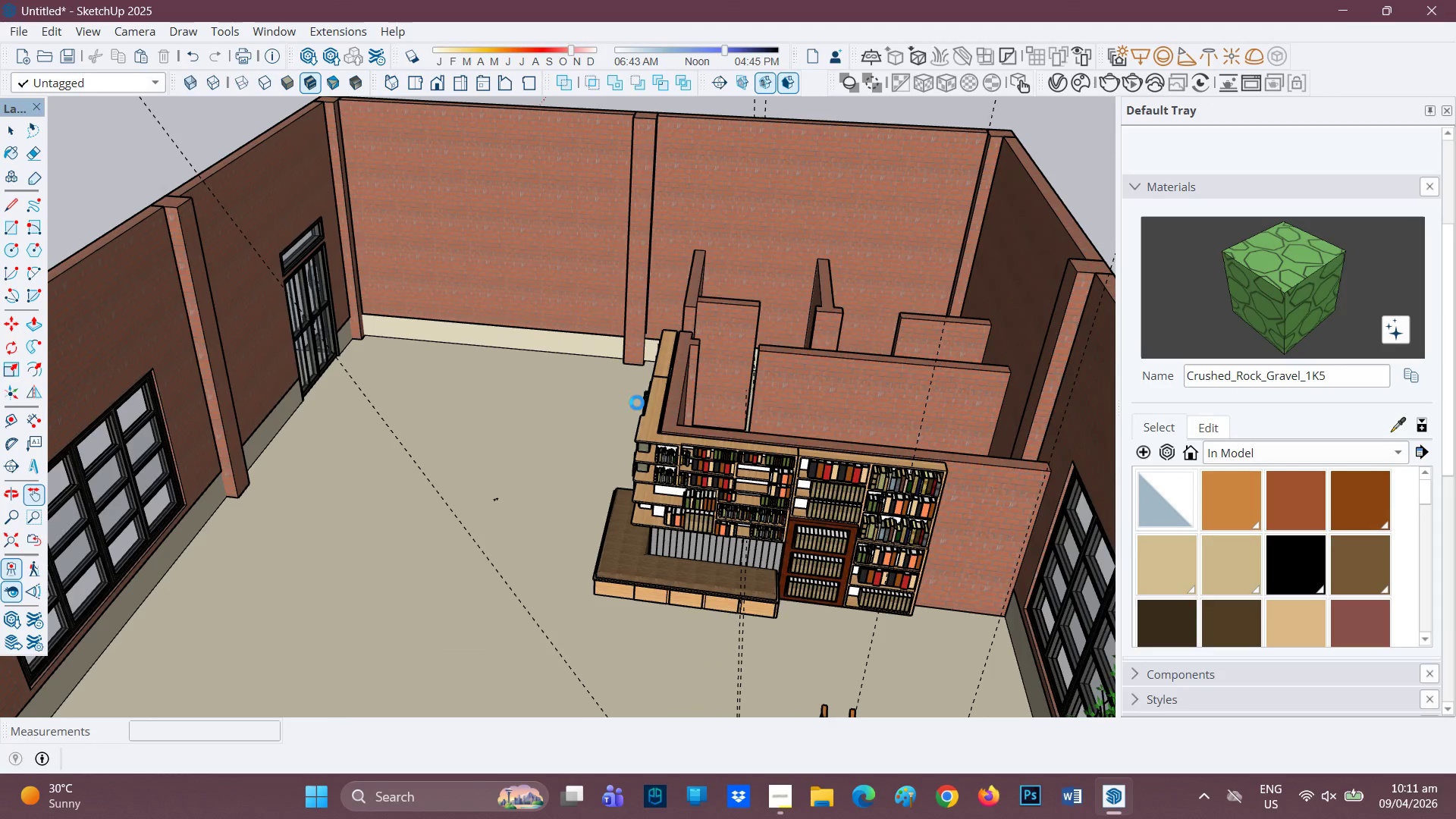 
scroll: coordinate [991, 392], scroll_direction: down, amount: 16.0
 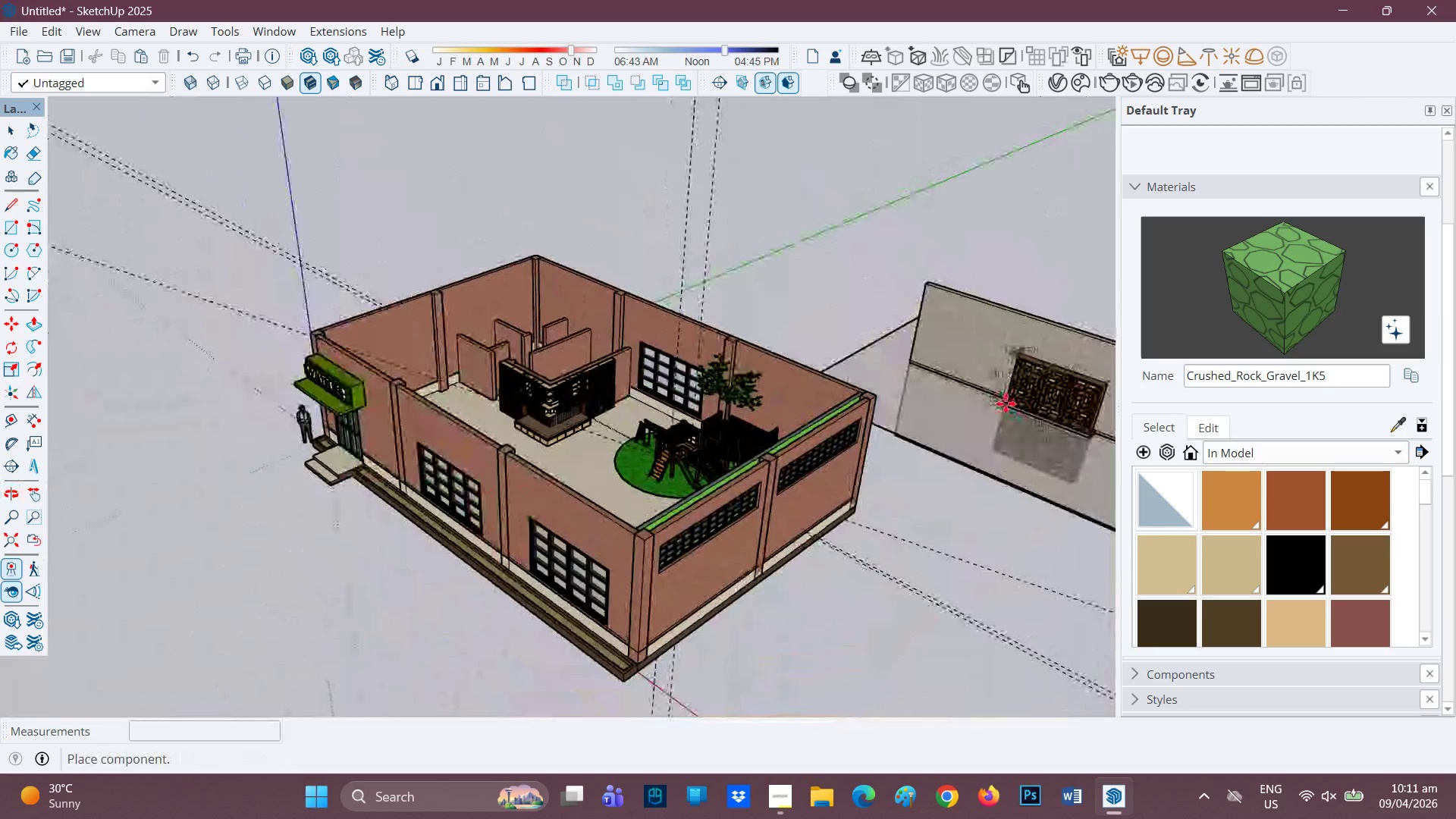 
left_click([1007, 403])
 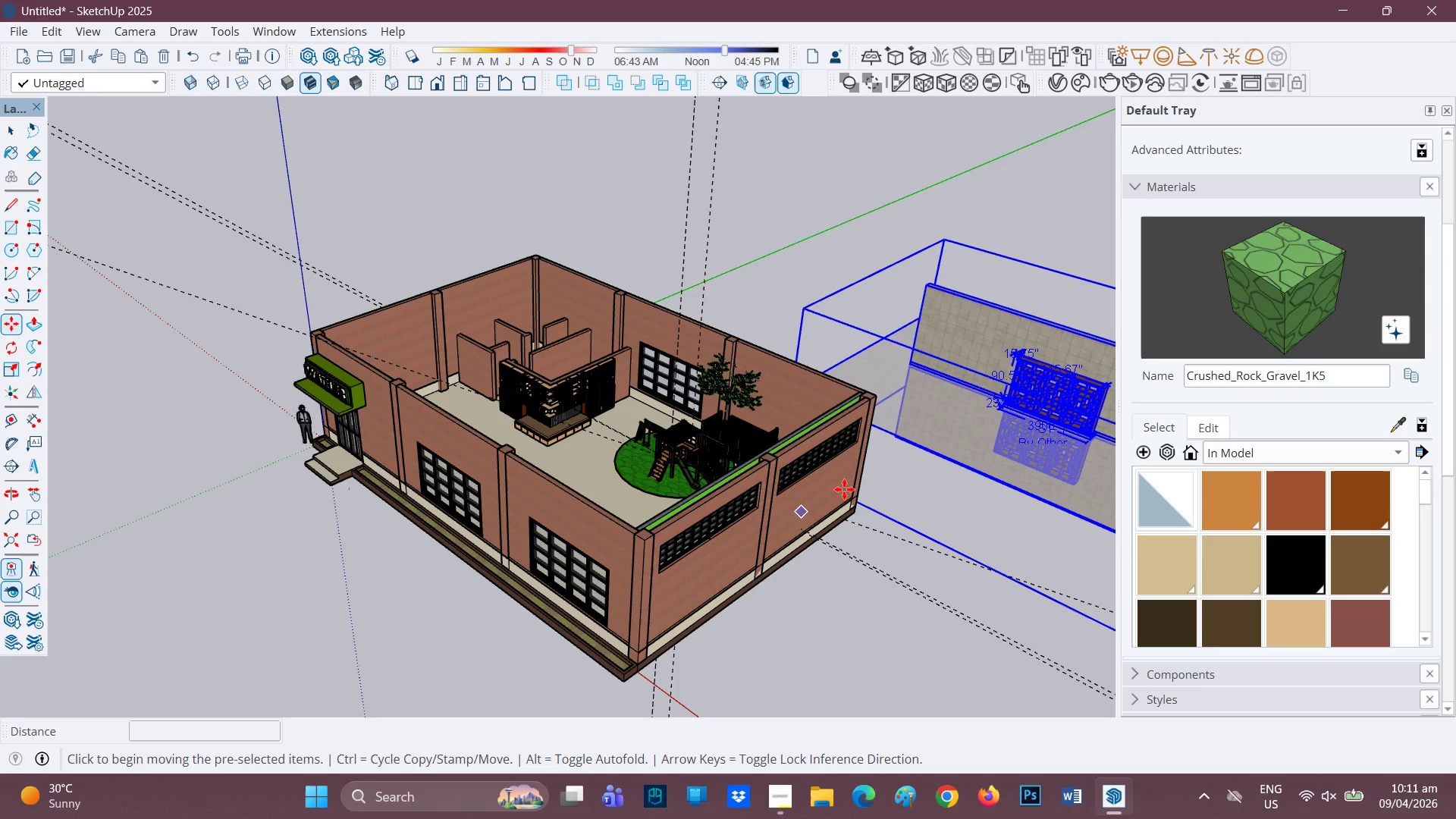 
key(H)
 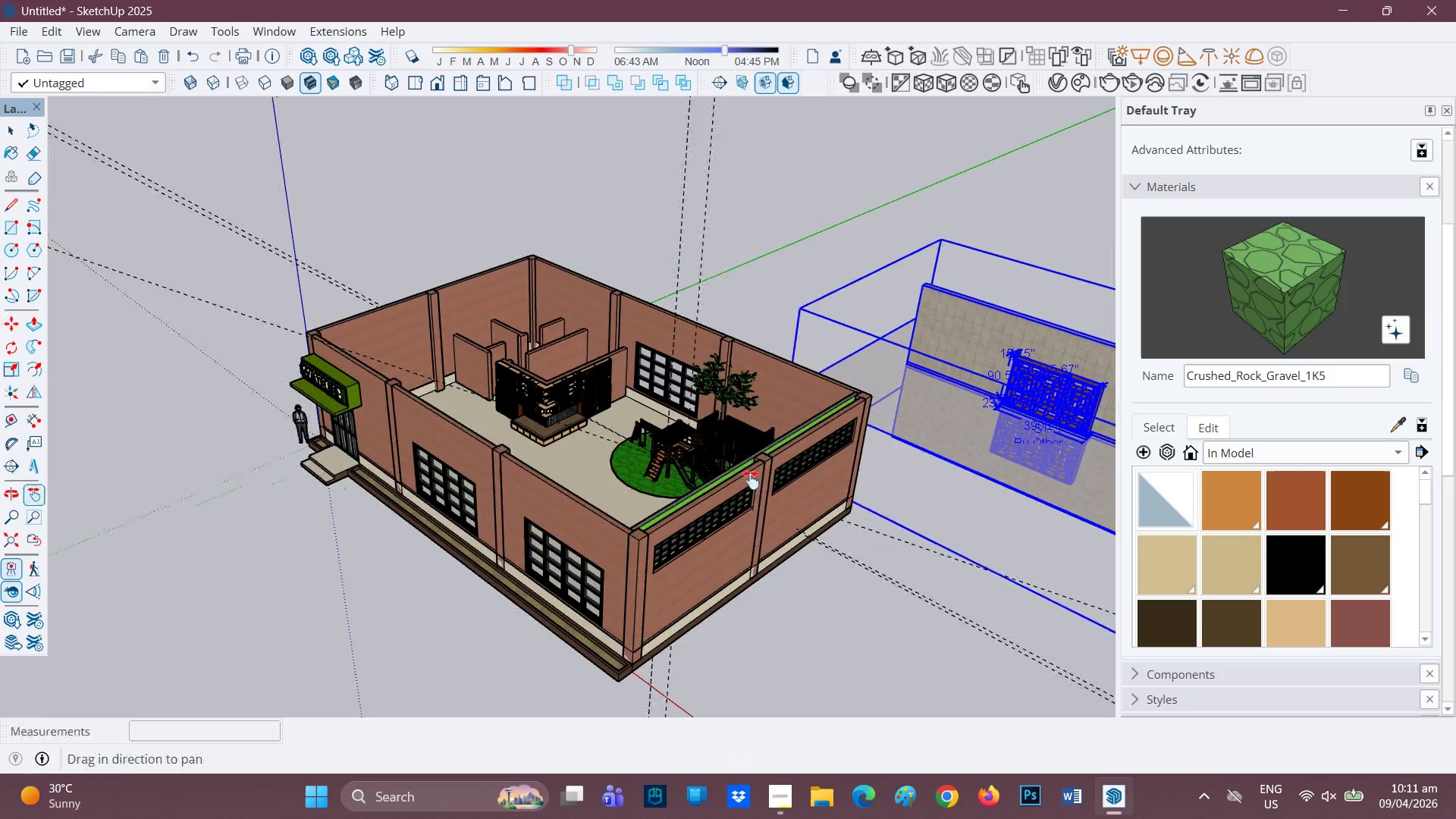 
left_click_drag(start_coordinate=[843, 476], to_coordinate=[476, 504])
 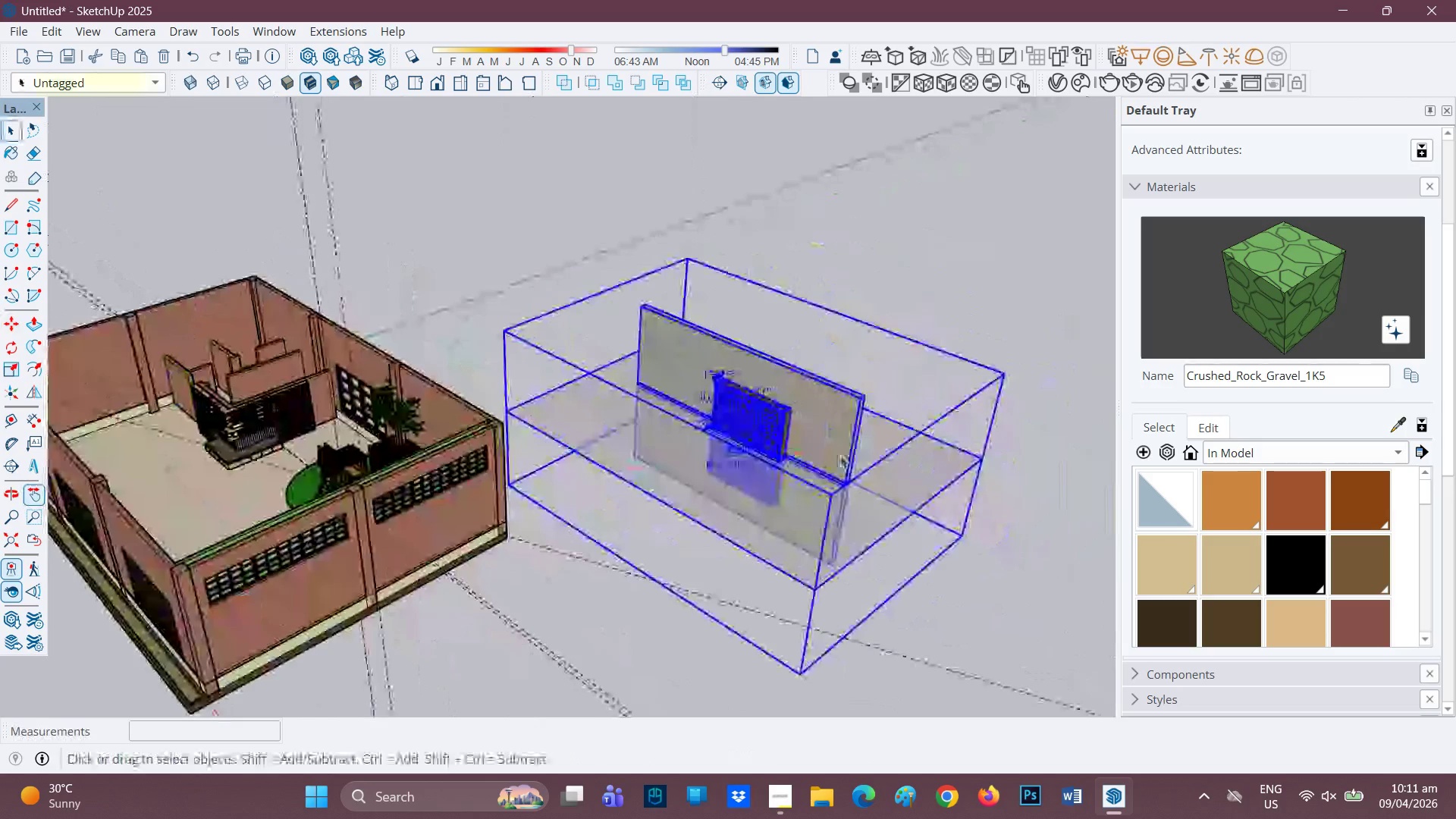 
key(Space)
 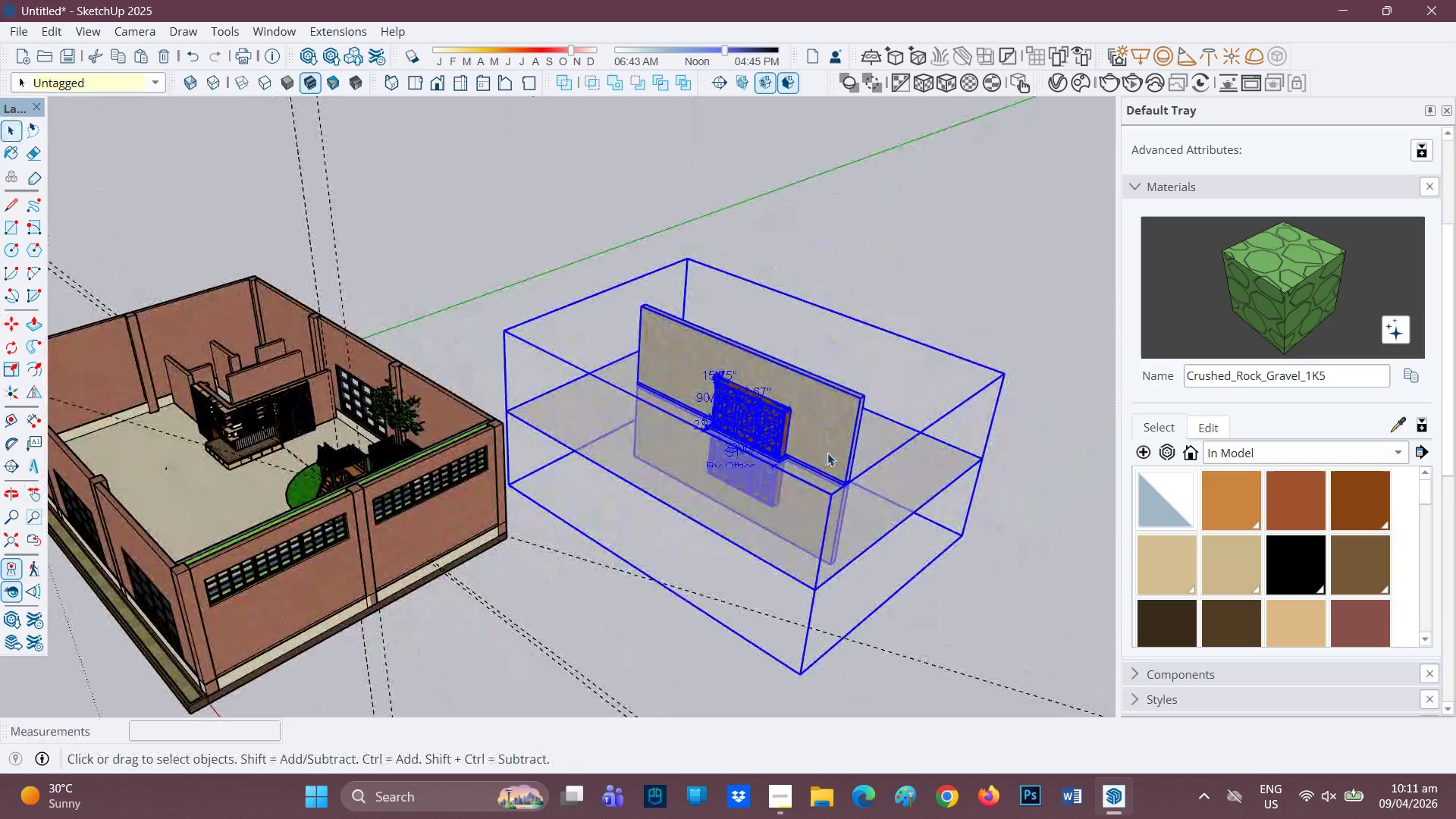 
left_click([880, 503])
 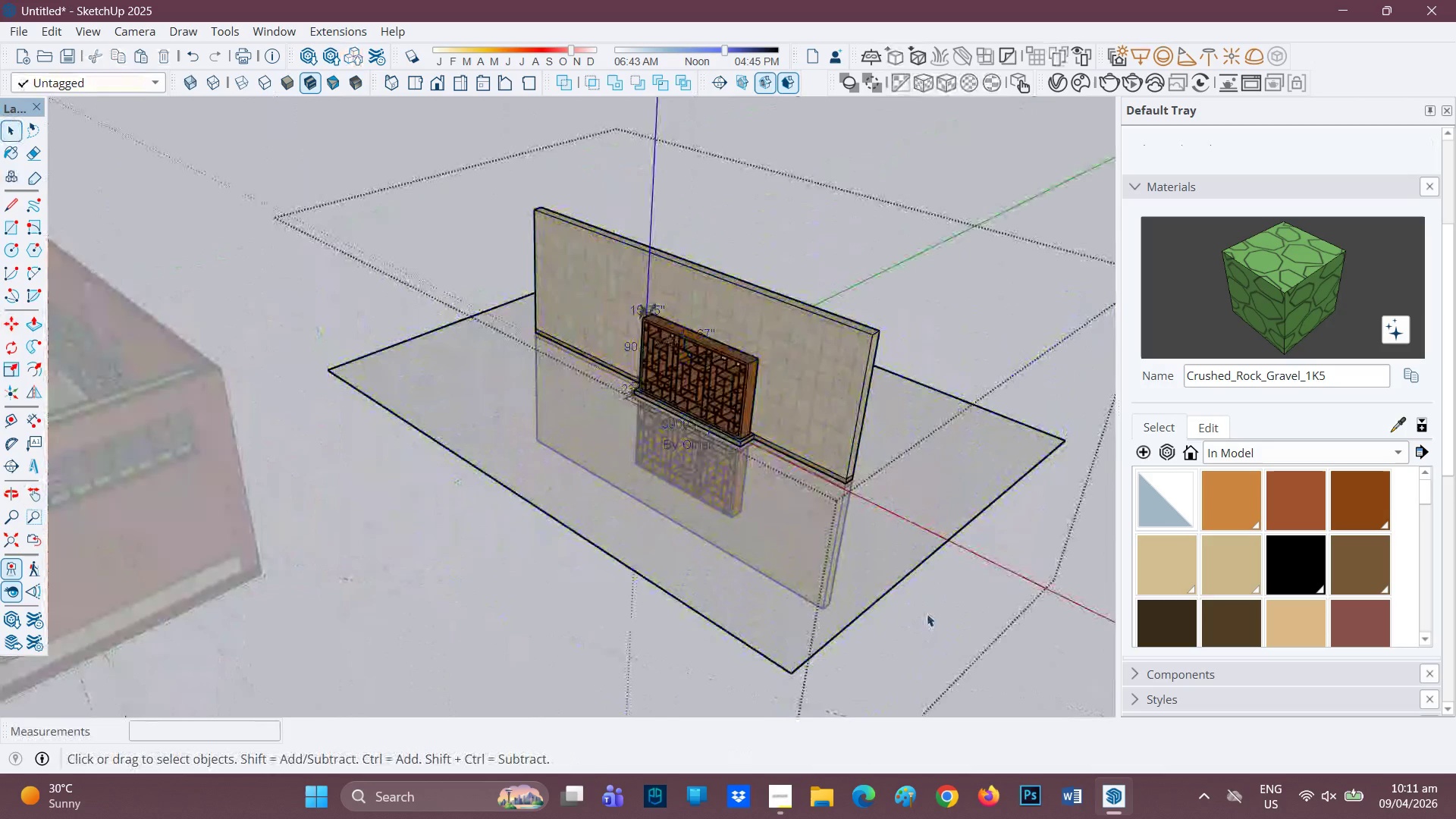 
scroll: coordinate [873, 510], scroll_direction: up, amount: 5.0
 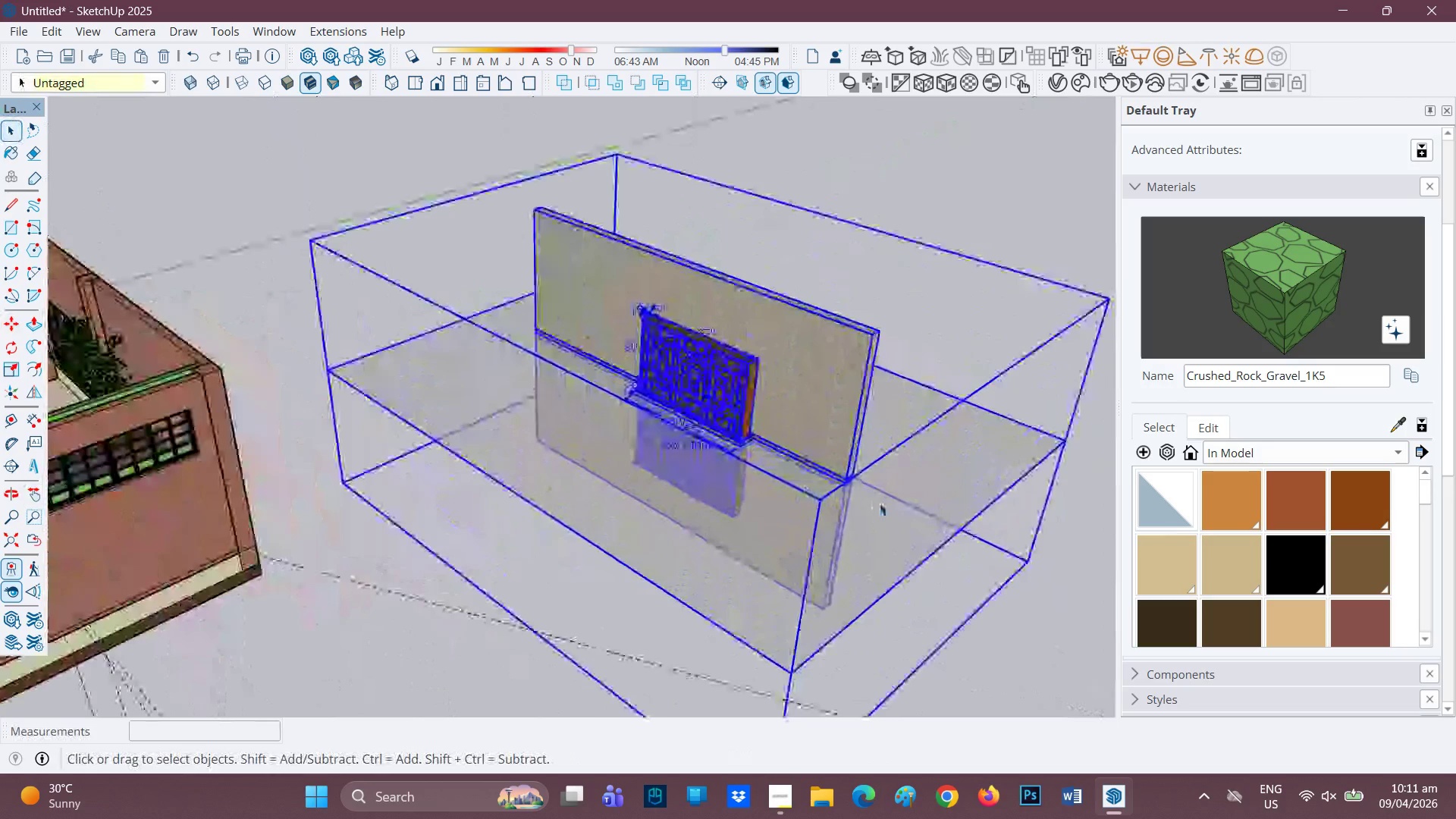 
left_click_drag(start_coordinate=[927, 613], to_coordinate=[820, 309])
 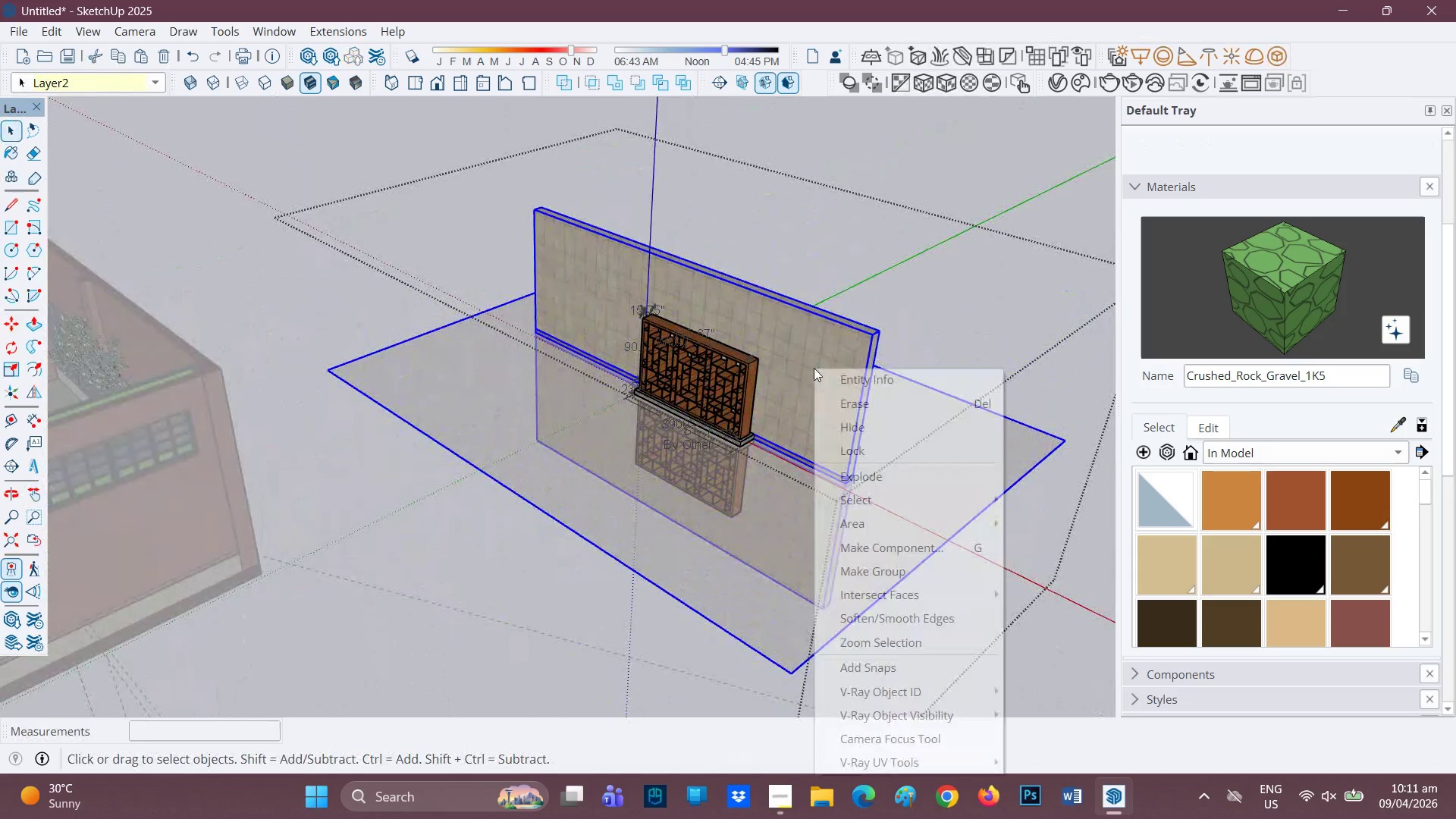 
right_click([814, 368])
 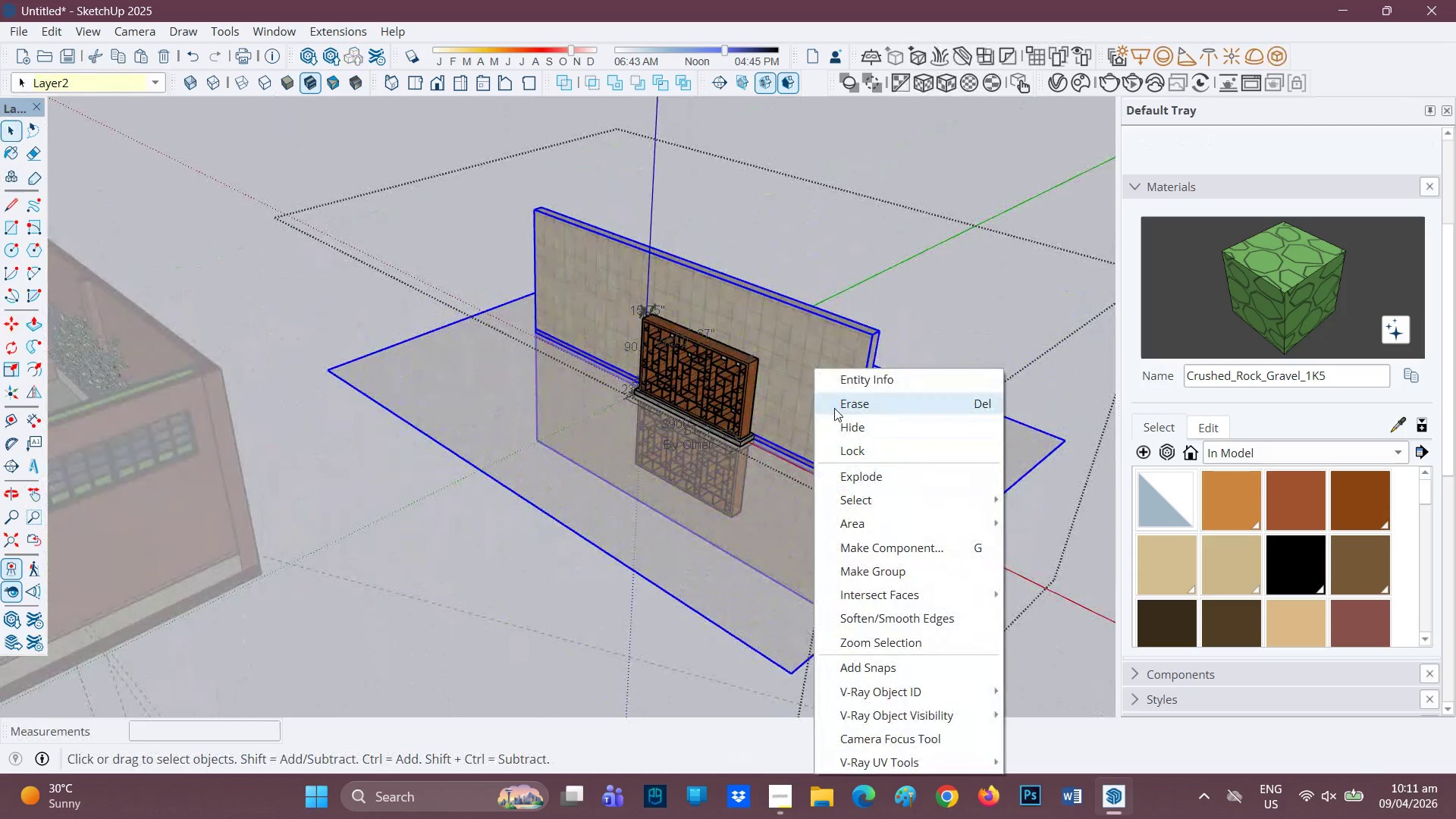 
left_click([834, 408])
 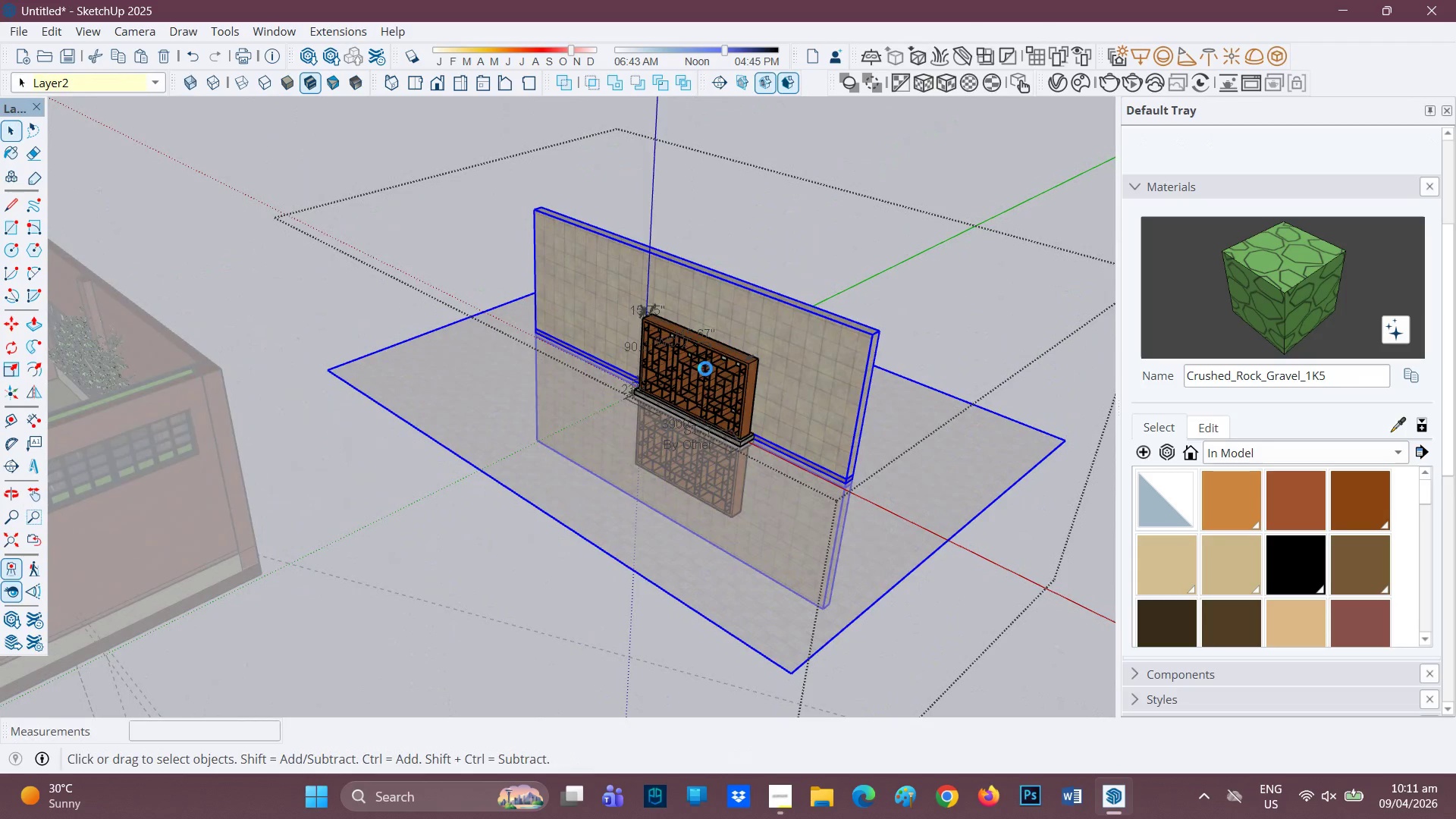 
scroll: coordinate [716, 347], scroll_direction: up, amount: 7.0
 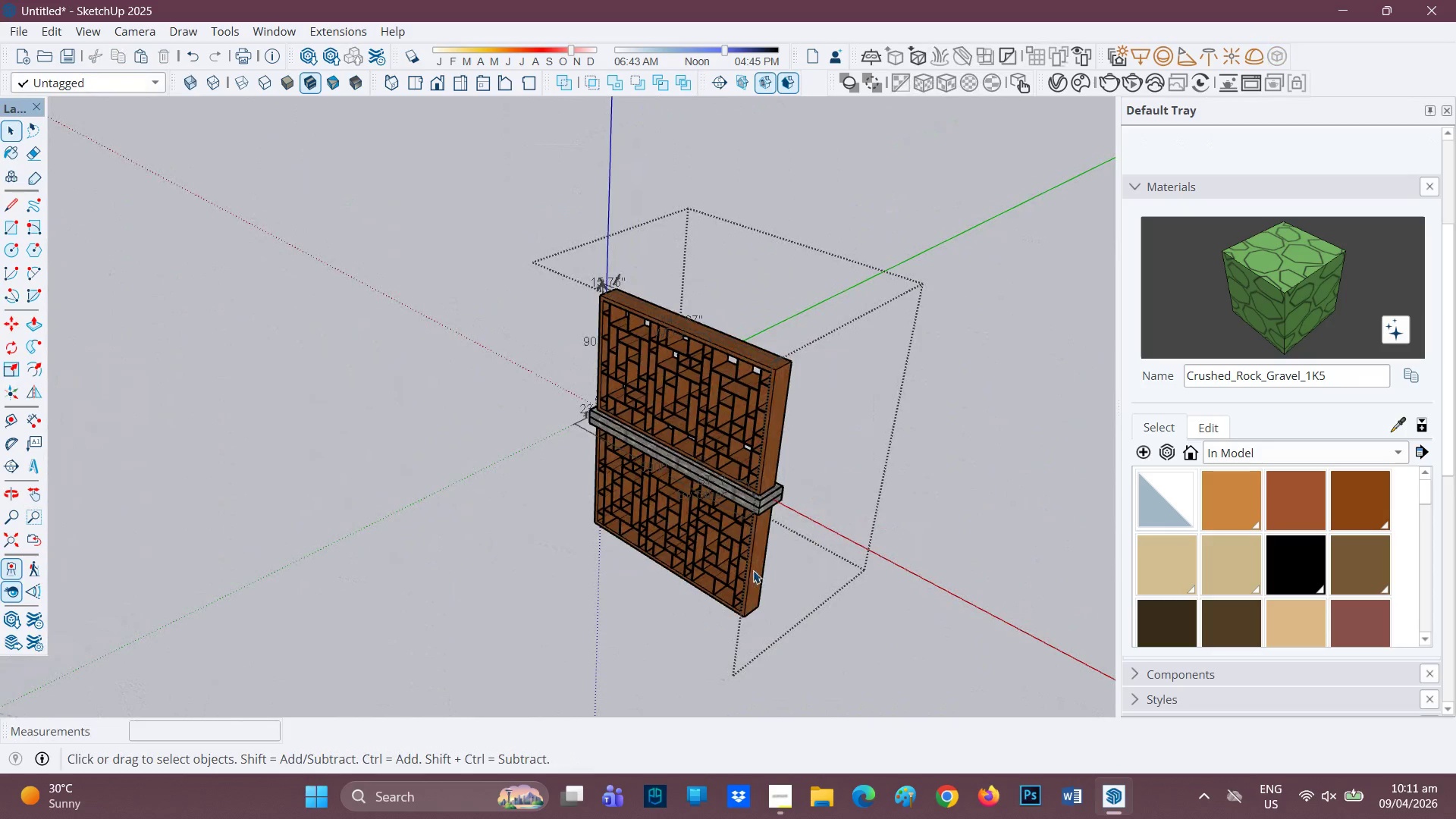 
left_click([753, 570])
 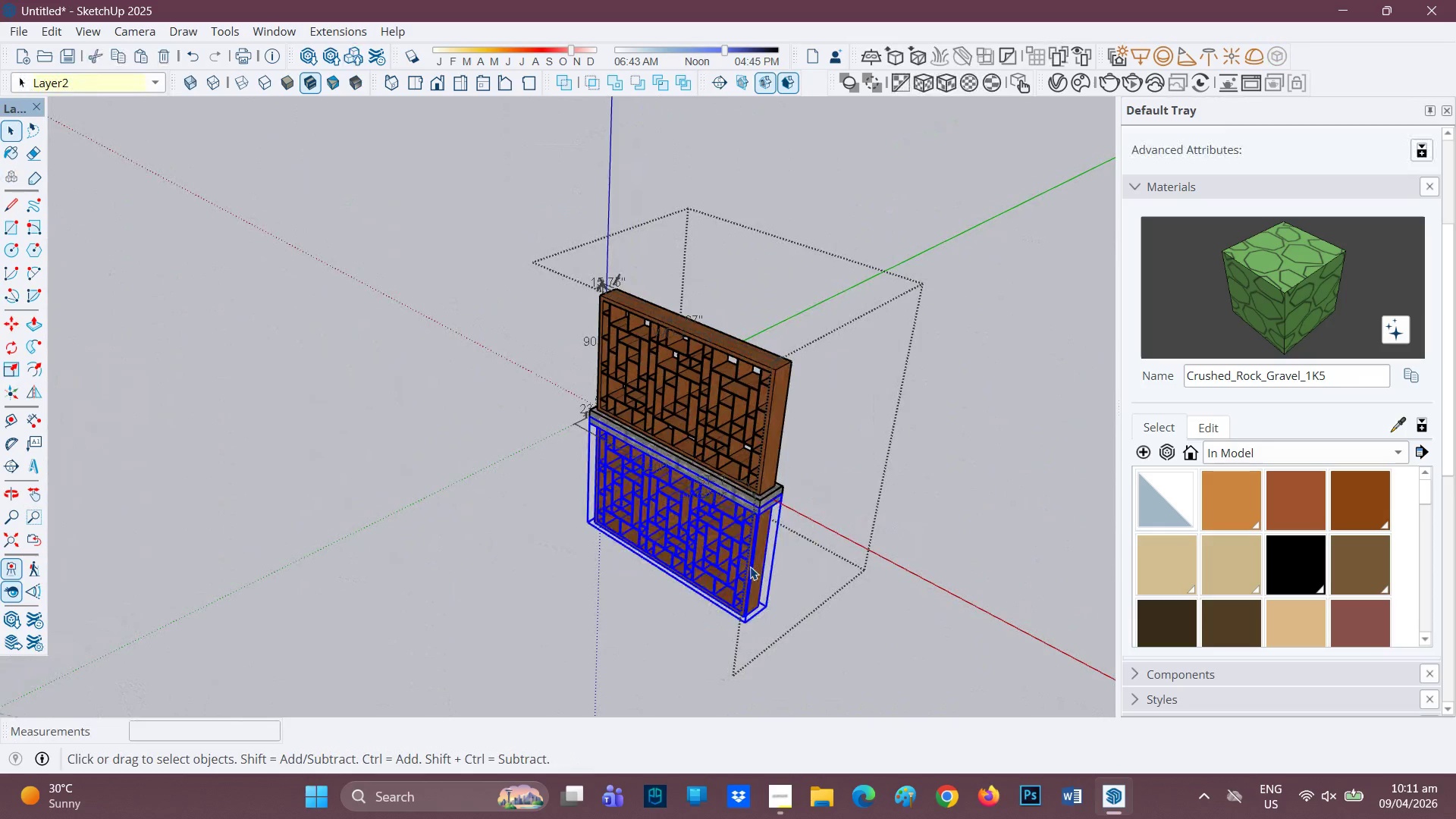 
right_click([750, 566])
 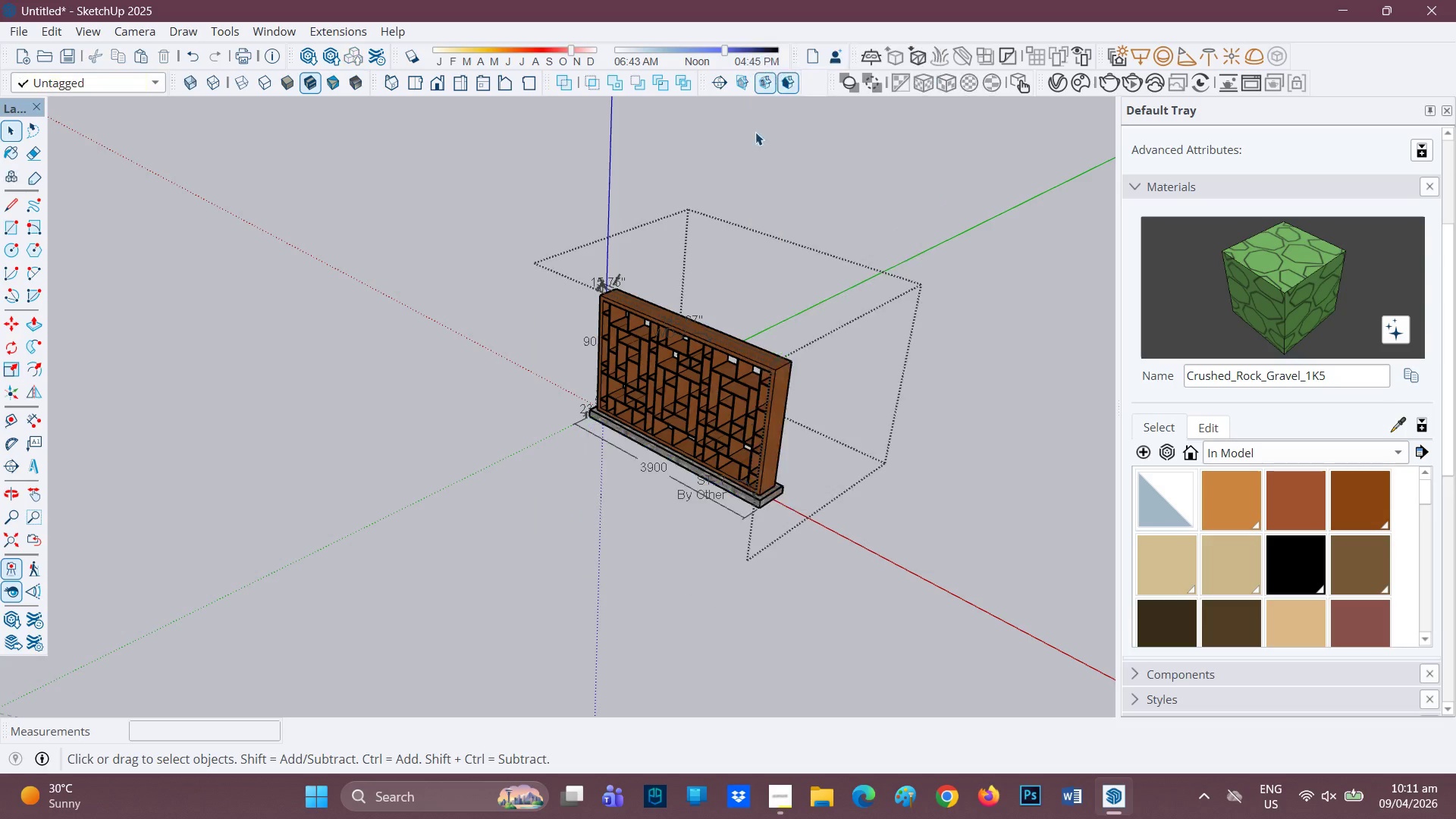 
scroll: coordinate [645, 538], scroll_direction: up, amount: 5.0
 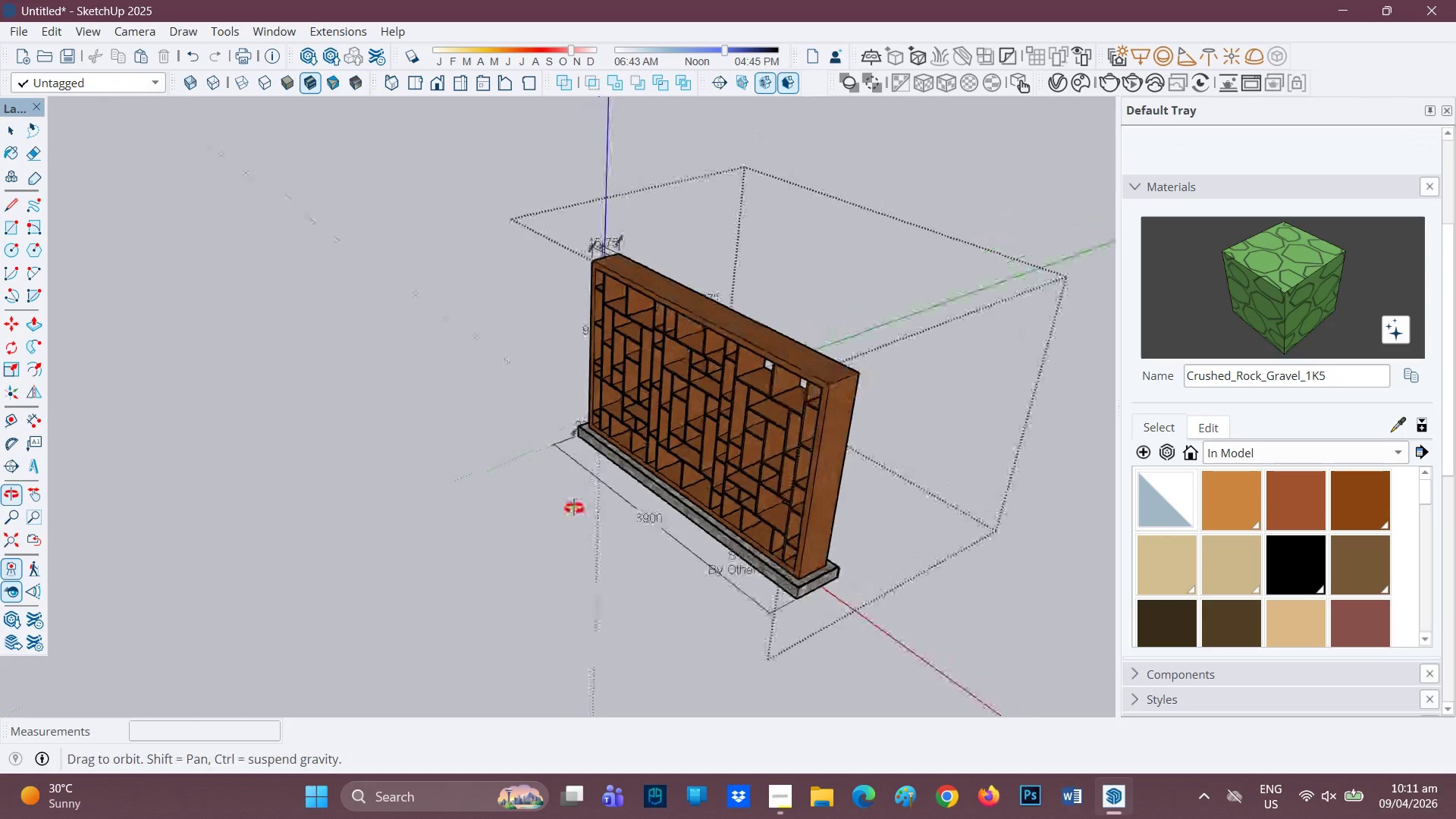 
key(E)
 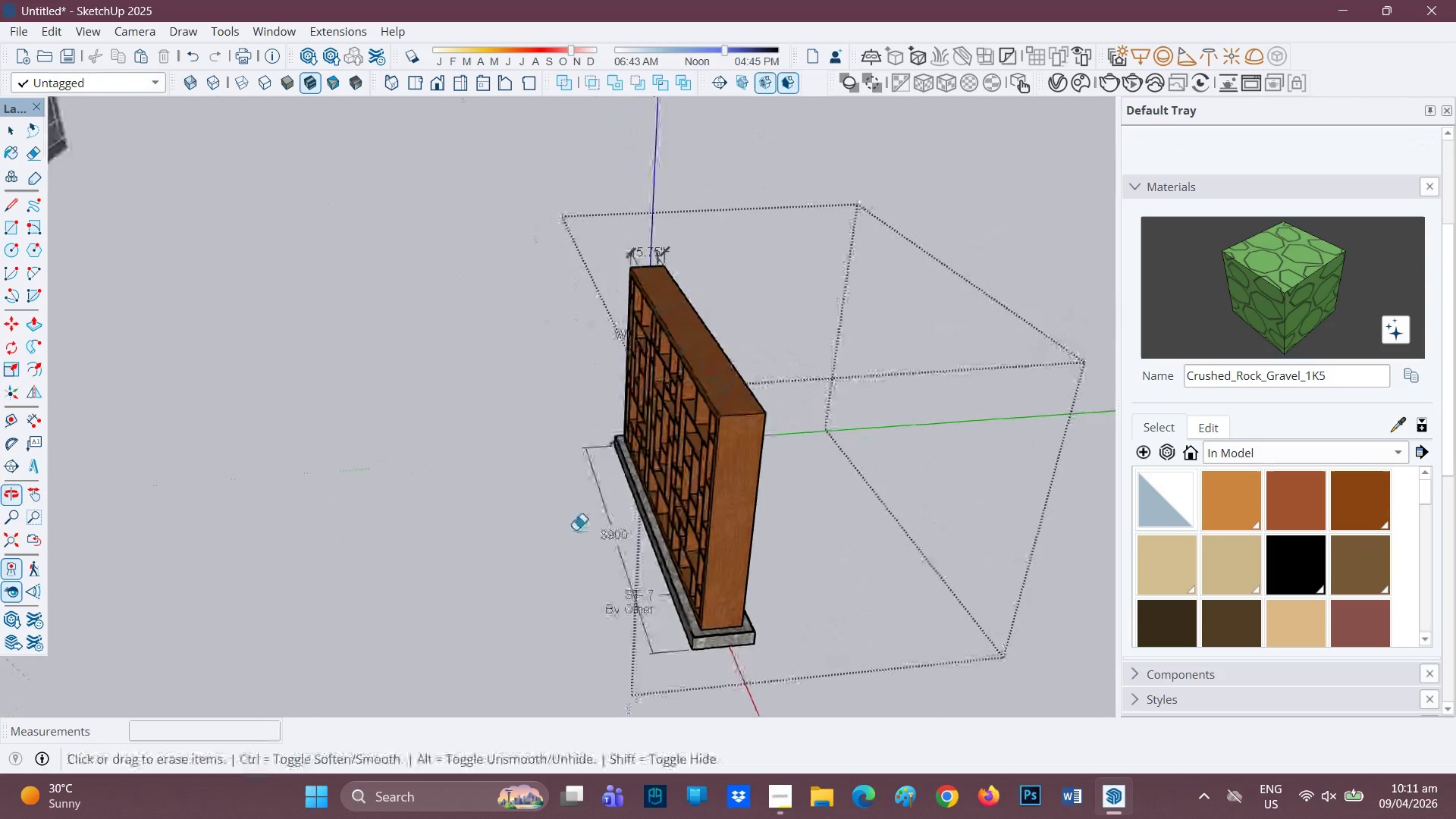 
left_click_drag(start_coordinate=[612, 536], to_coordinate=[600, 556])
 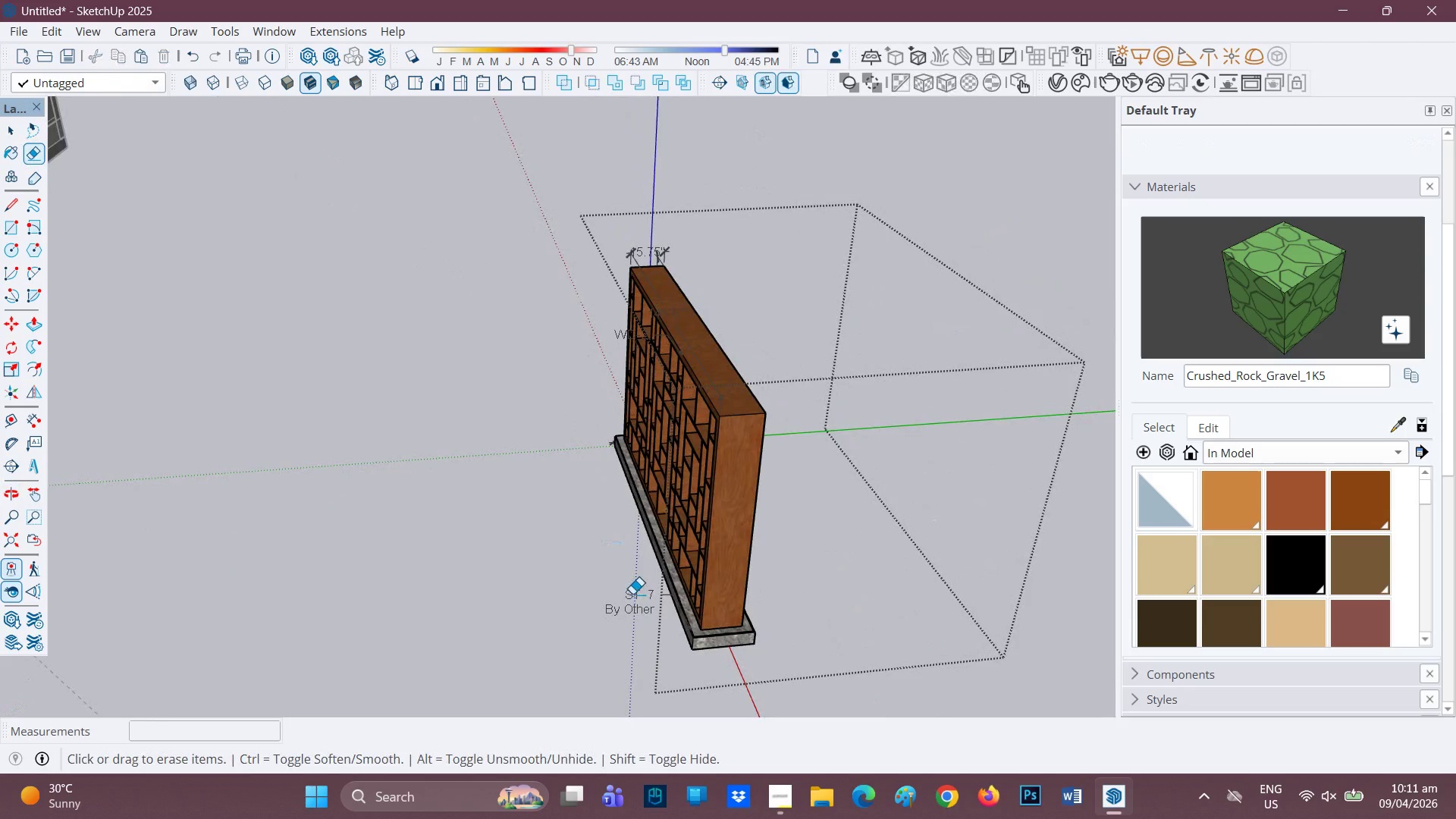 
left_click_drag(start_coordinate=[633, 593], to_coordinate=[626, 626])
 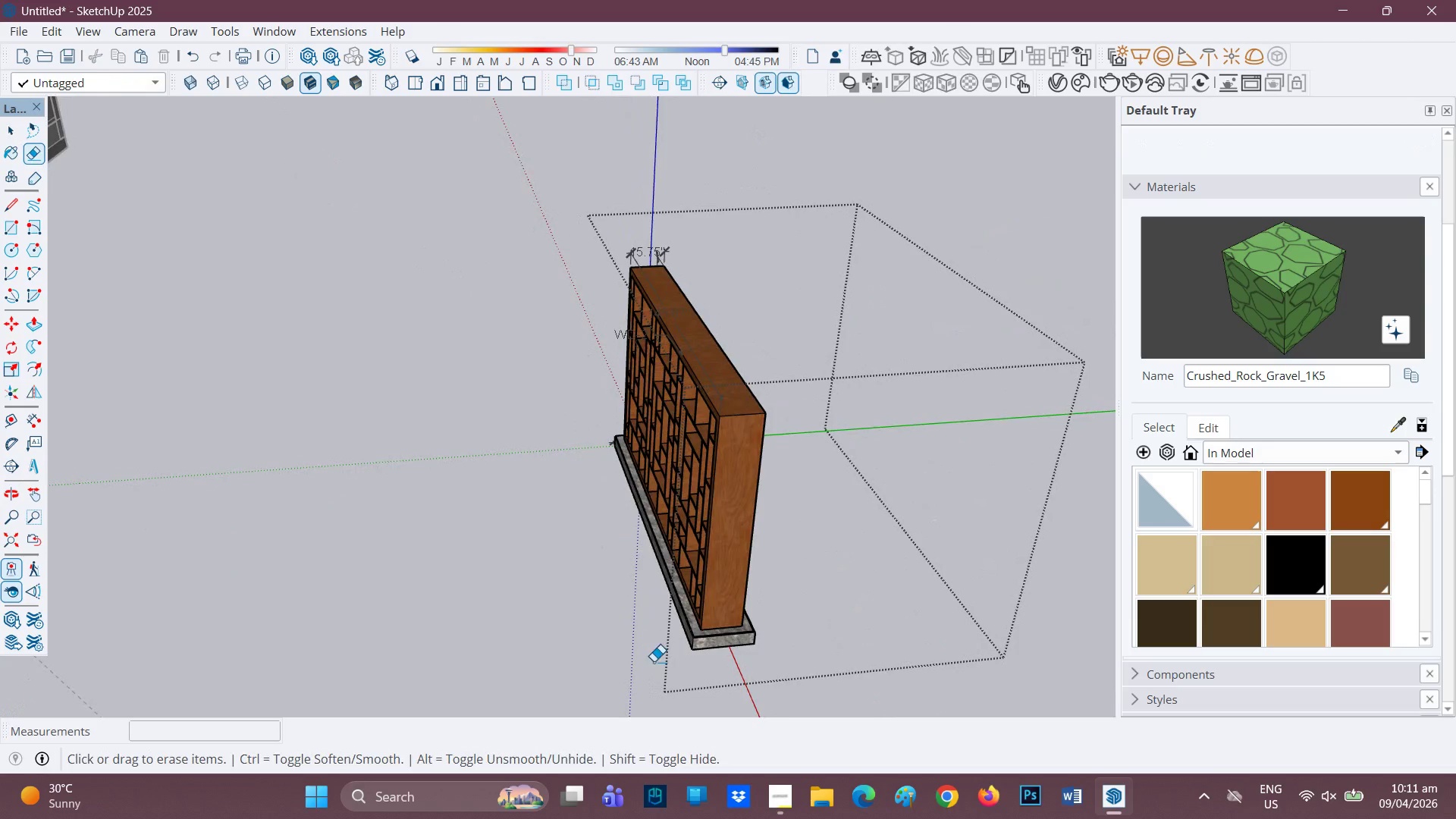 
left_click_drag(start_coordinate=[655, 664], to_coordinate=[674, 689])
 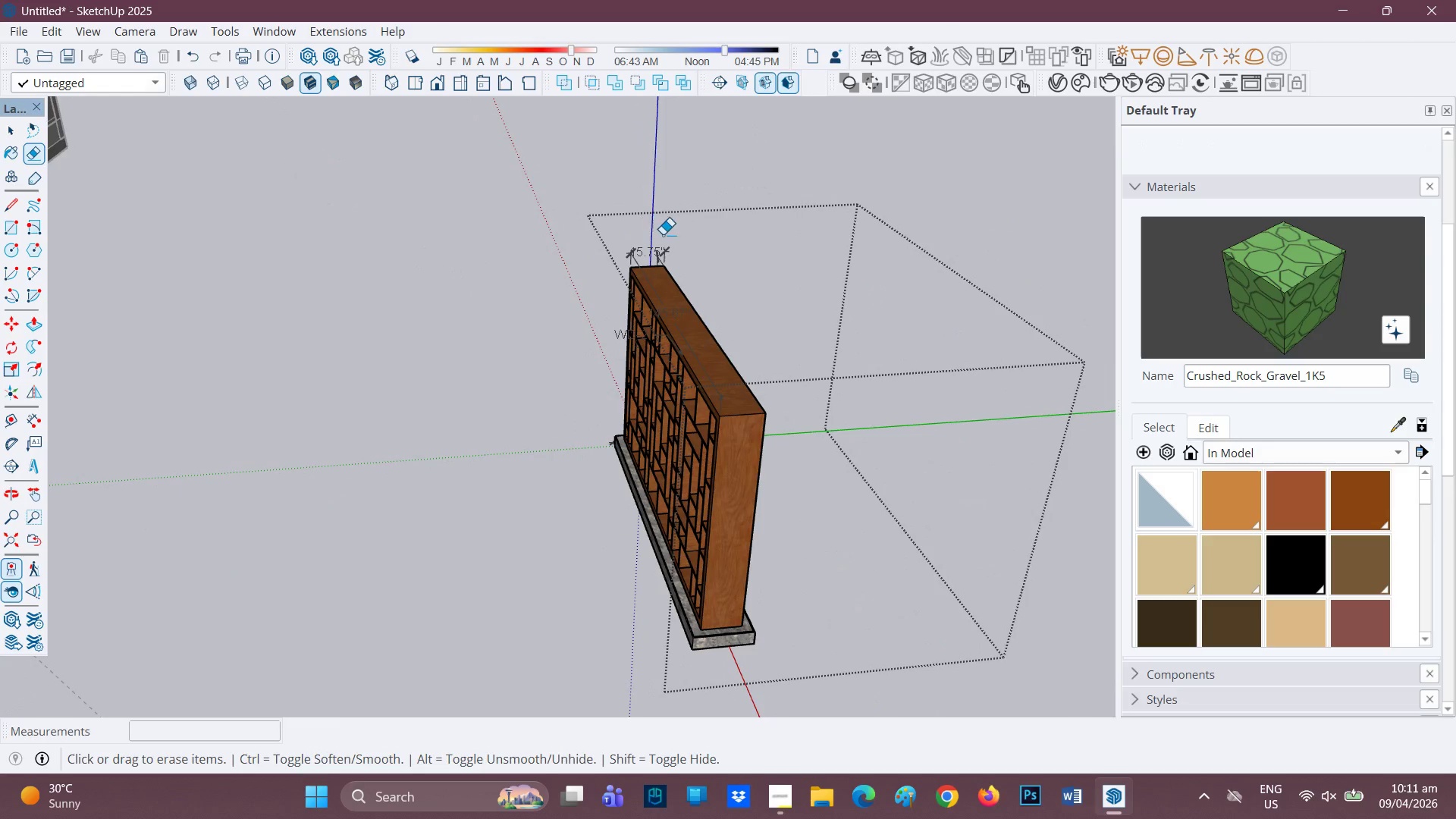 
left_click_drag(start_coordinate=[663, 235], to_coordinate=[642, 253])
 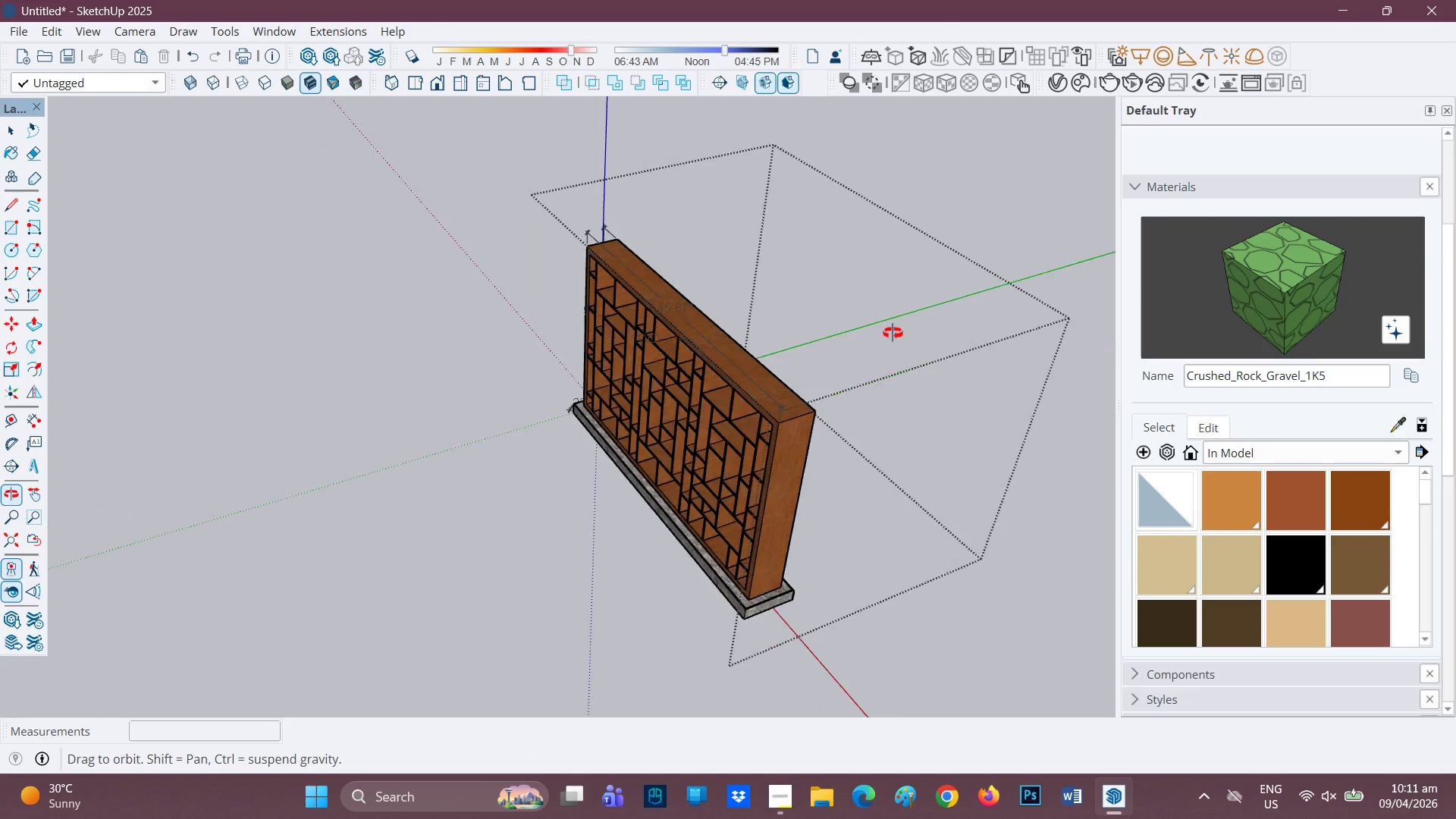 
scroll: coordinate [840, 226], scroll_direction: up, amount: 1.0
 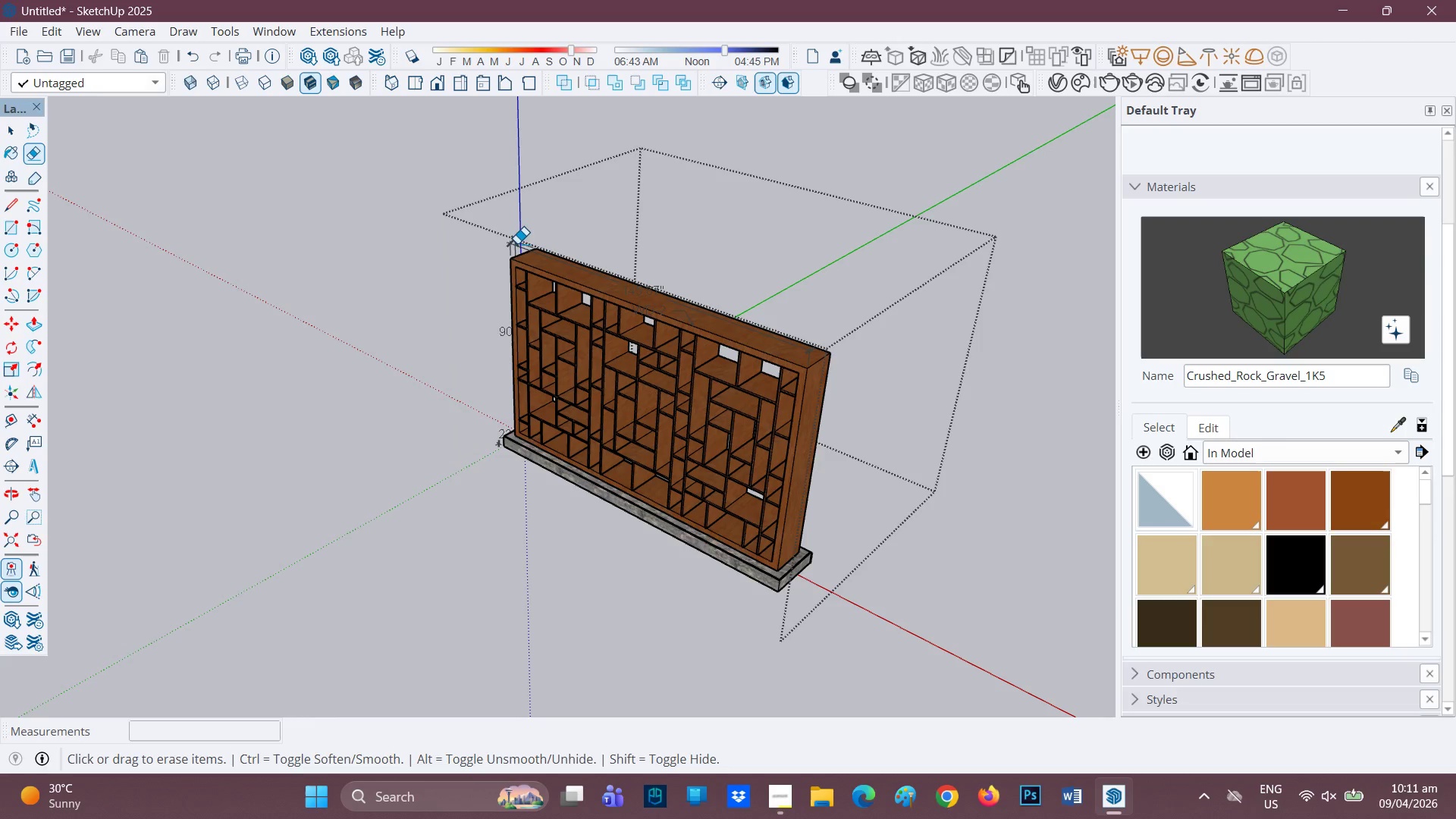 
left_click_drag(start_coordinate=[517, 243], to_coordinate=[503, 244])
 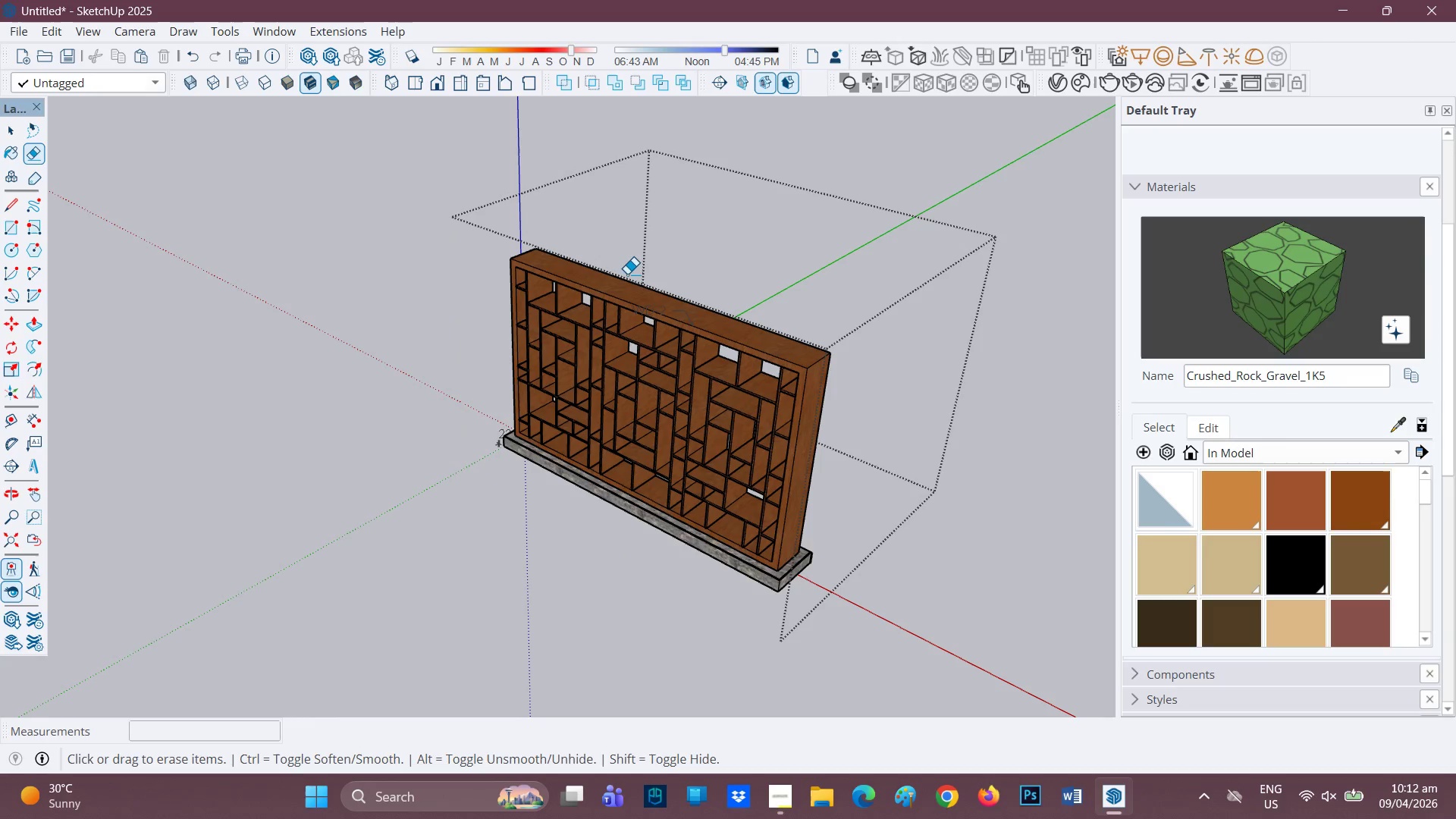 
scroll: coordinate [611, 276], scroll_direction: up, amount: 2.0
 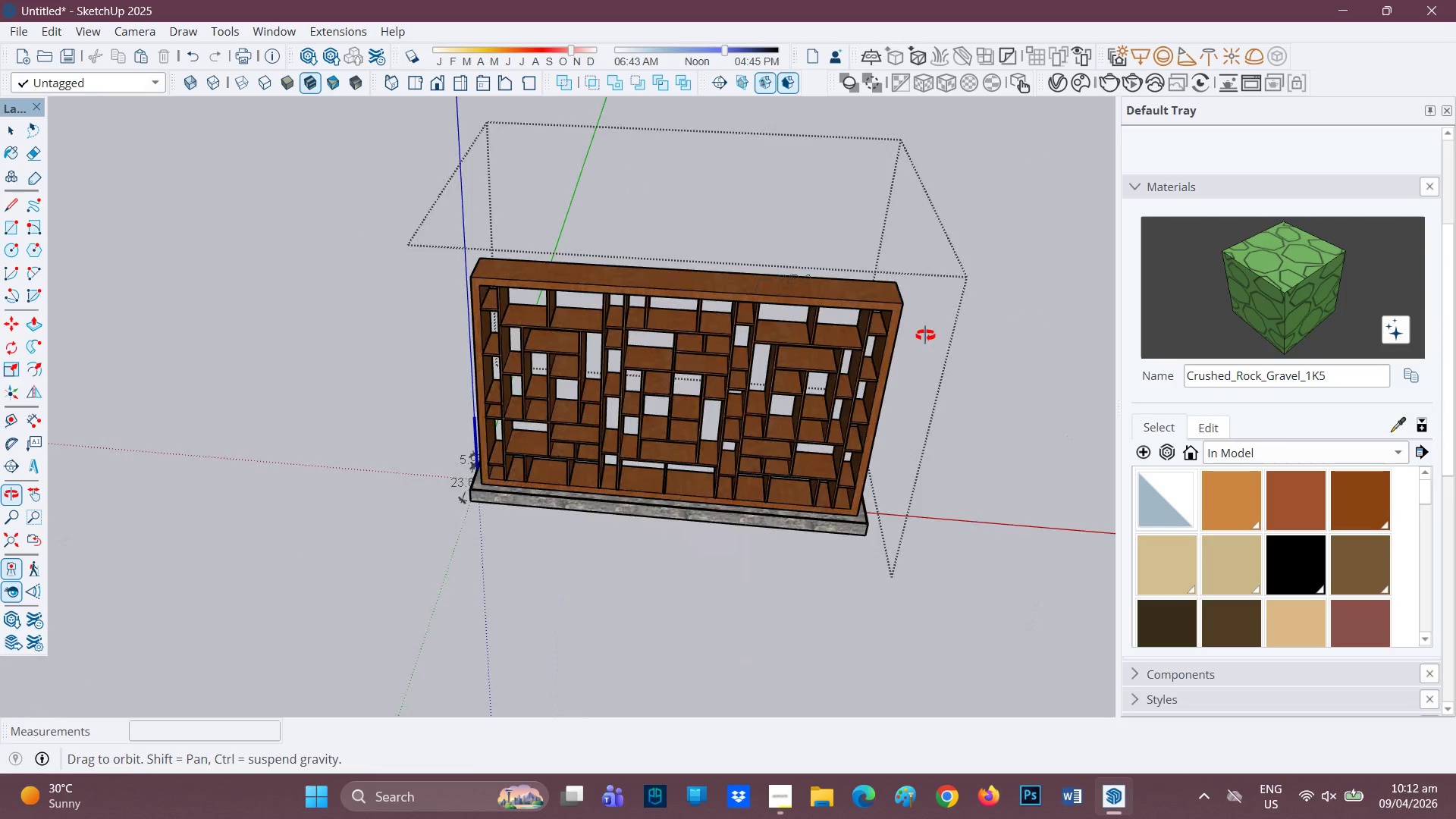 
left_click_drag(start_coordinate=[463, 456], to_coordinate=[457, 494])
 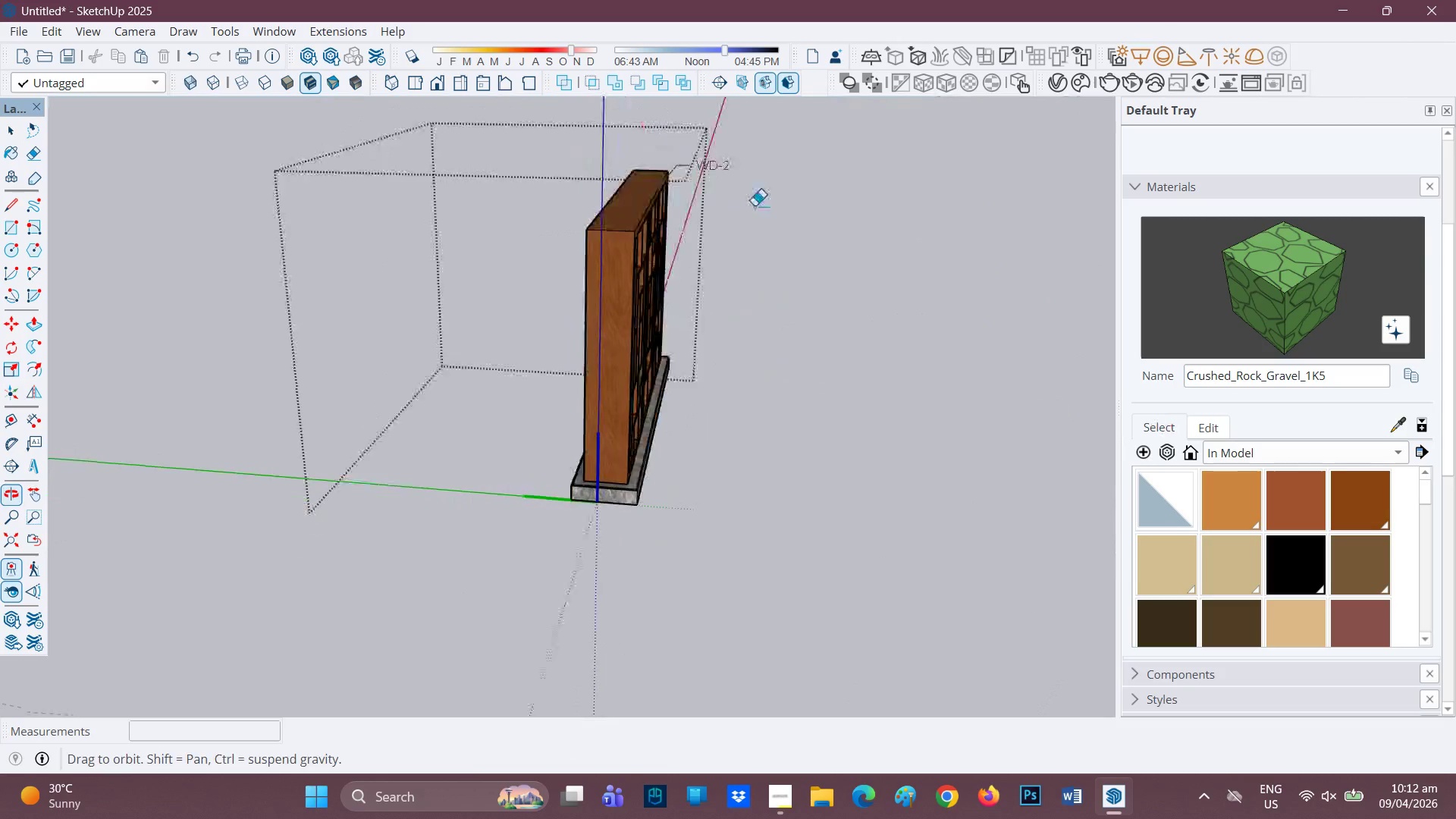 
scroll: coordinate [449, 463], scroll_direction: up, amount: 2.0
 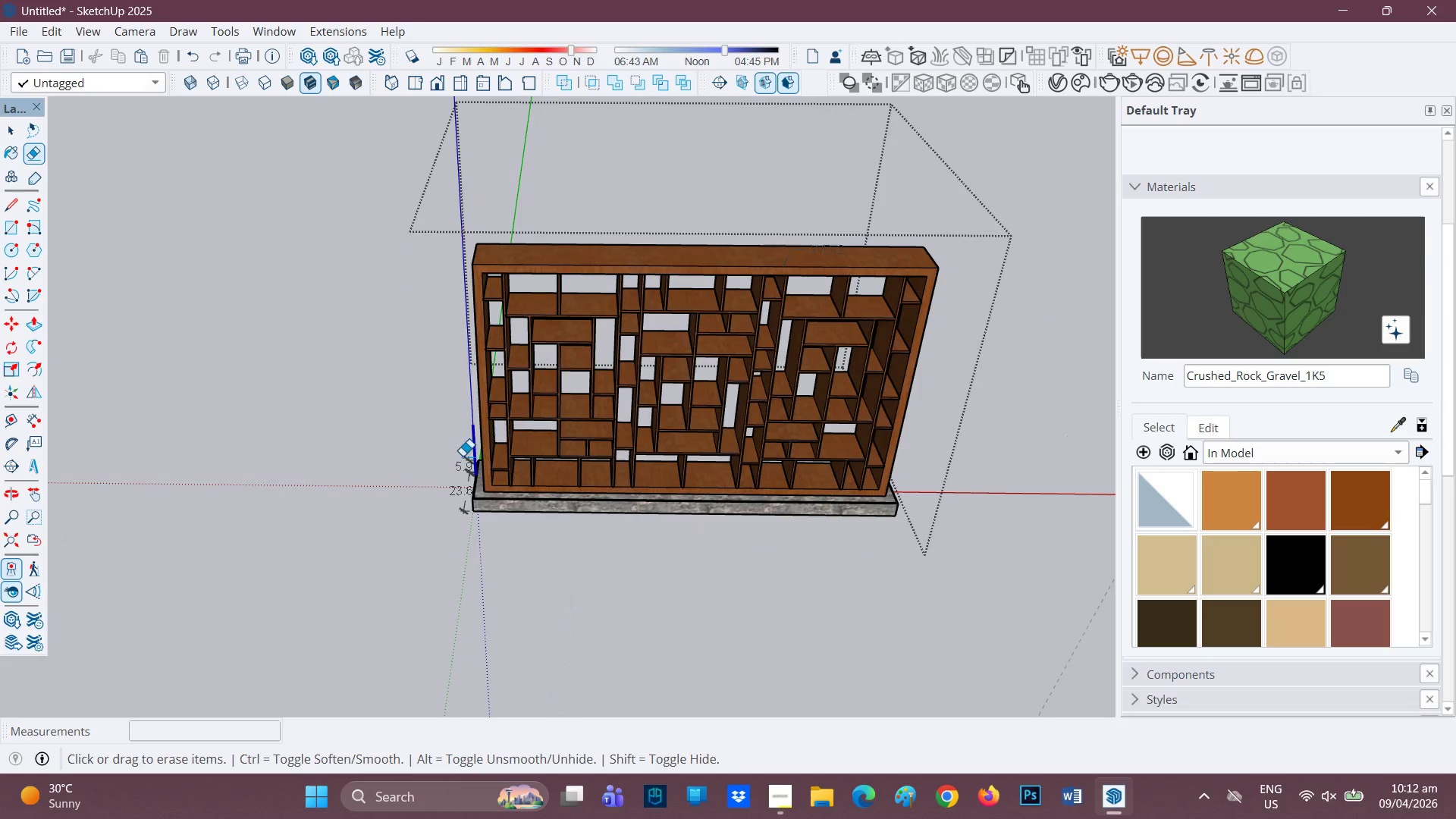 
left_click_drag(start_coordinate=[733, 152], to_coordinate=[730, 182])
 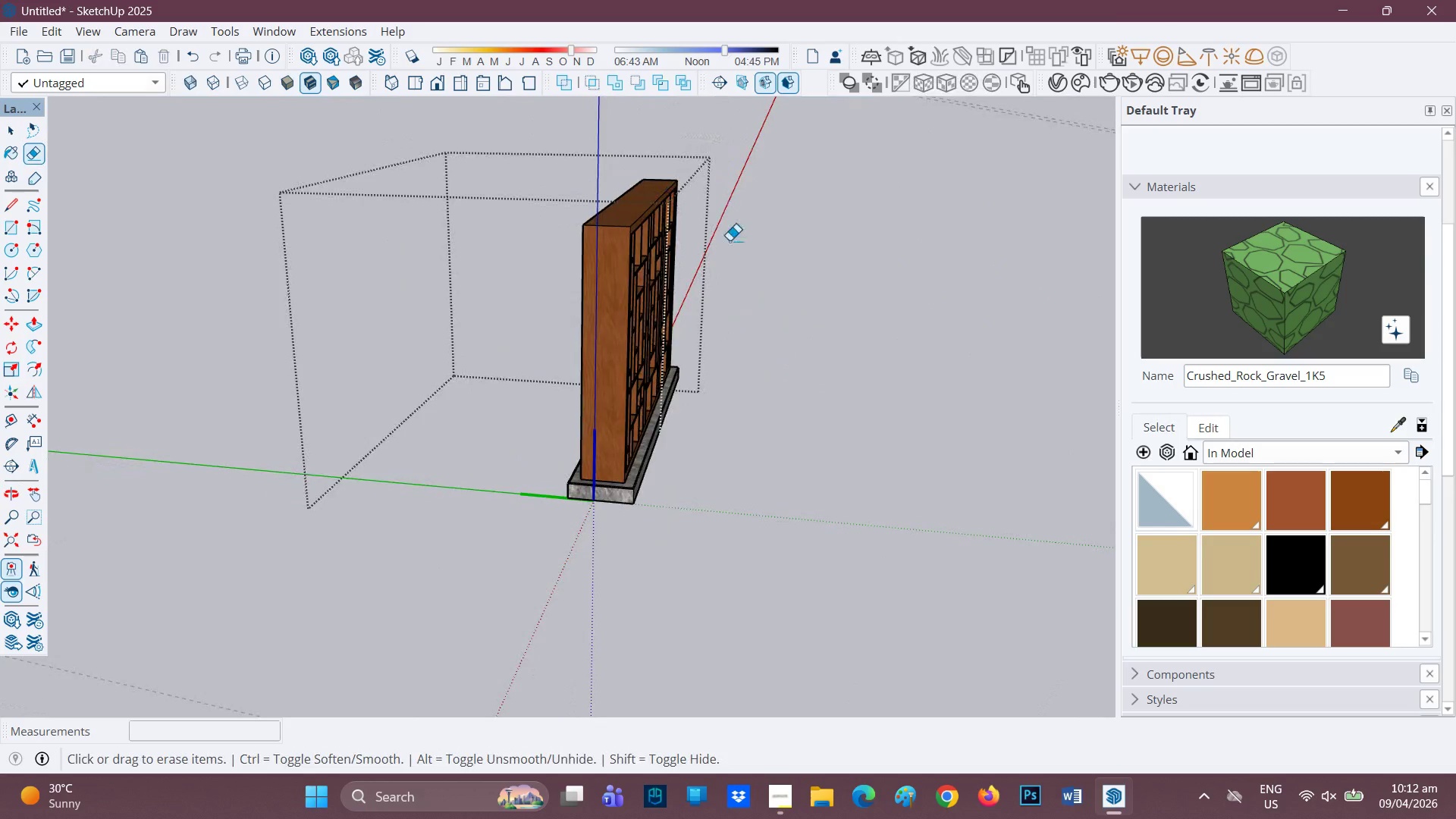 
scroll: coordinate [730, 234], scroll_direction: down, amount: 3.0
 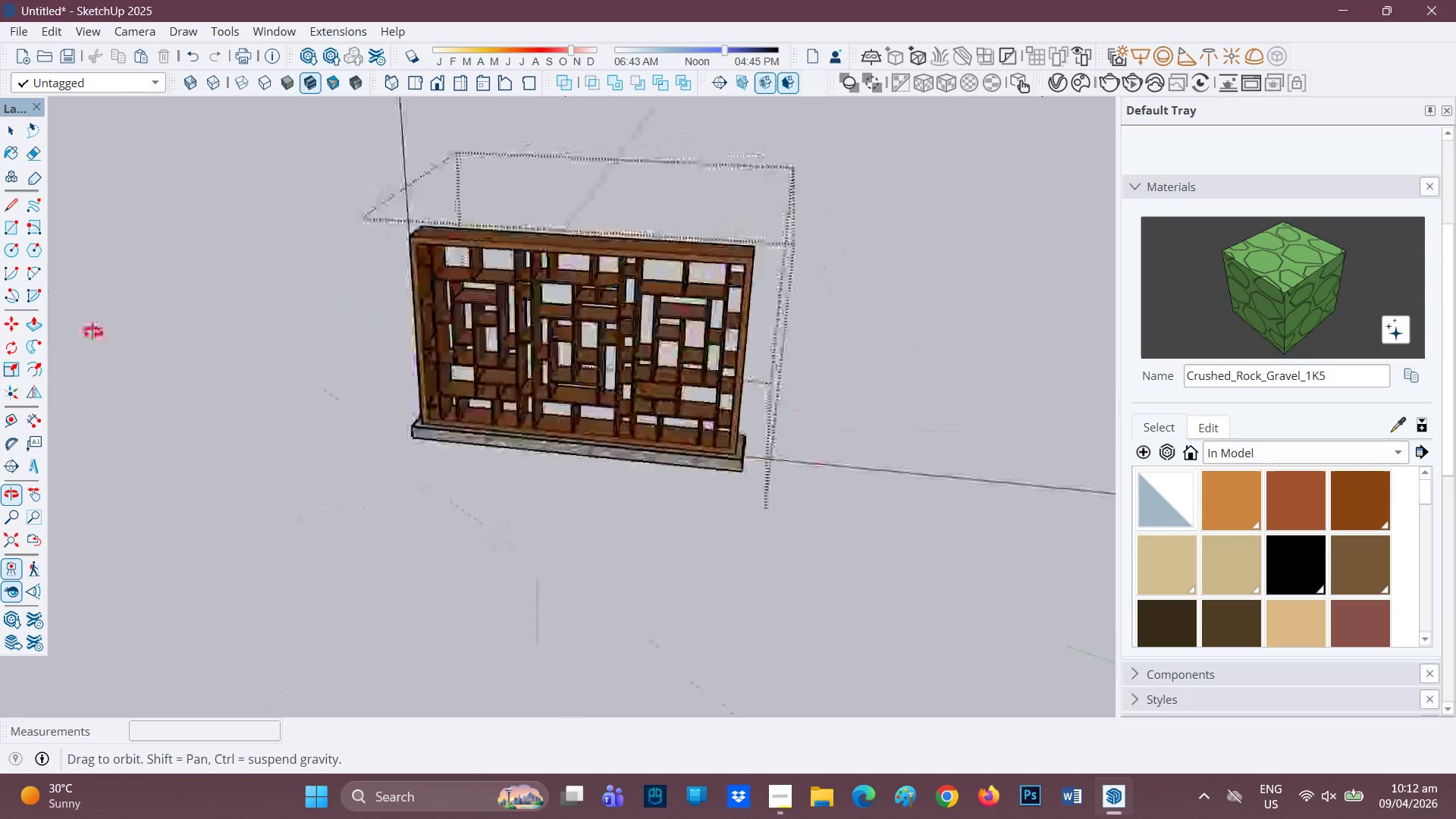 
key(Space)
 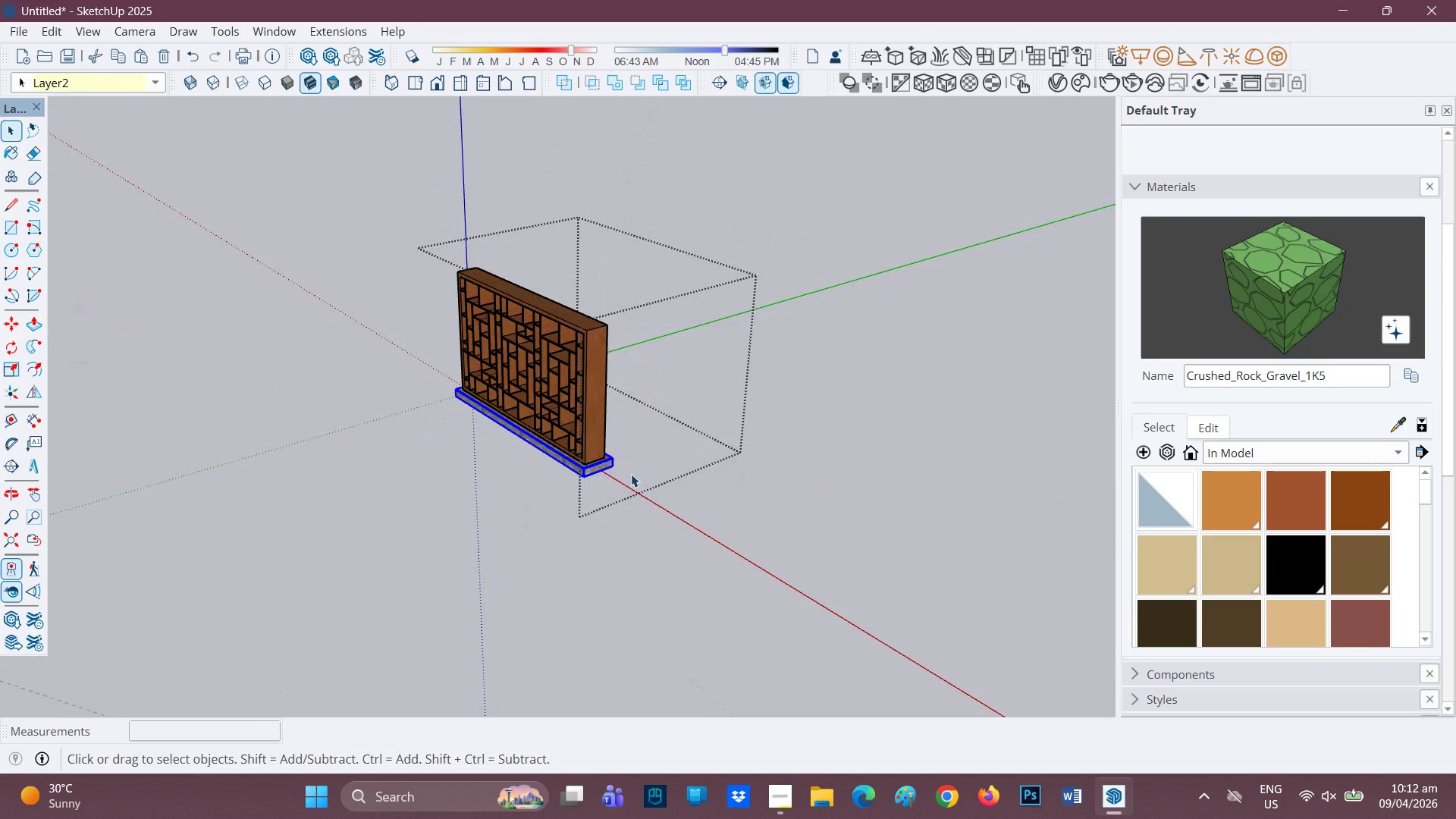 
scroll: coordinate [433, 432], scroll_direction: down, amount: 5.0
 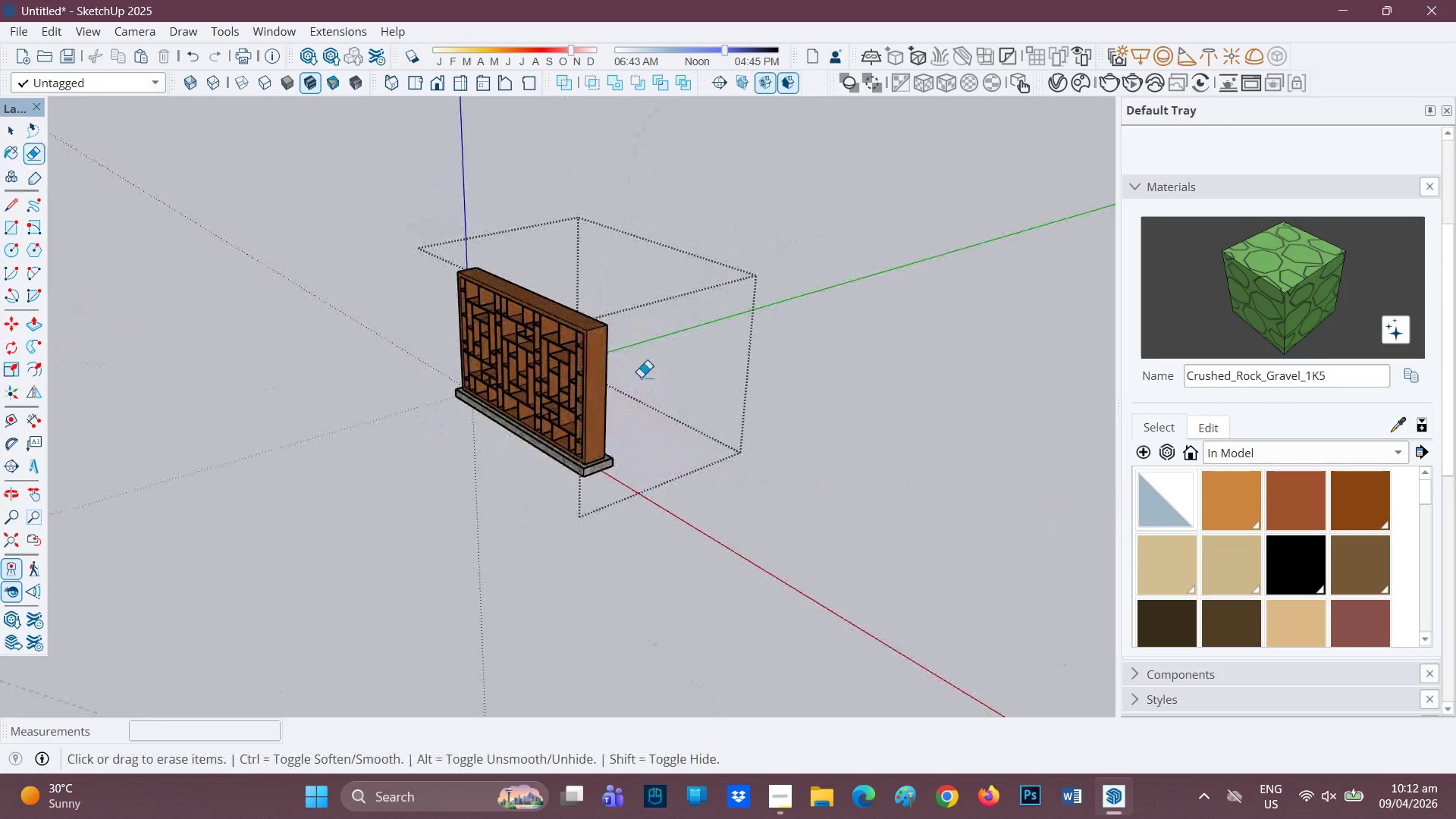 
left_click_drag(start_coordinate=[651, 513], to_coordinate=[400, 204])
 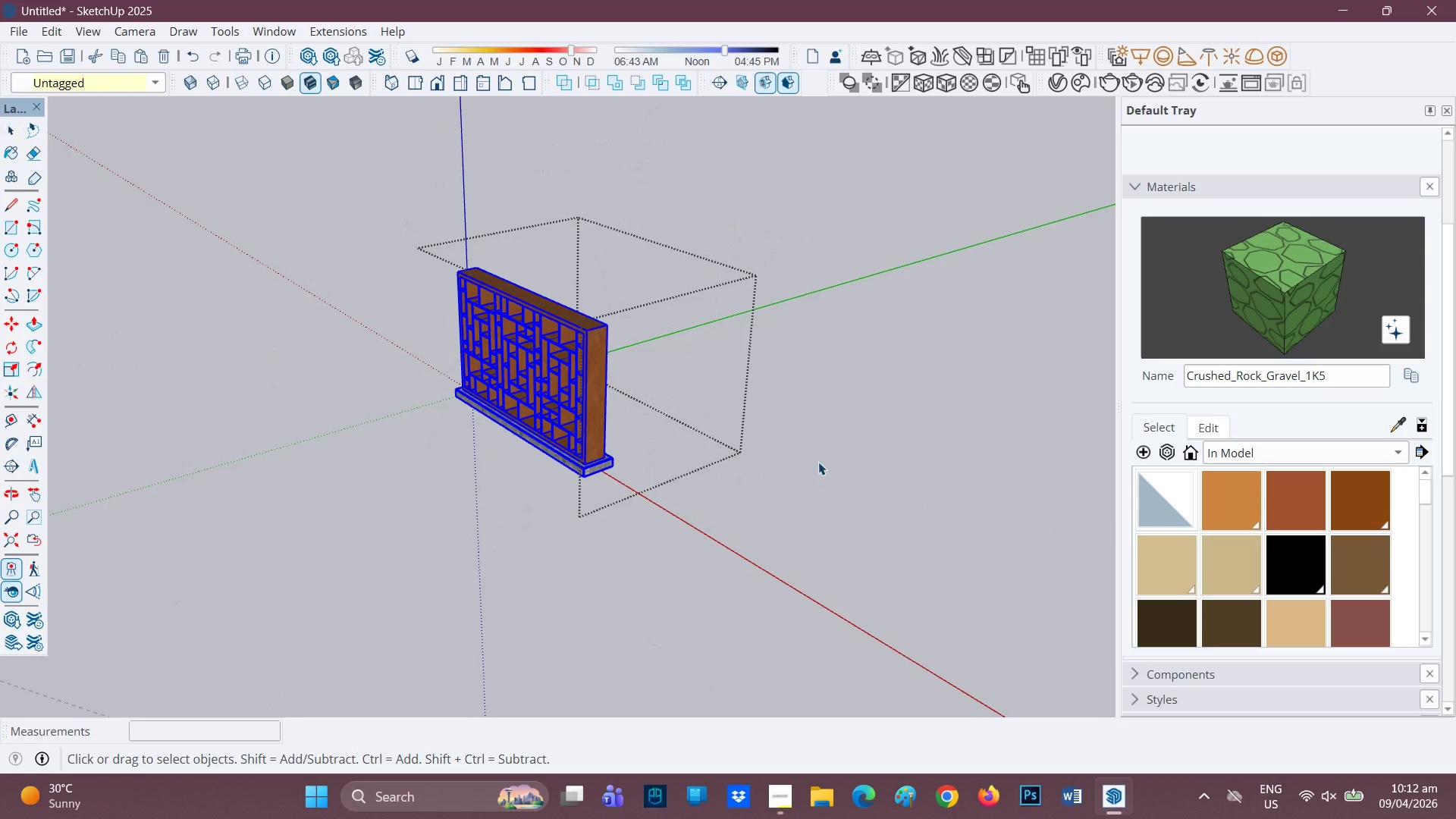 
key(Space)
 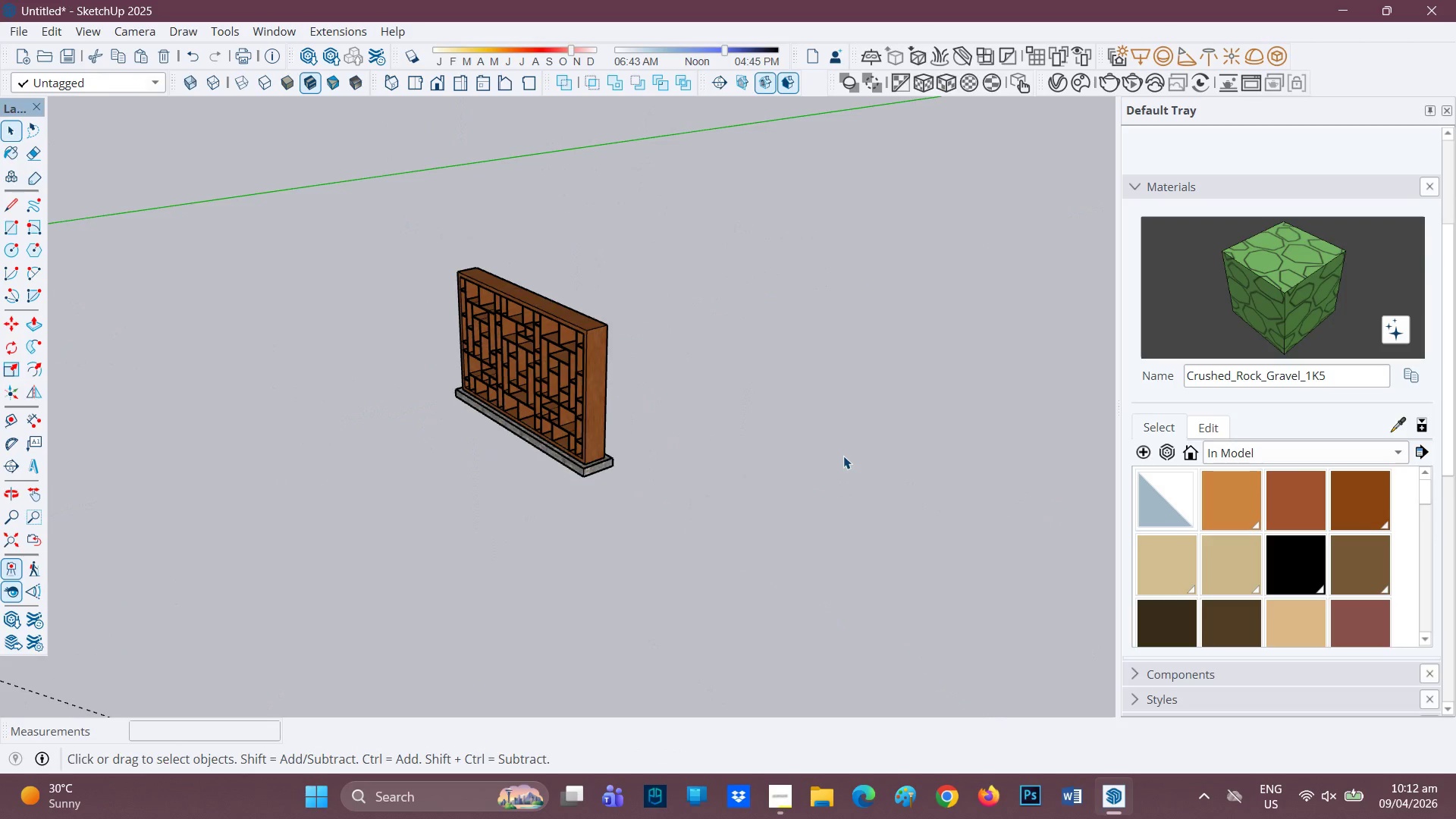 
double_click([843, 456])
 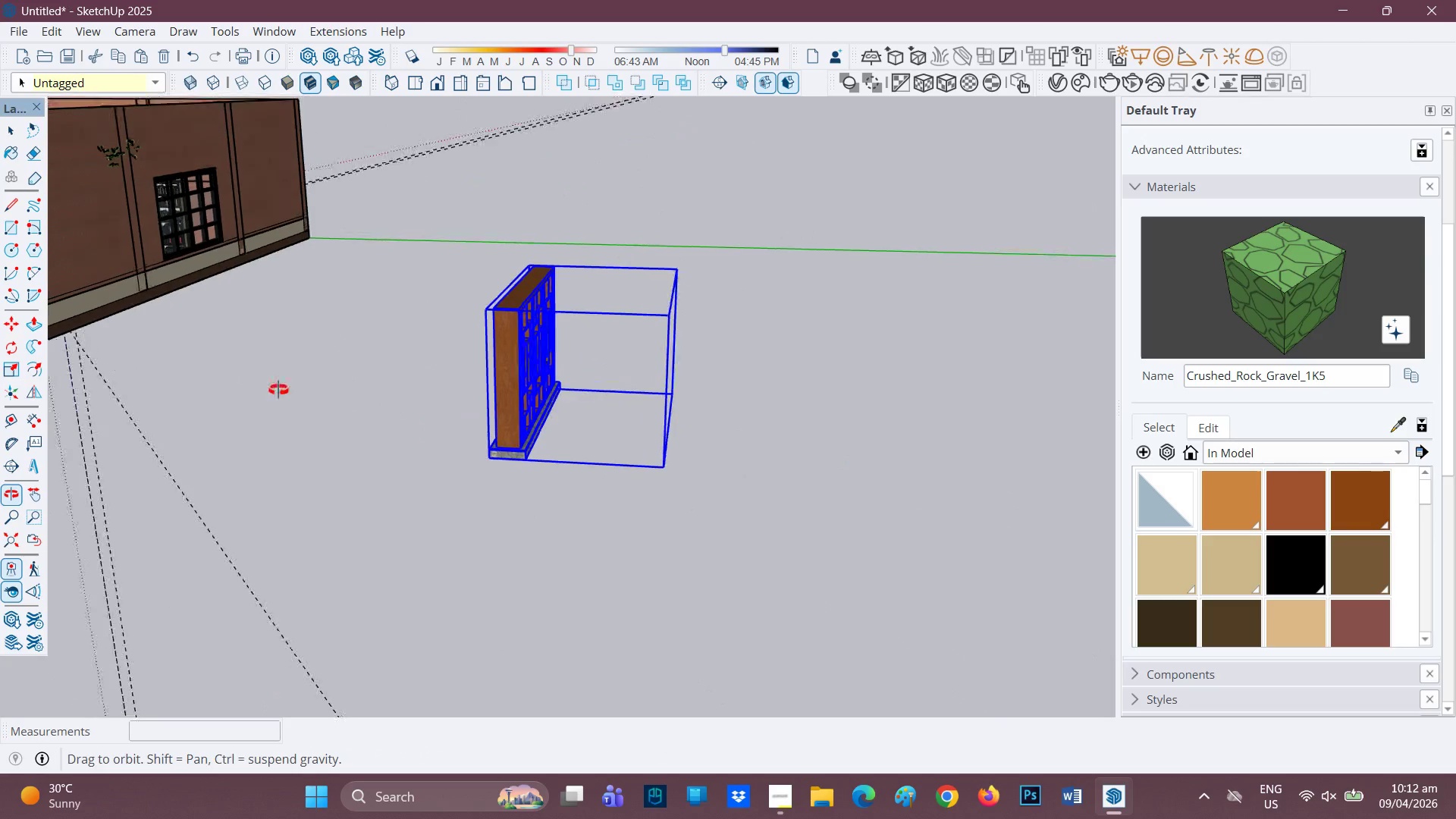 
key(Space)
 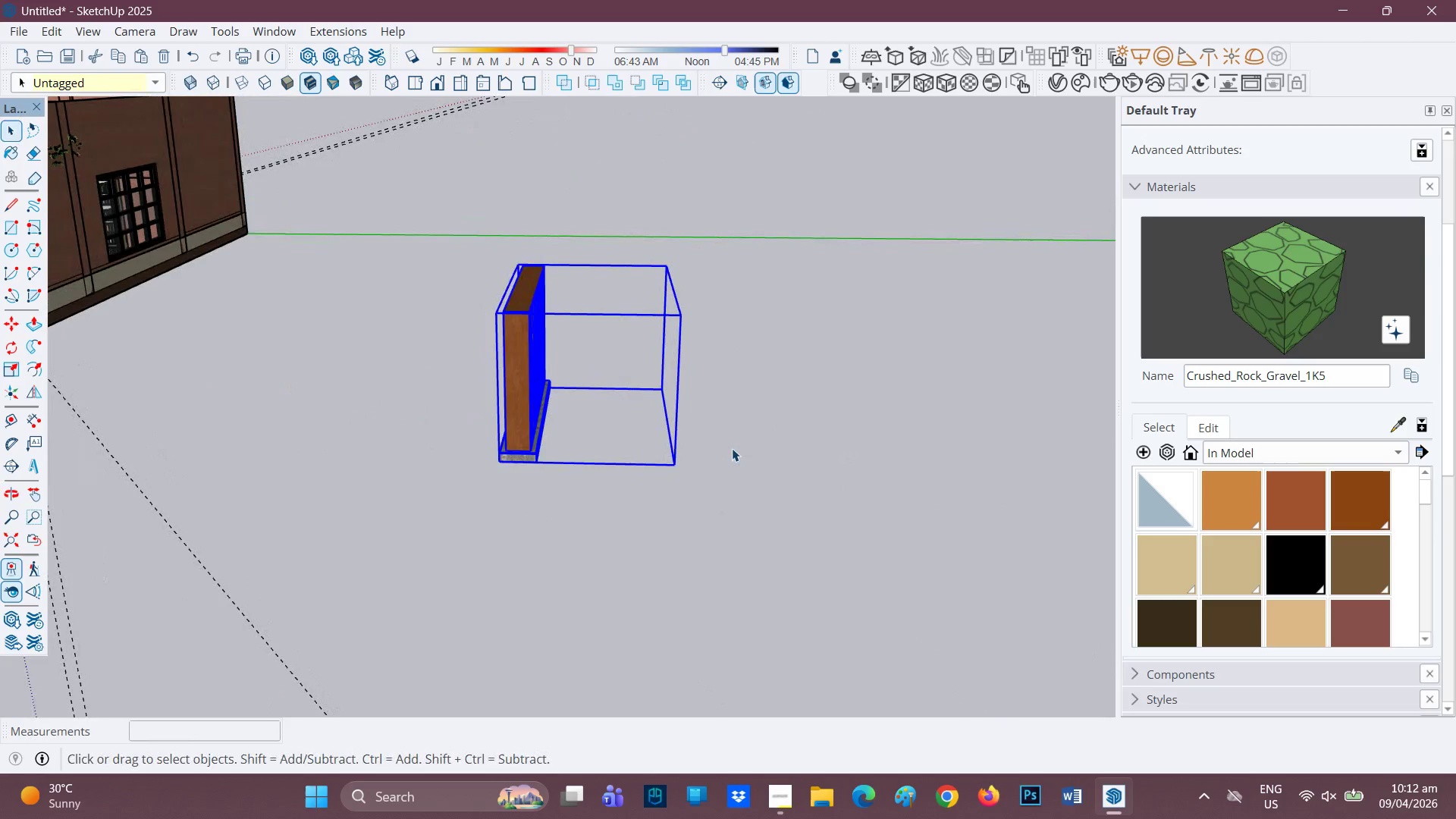 
left_click([732, 448])
 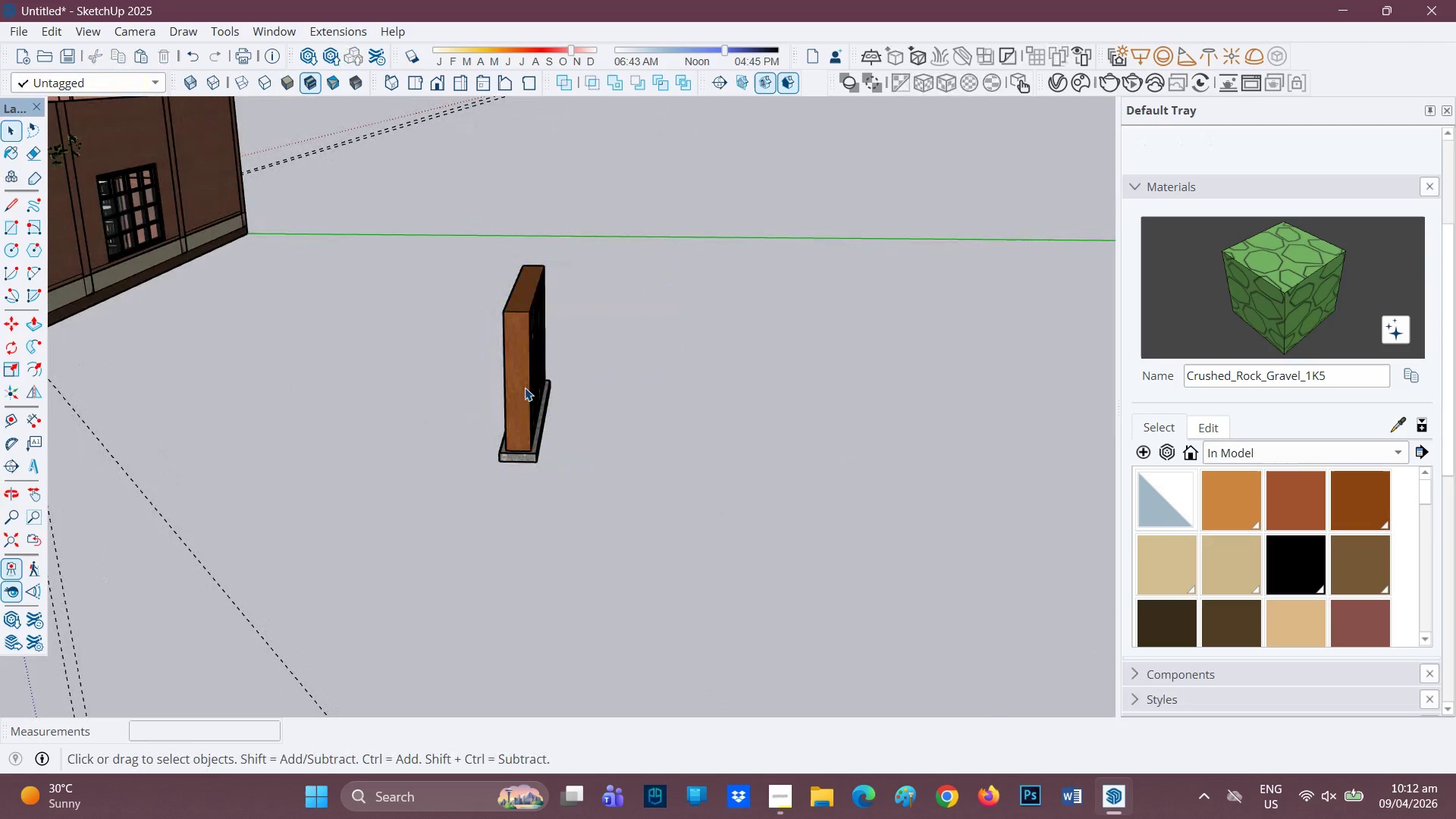 
double_click([525, 388])
 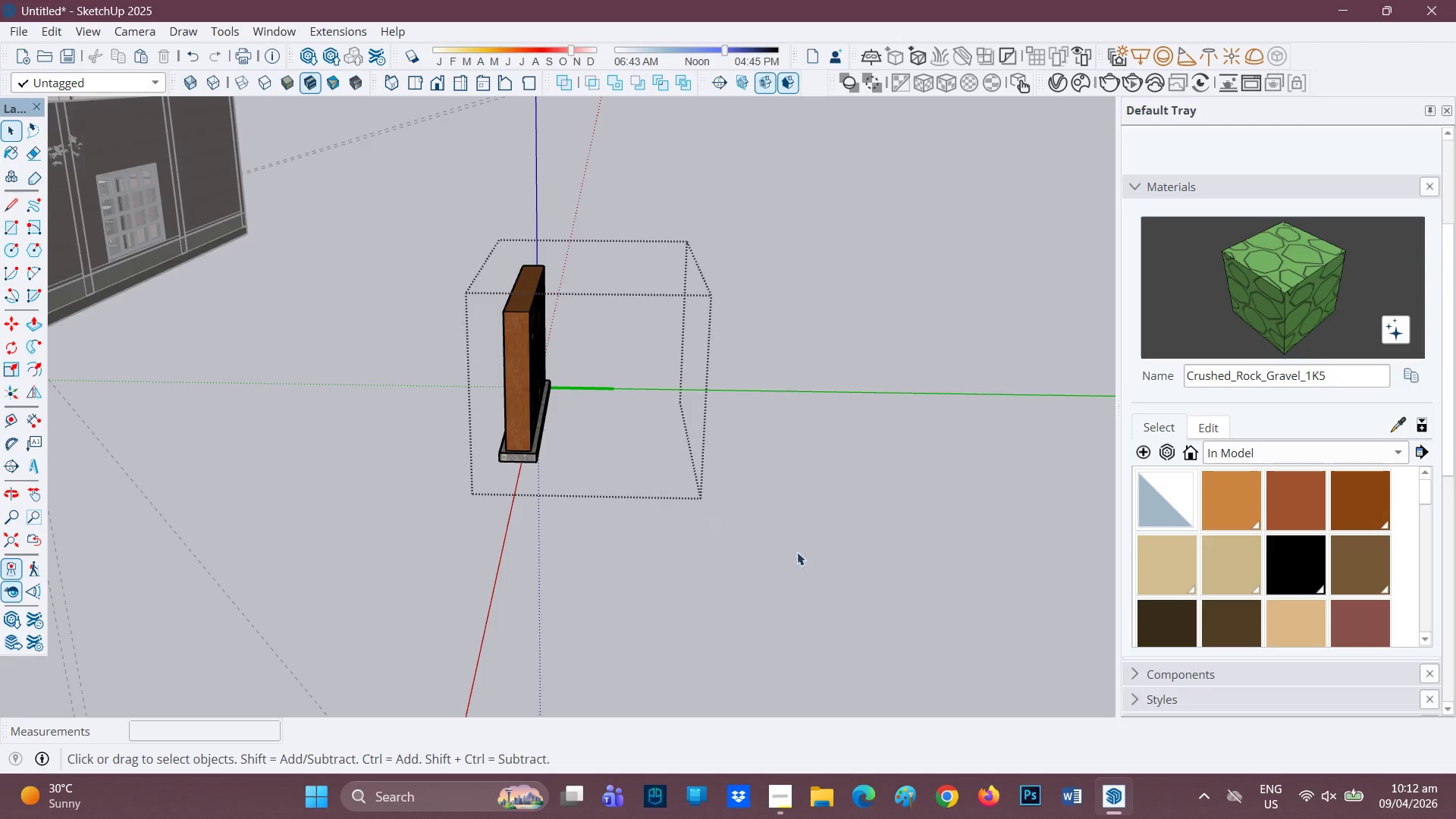 
left_click_drag(start_coordinate=[797, 552], to_coordinate=[624, 190])
 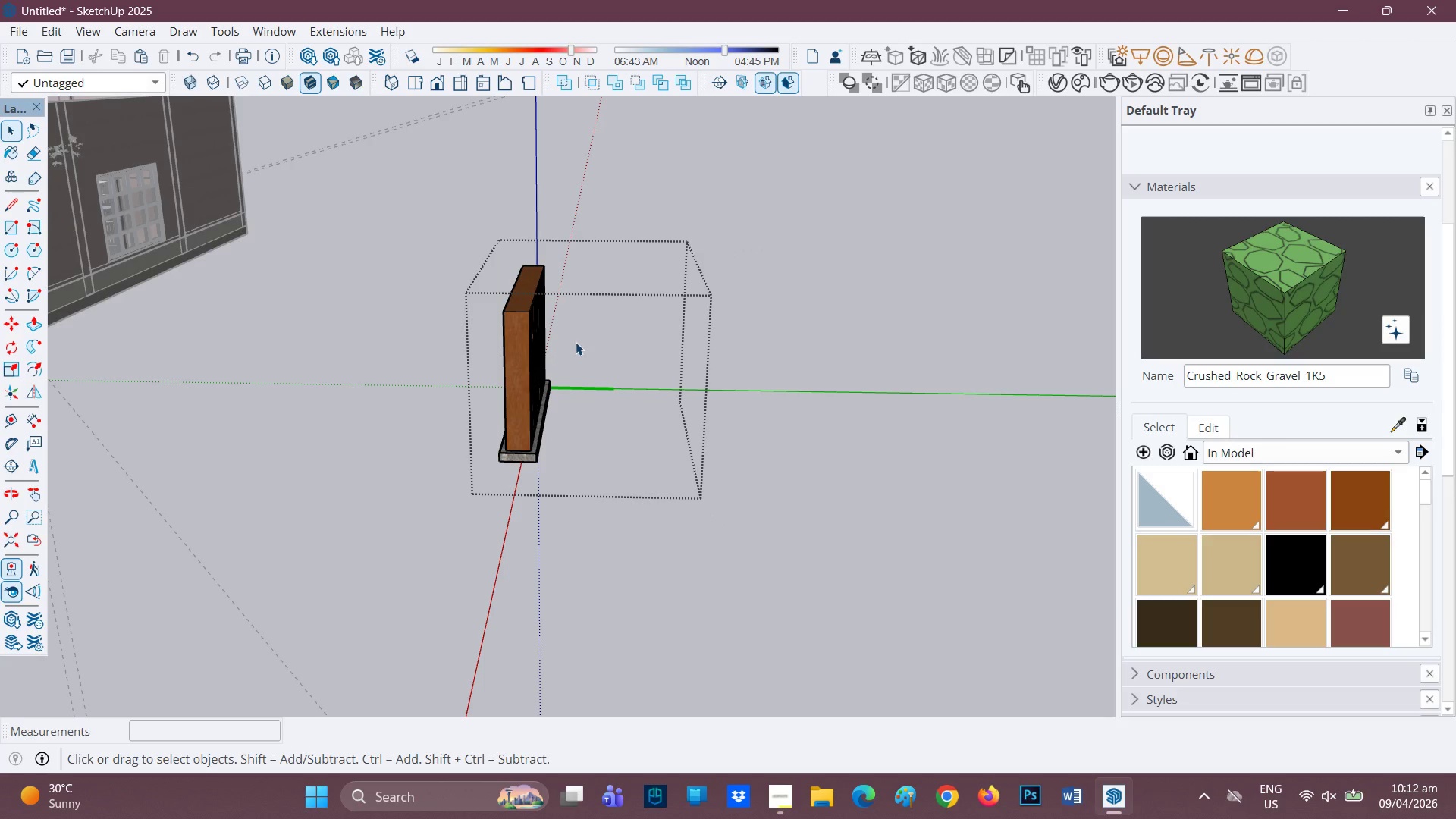 
key(E)
 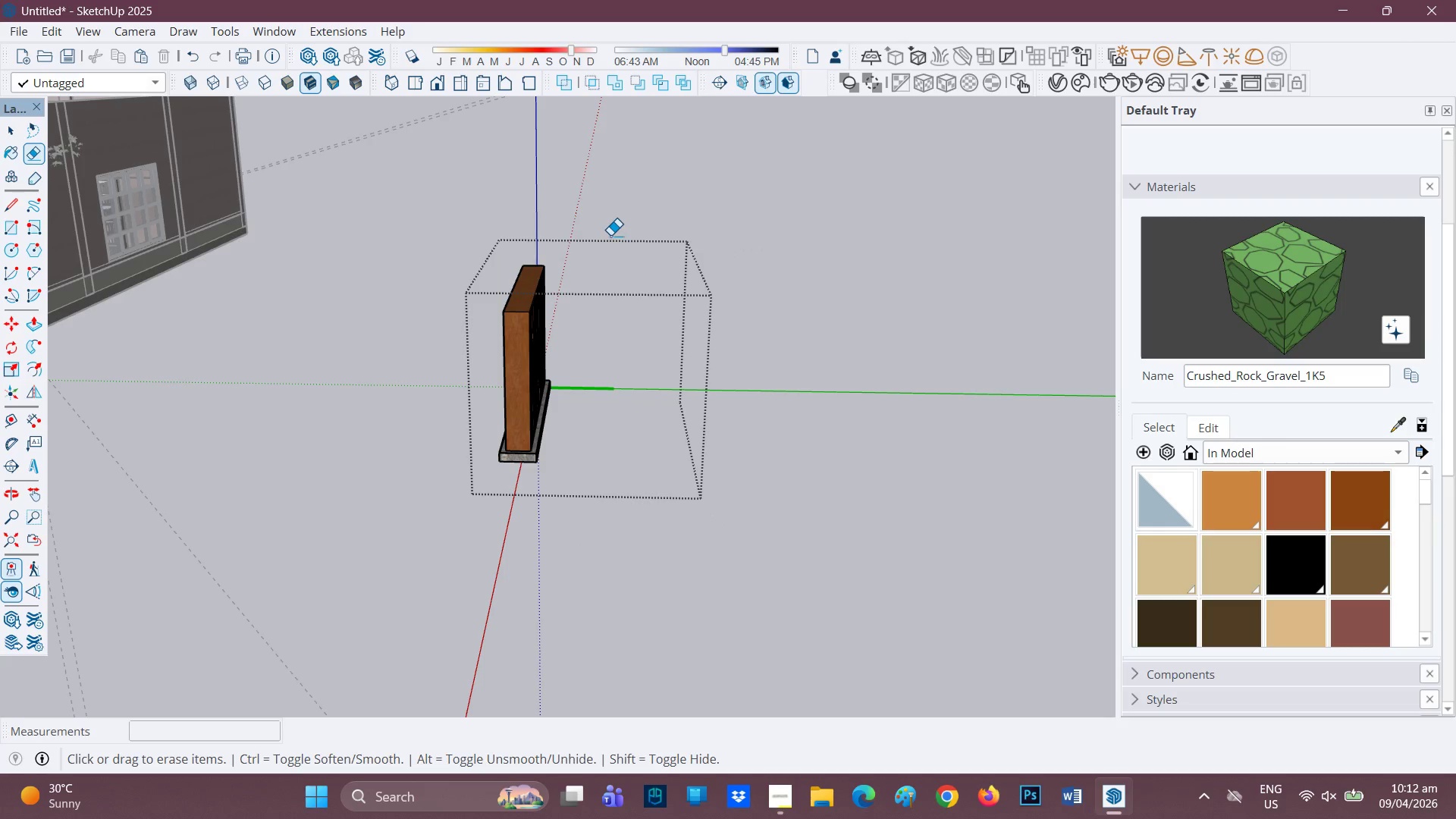 
left_click_drag(start_coordinate=[609, 235], to_coordinate=[655, 303])
 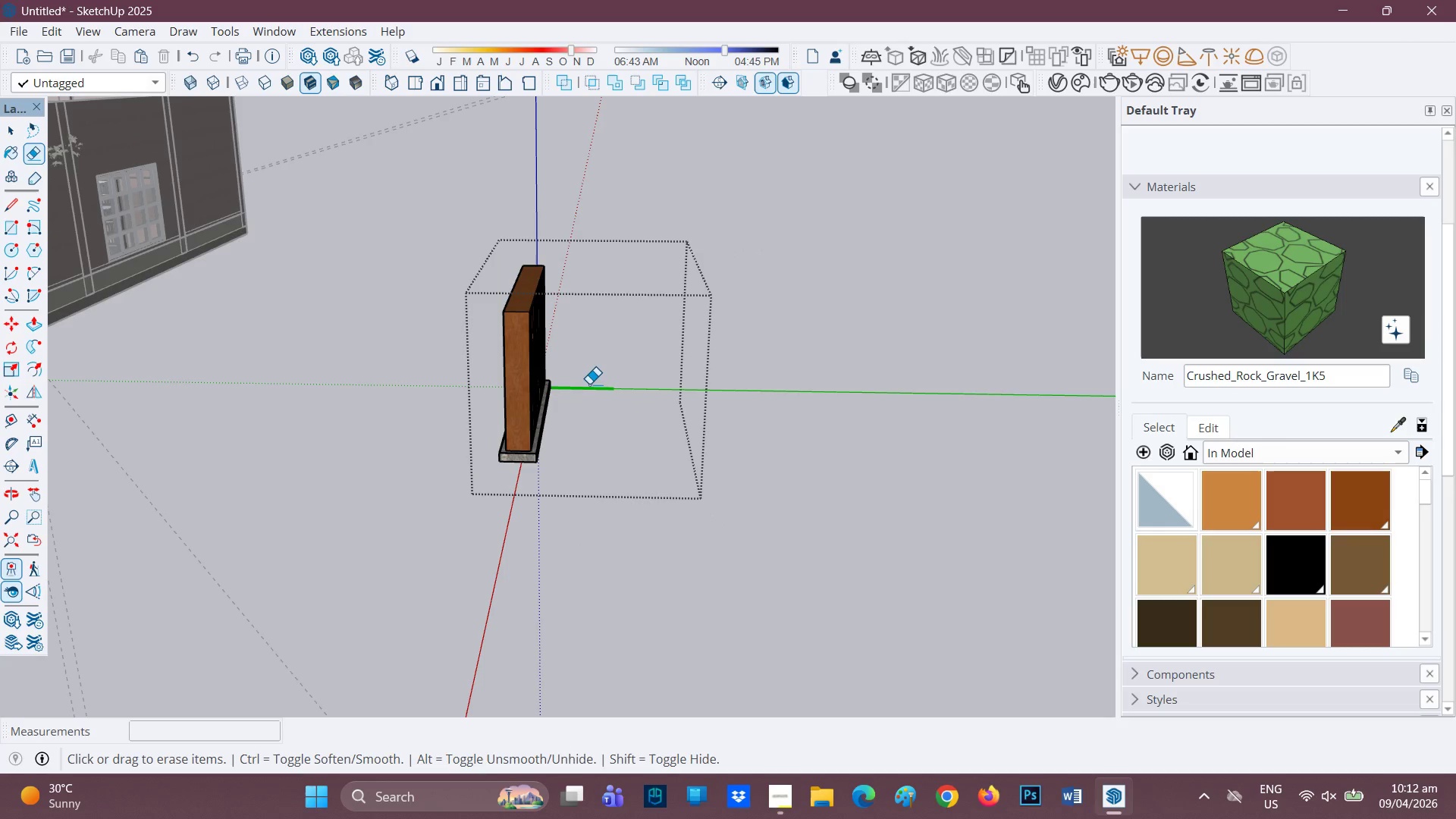 
left_click_drag(start_coordinate=[589, 384], to_coordinate=[579, 447])
 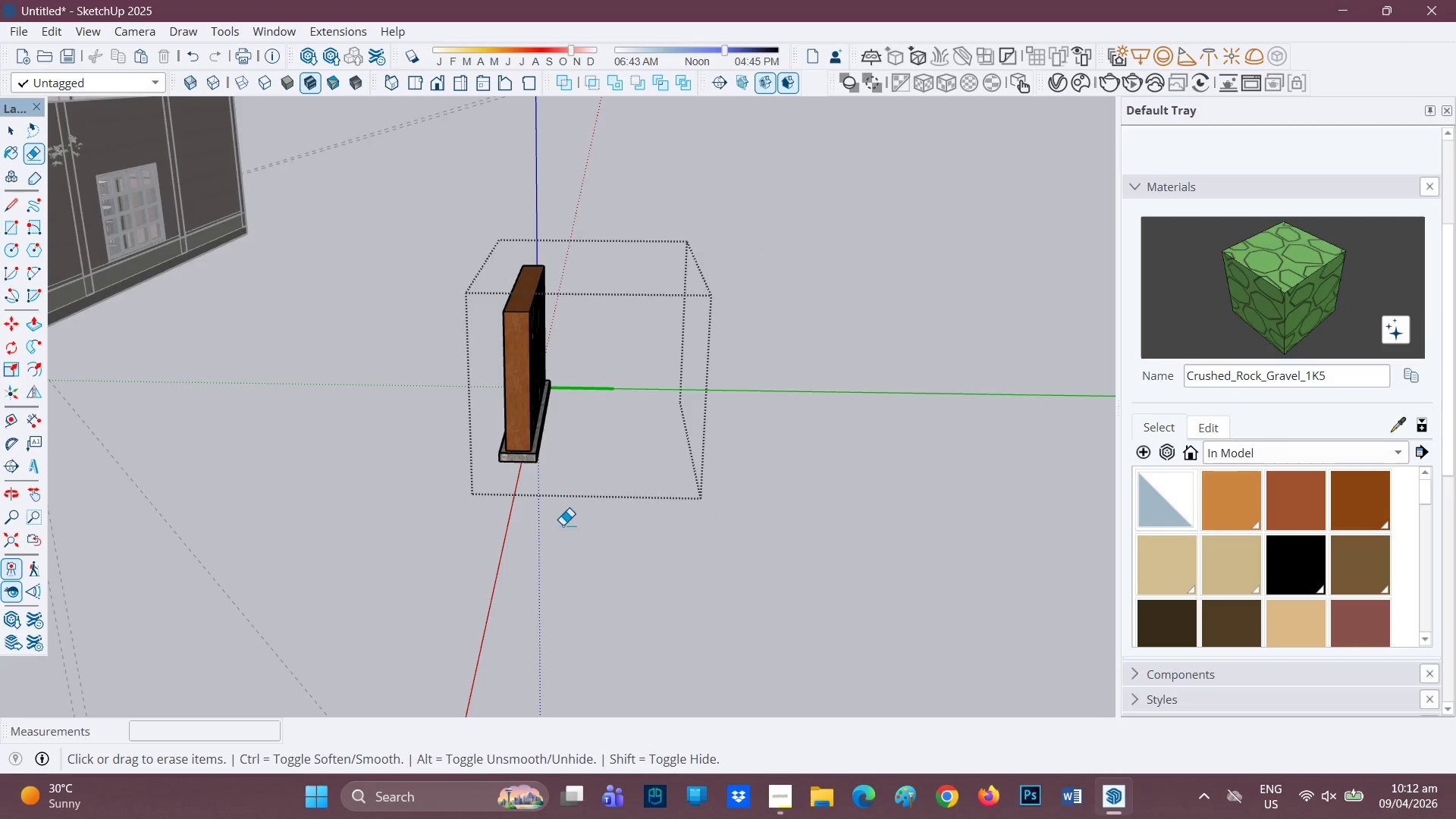 
left_click_drag(start_coordinate=[559, 509], to_coordinate=[560, 530])
 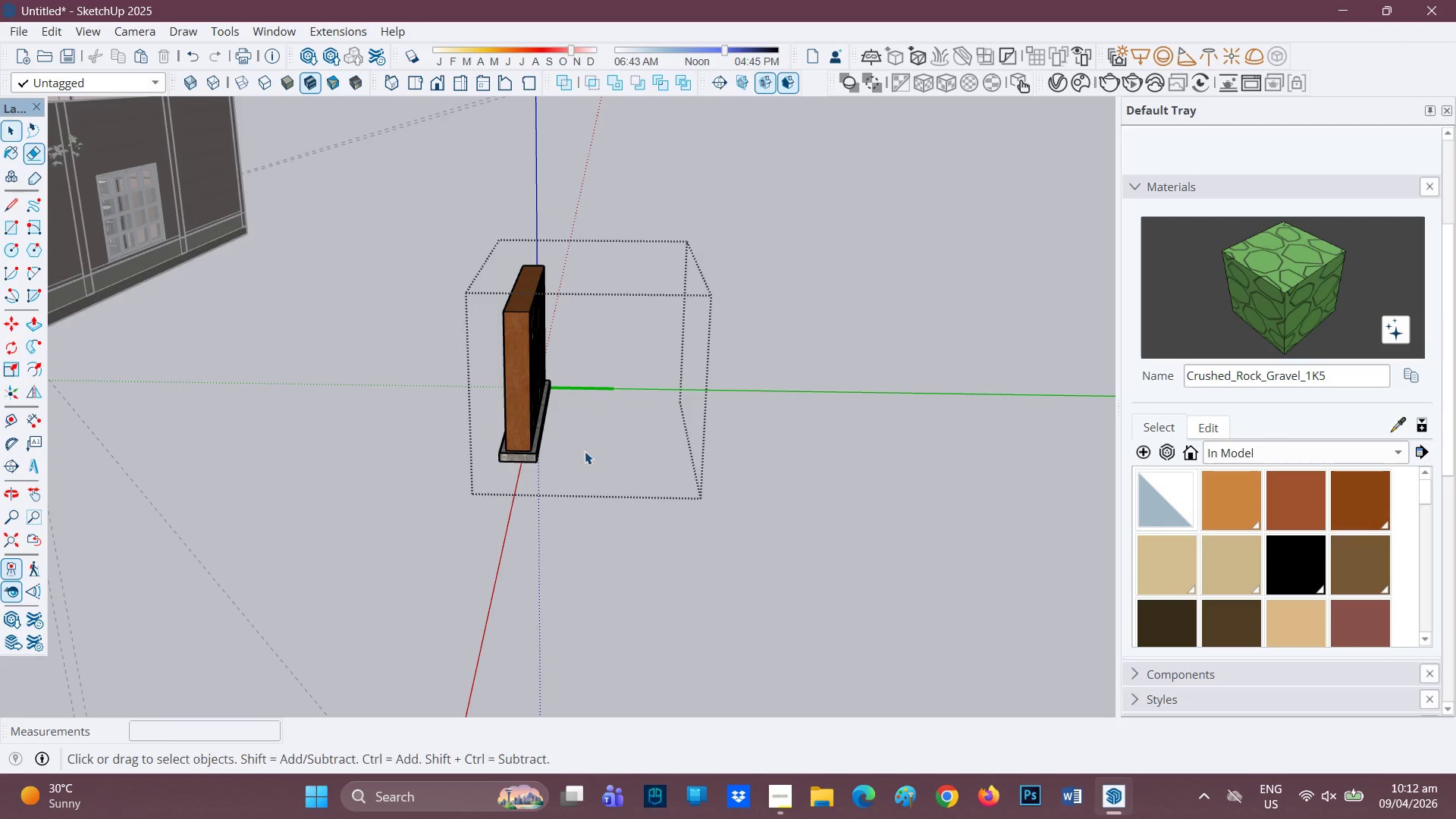 
key(Space)
 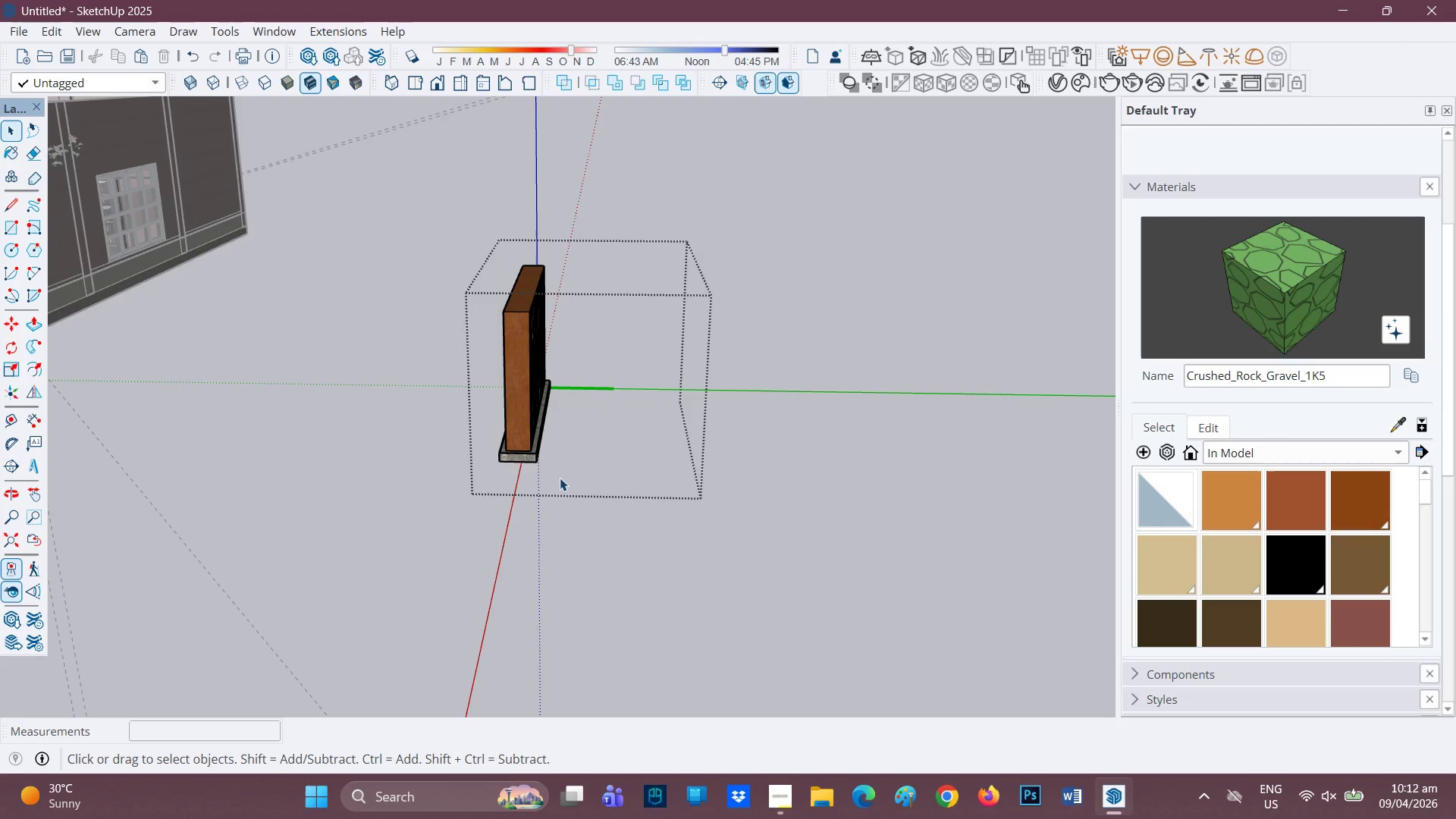 
left_click([560, 478])
 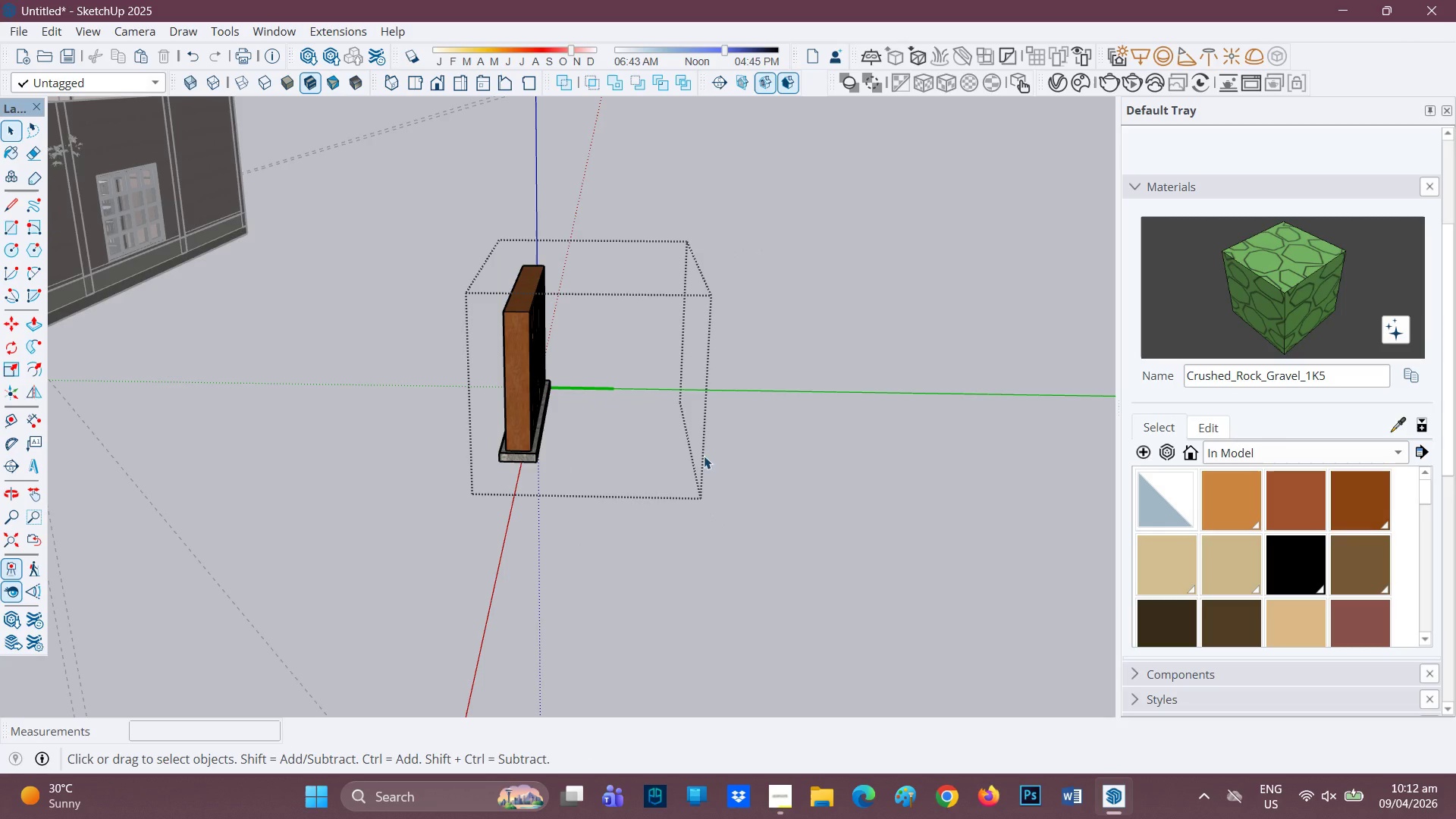 
left_click([720, 457])
 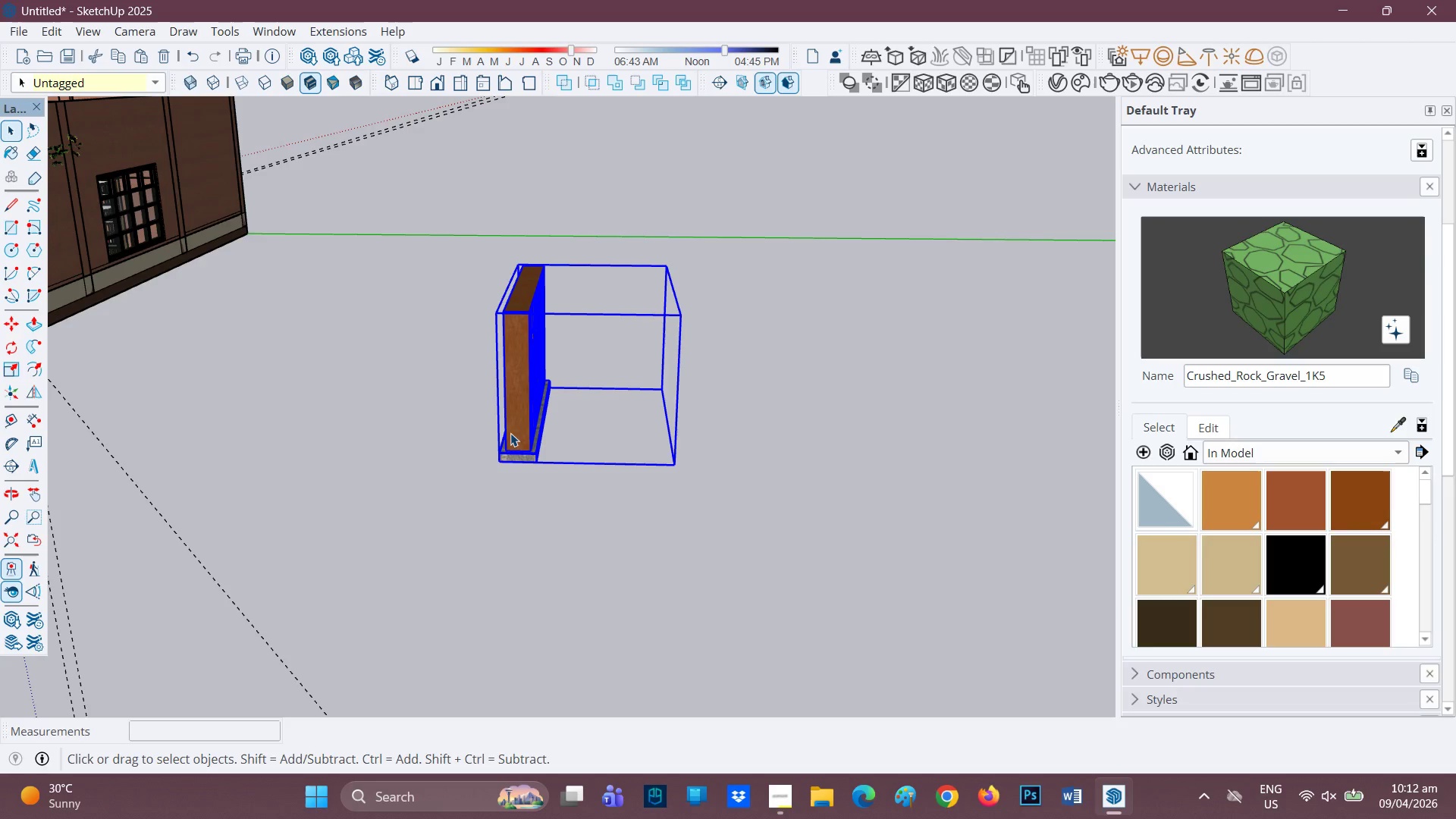 
key(M)
 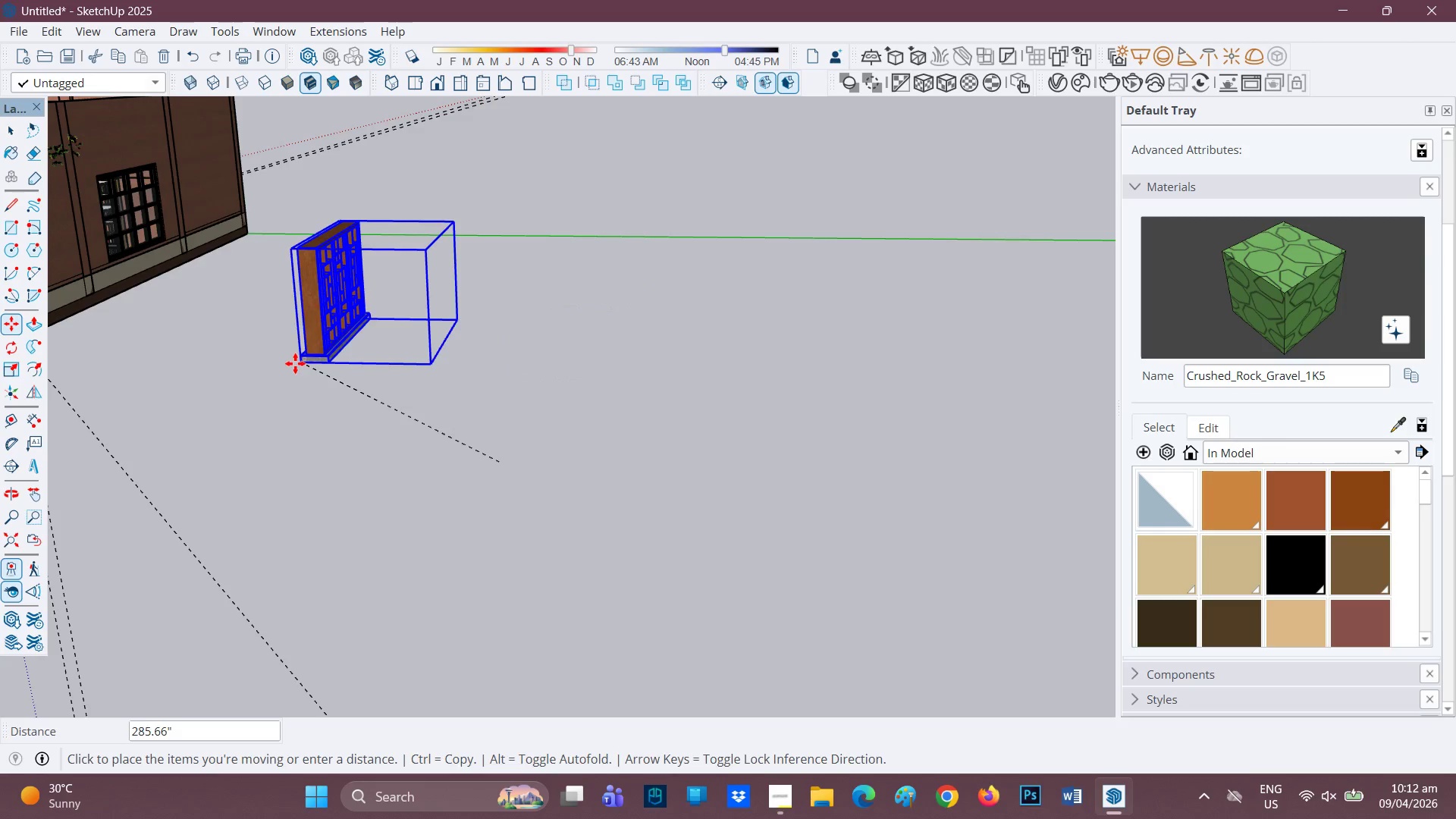 
key(H)
 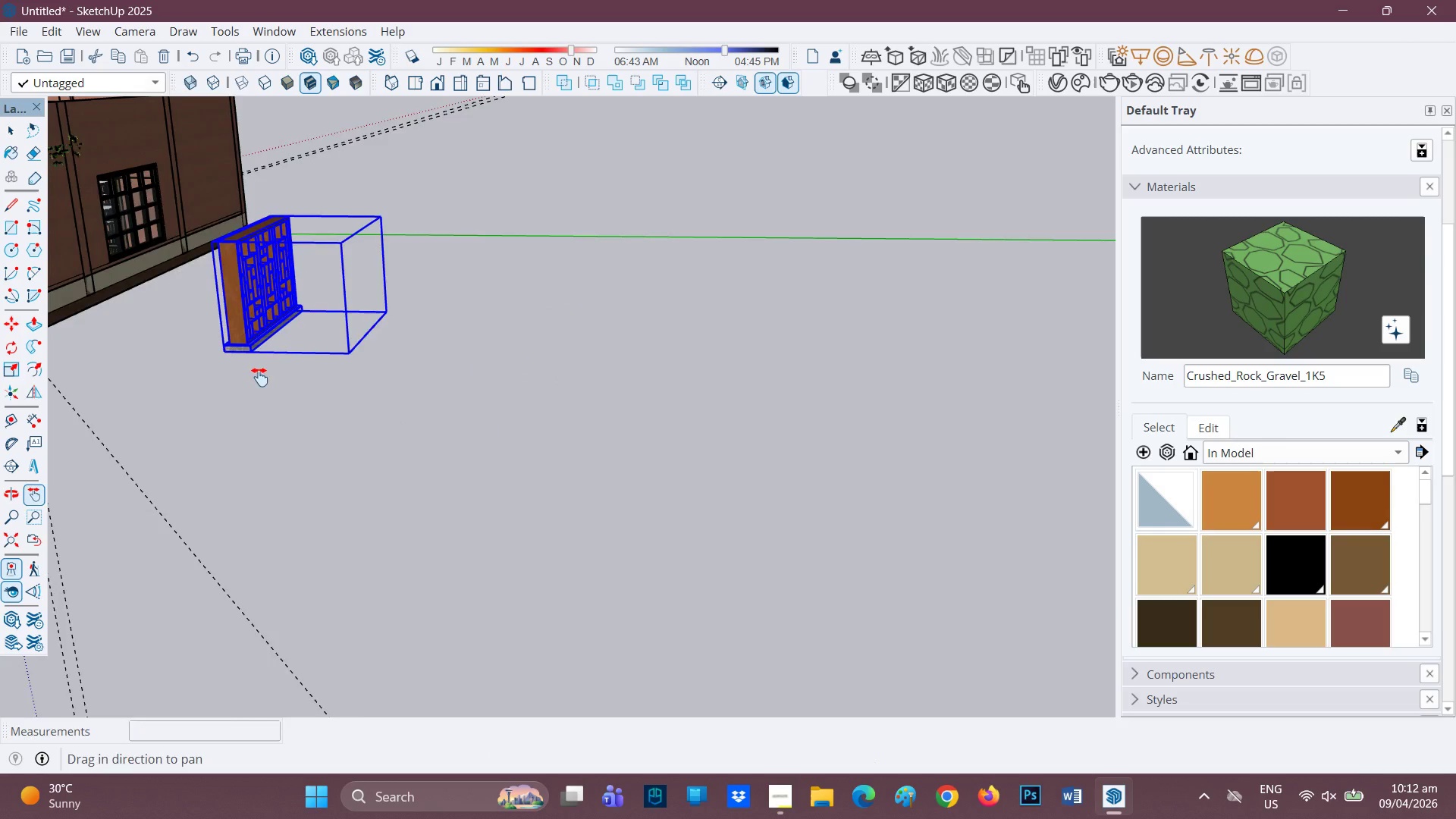 
left_click_drag(start_coordinate=[196, 342], to_coordinate=[913, 635])
 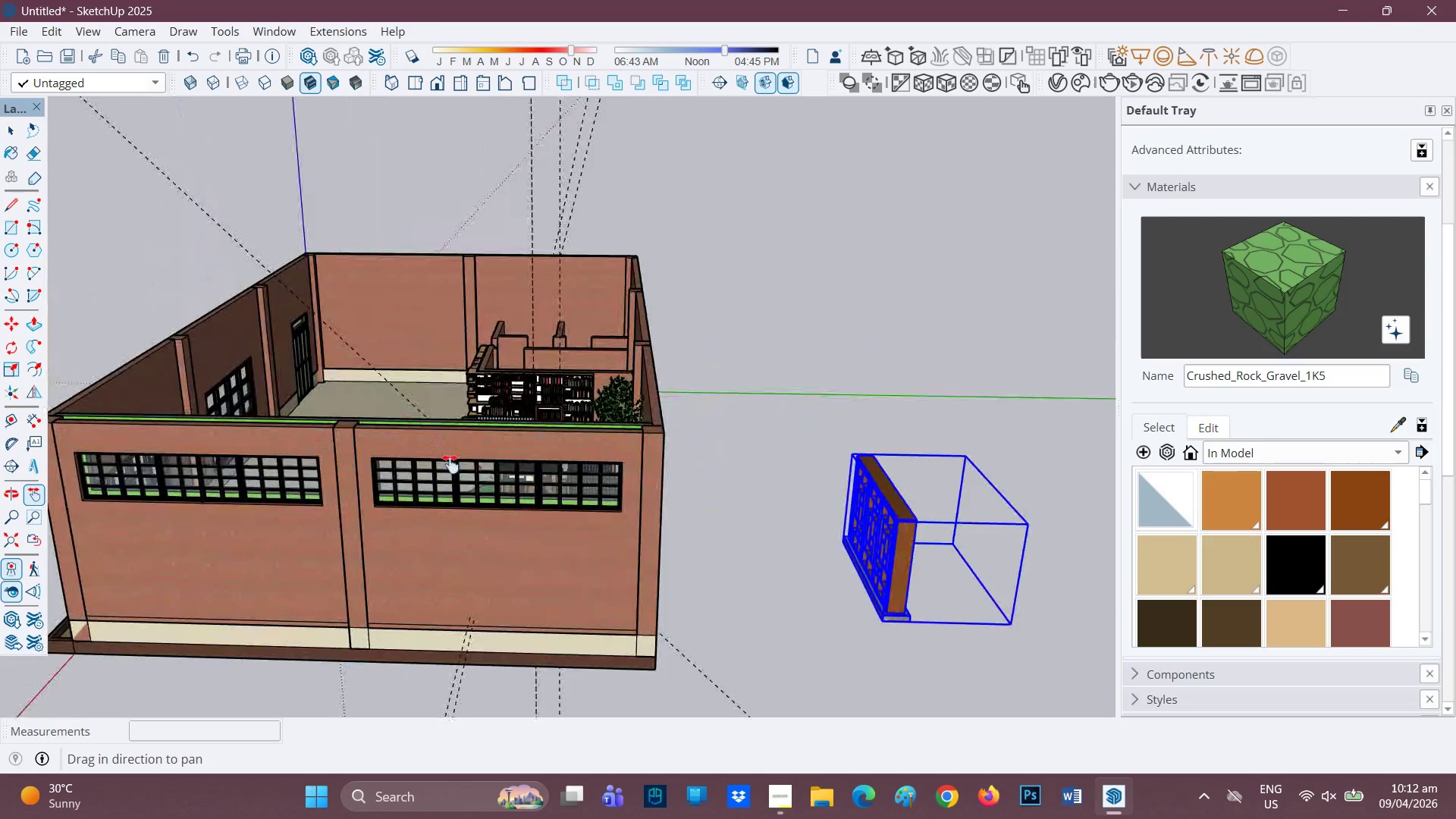 
left_click_drag(start_coordinate=[438, 450], to_coordinate=[579, 614])
 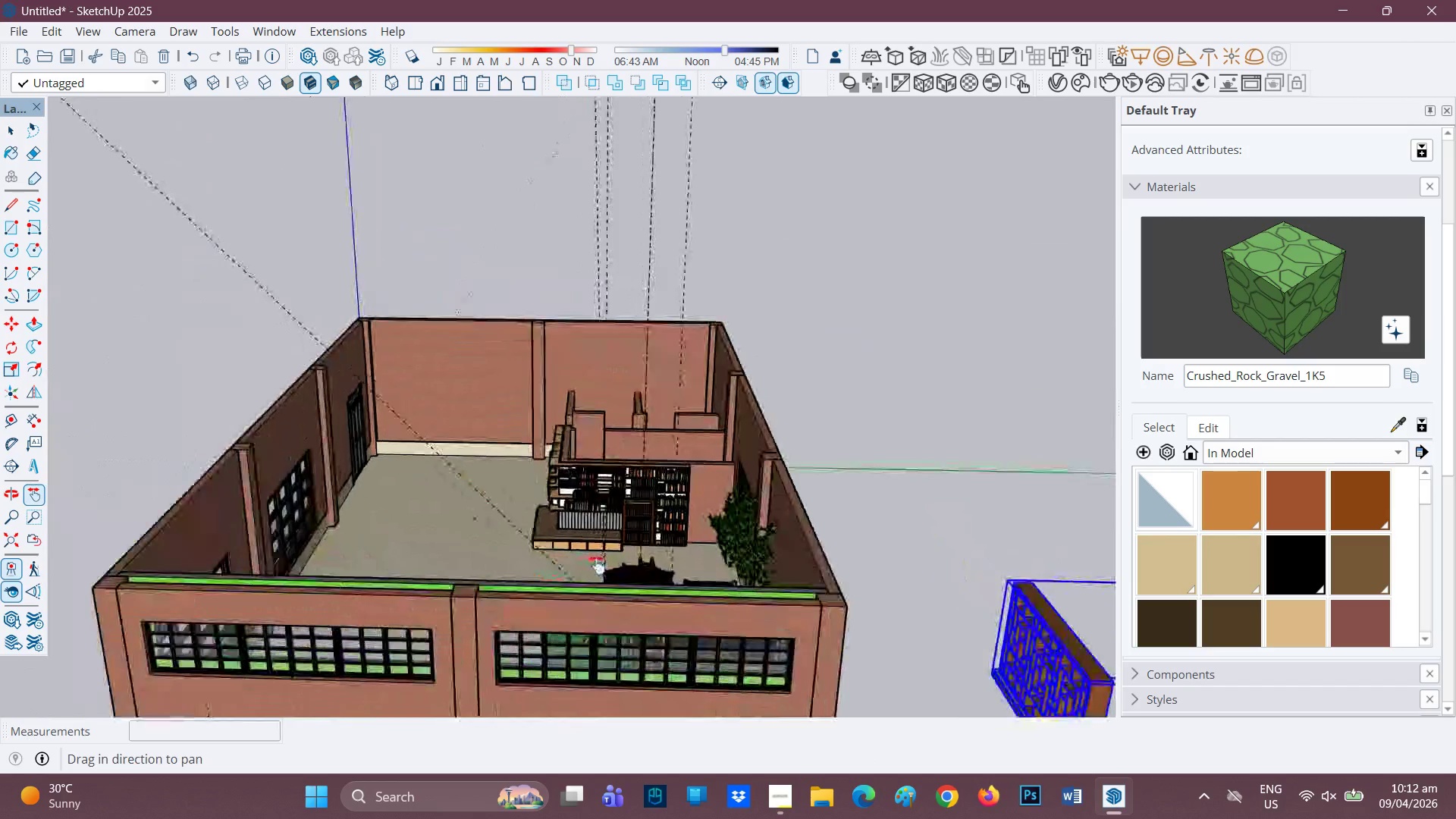 
scroll: coordinate [556, 526], scroll_direction: up, amount: 4.0
 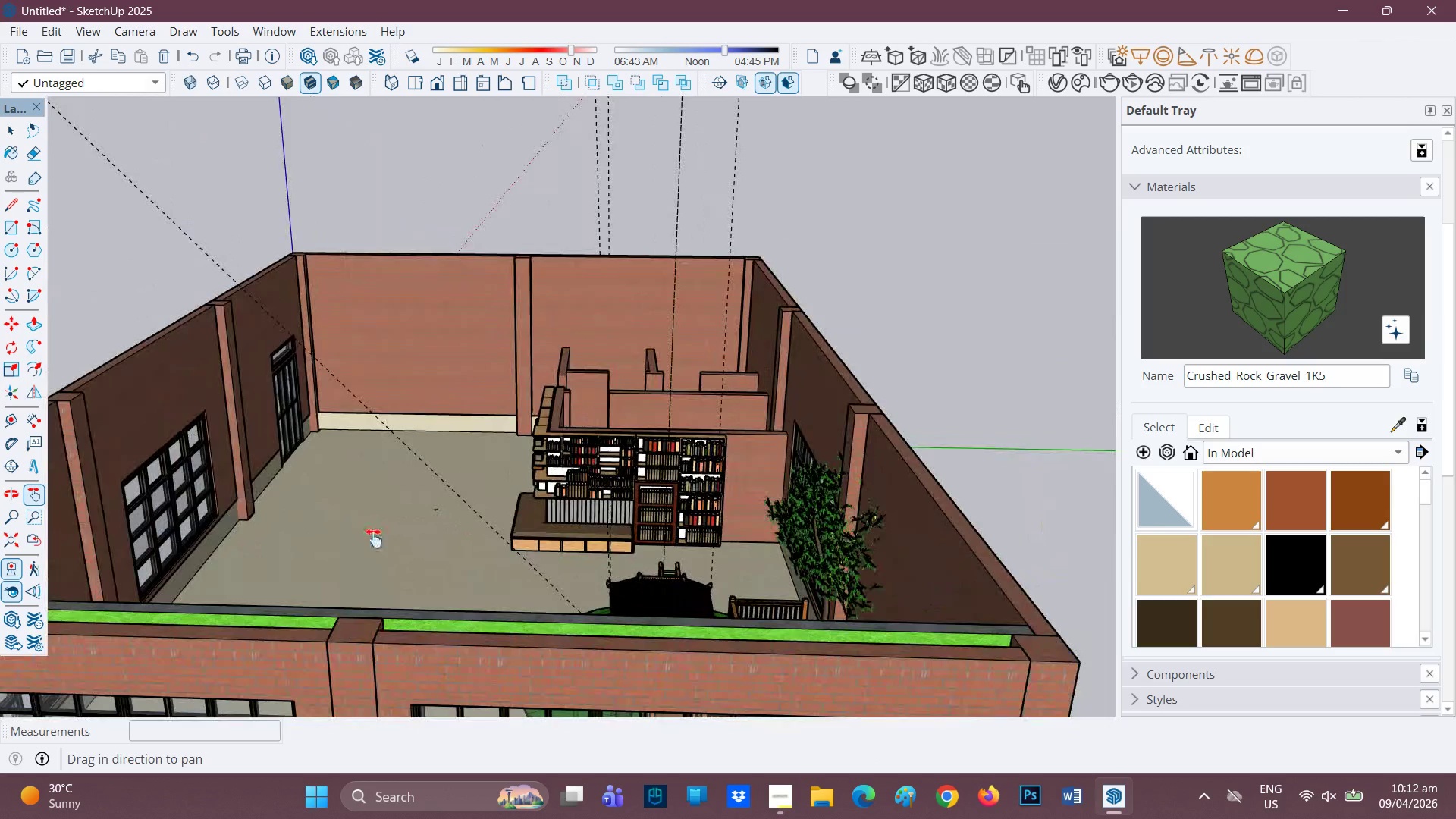 
key(M)
 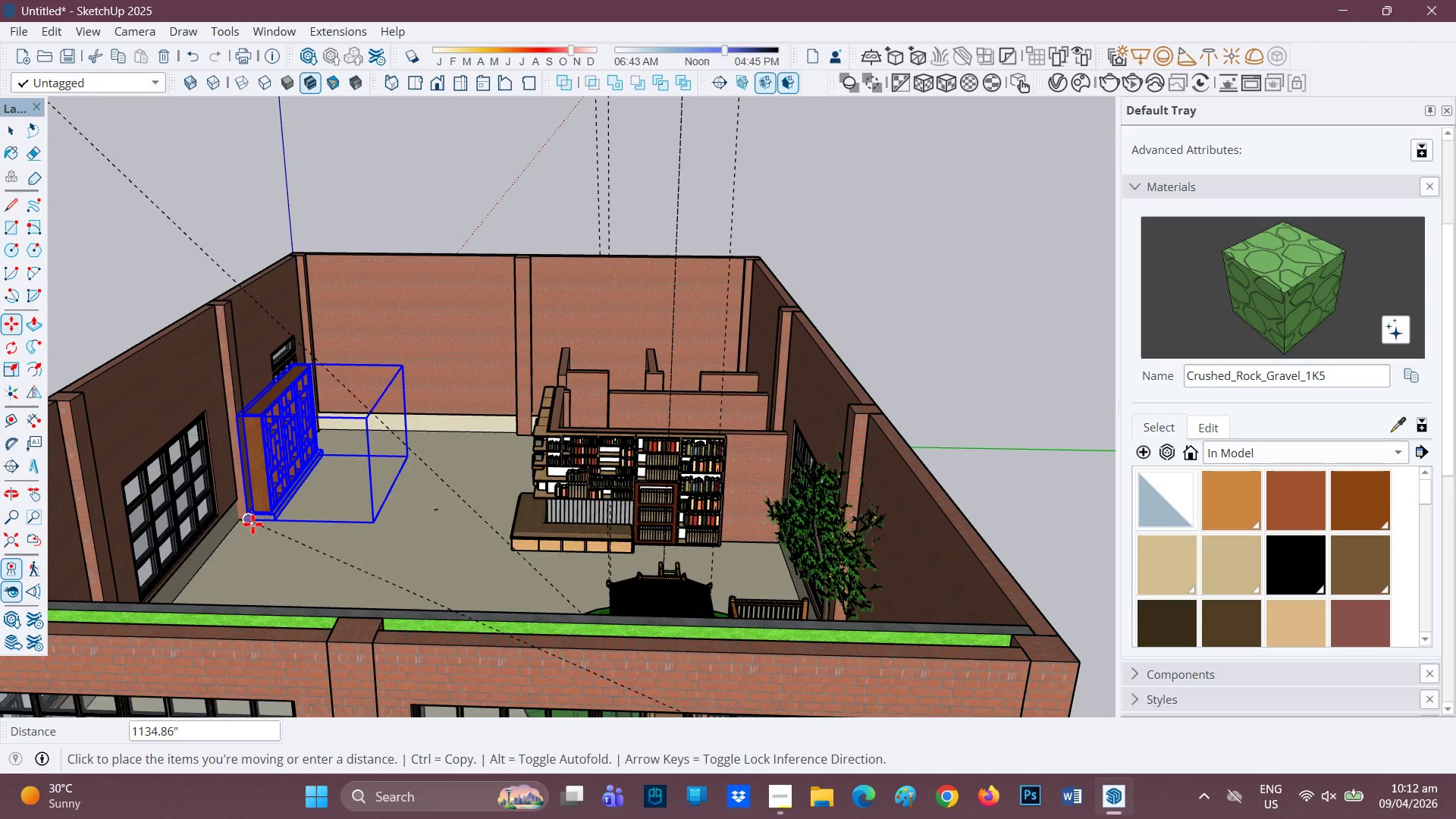 
left_click([262, 536])
 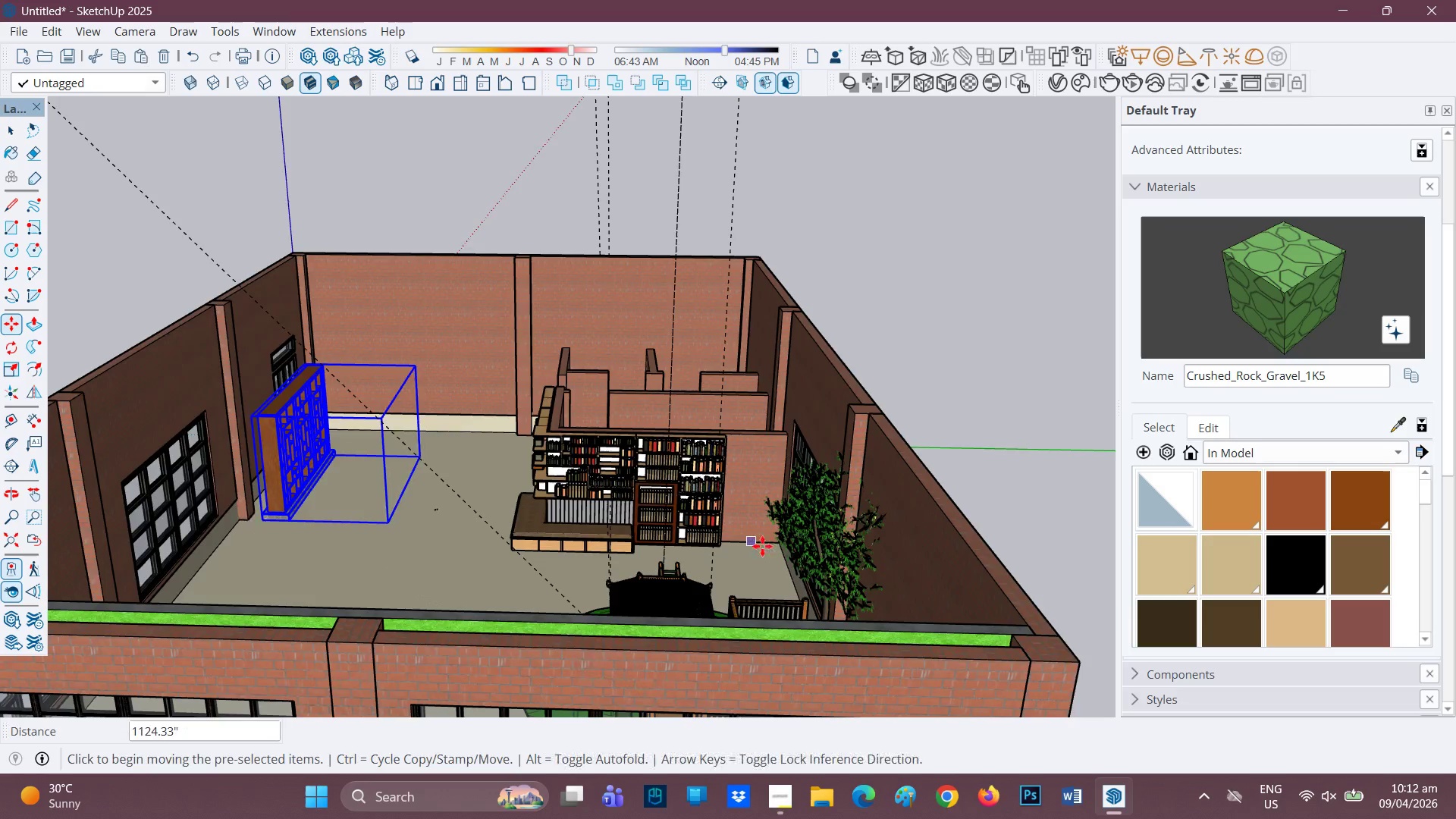 
scroll: coordinate [762, 546], scroll_direction: down, amount: 4.0
 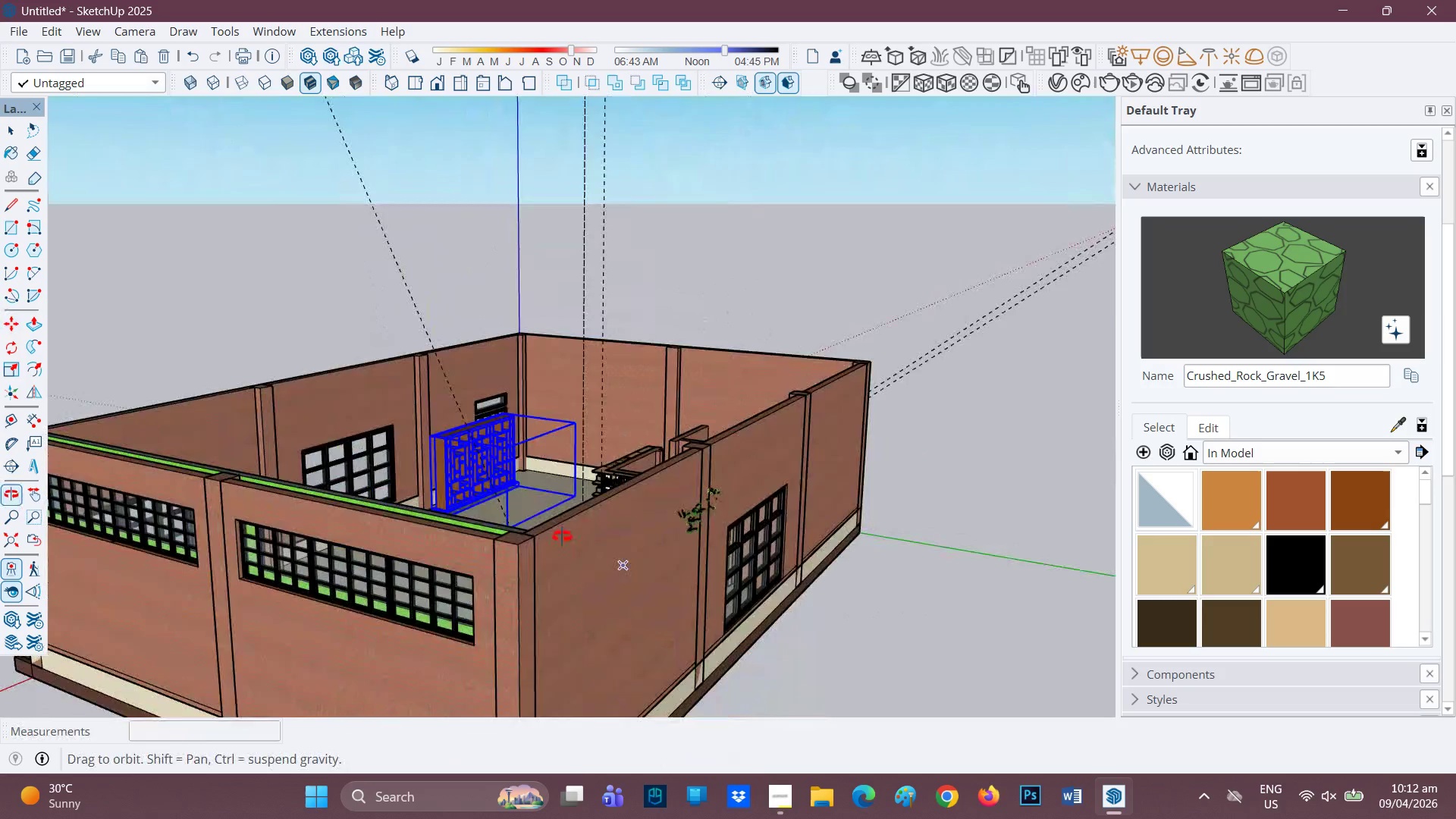 
key(Space)
 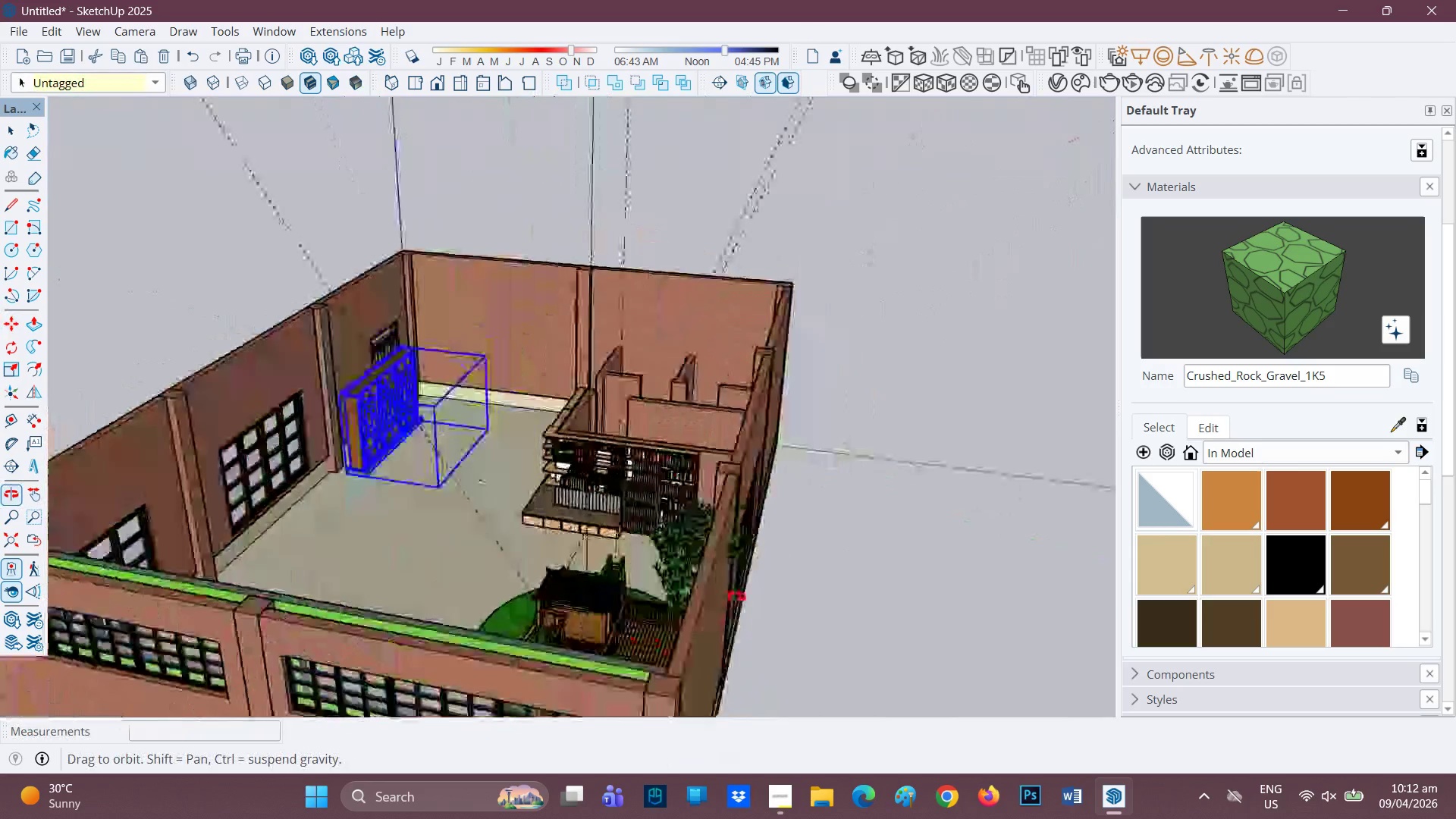 
scroll: coordinate [567, 533], scroll_direction: up, amount: 1.0
 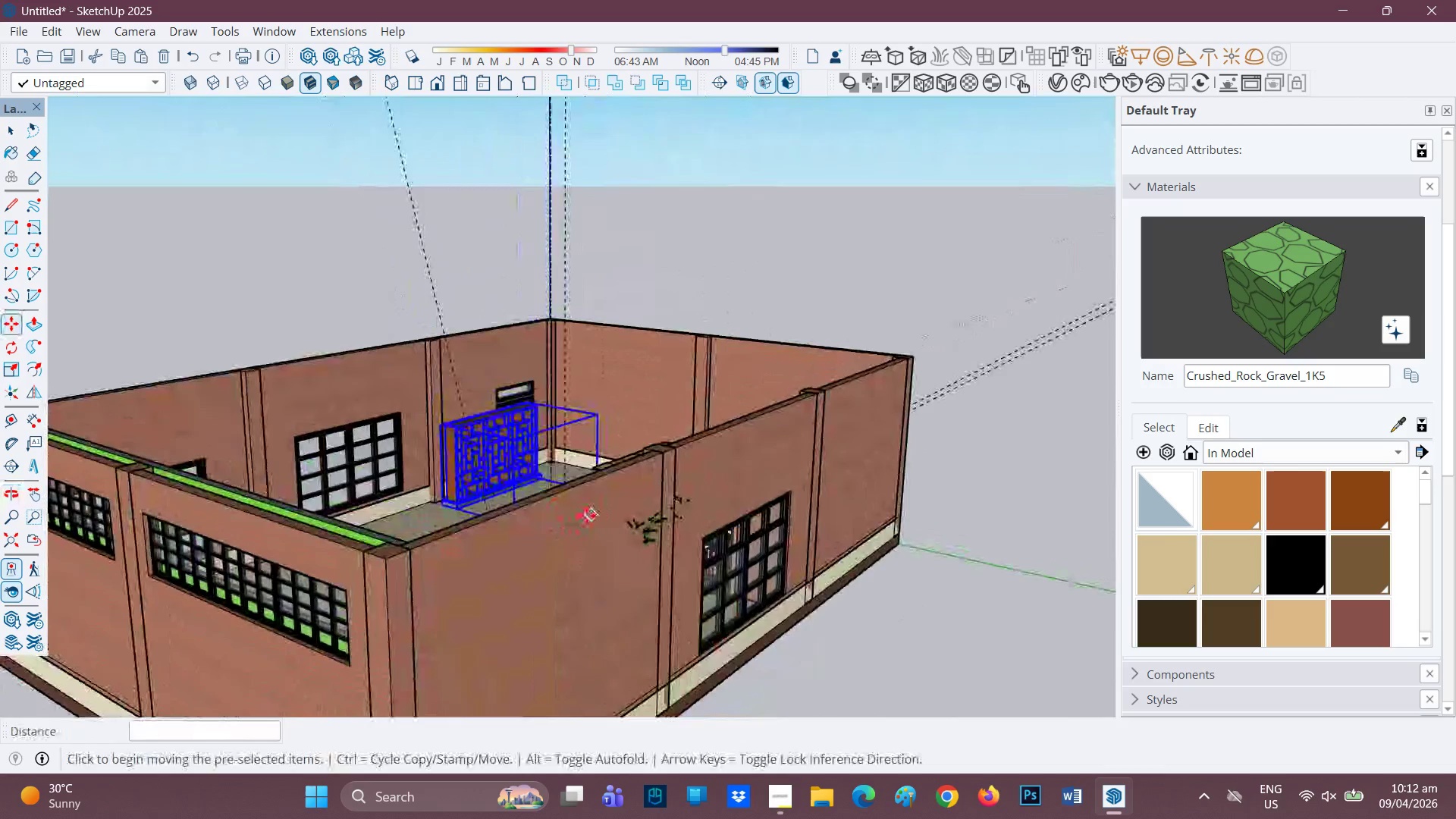 
key(Space)
 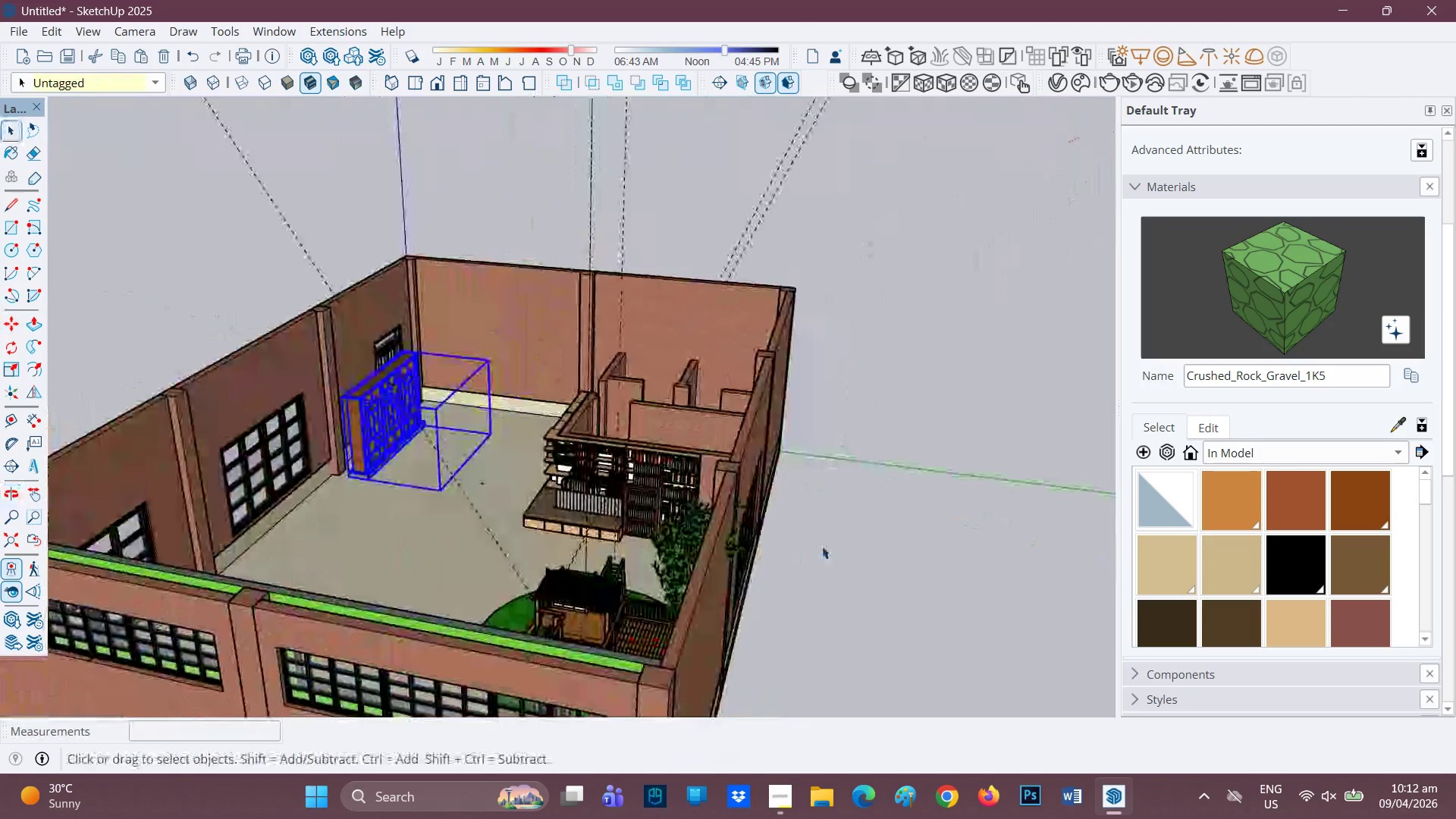 
left_click([822, 546])
 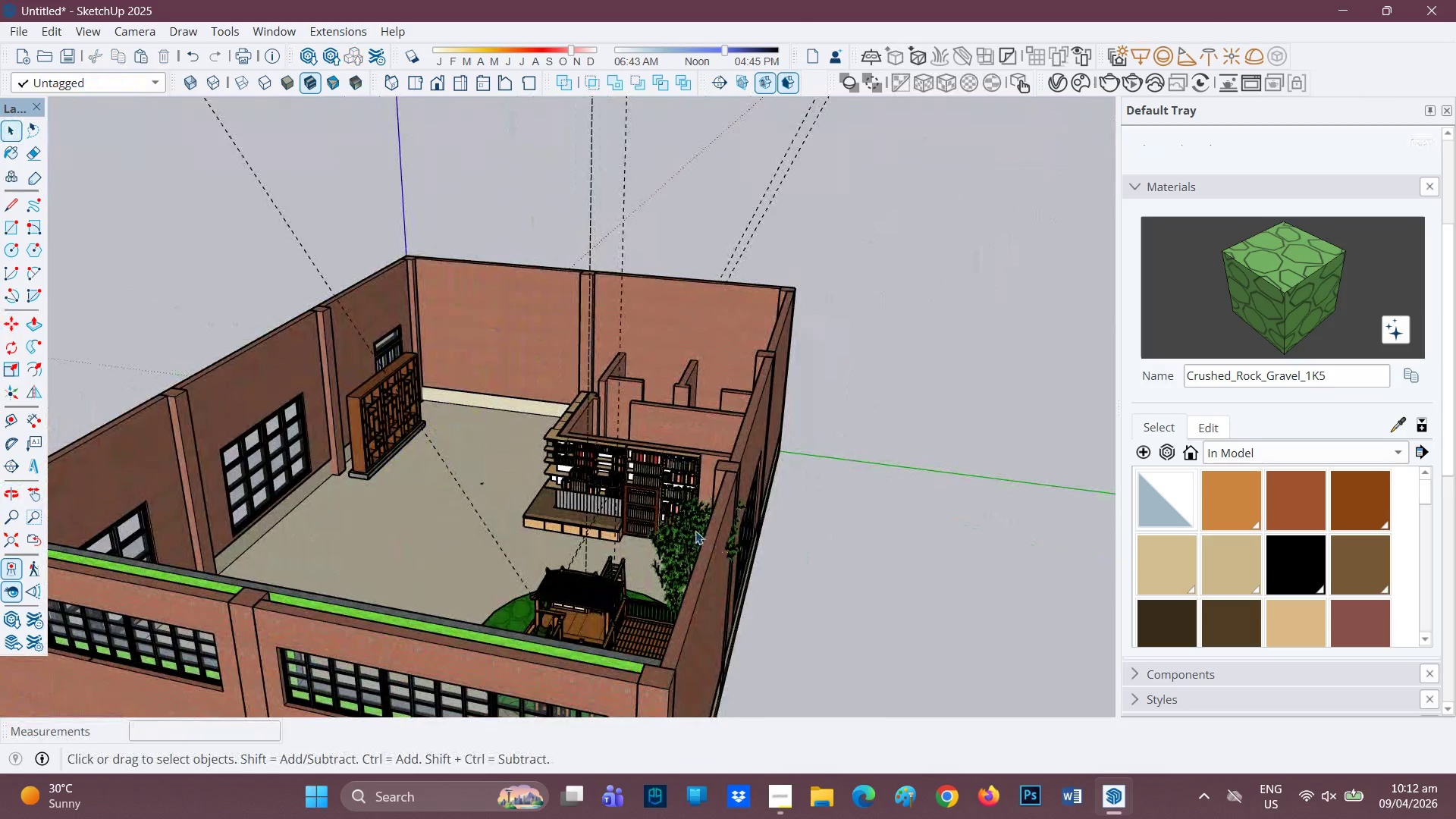 
left_click([695, 531])
 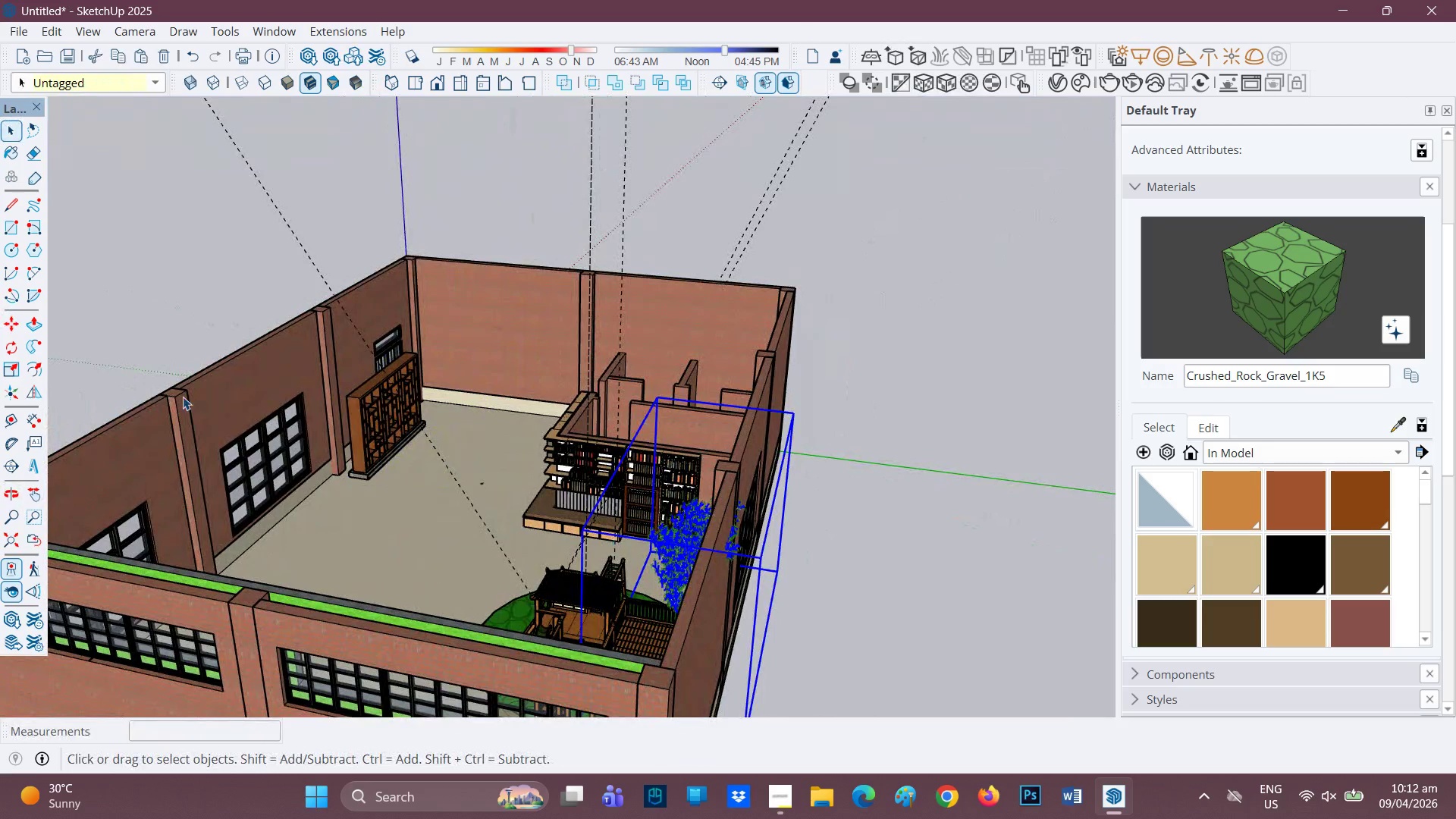 
mouse_move([18, 341])
 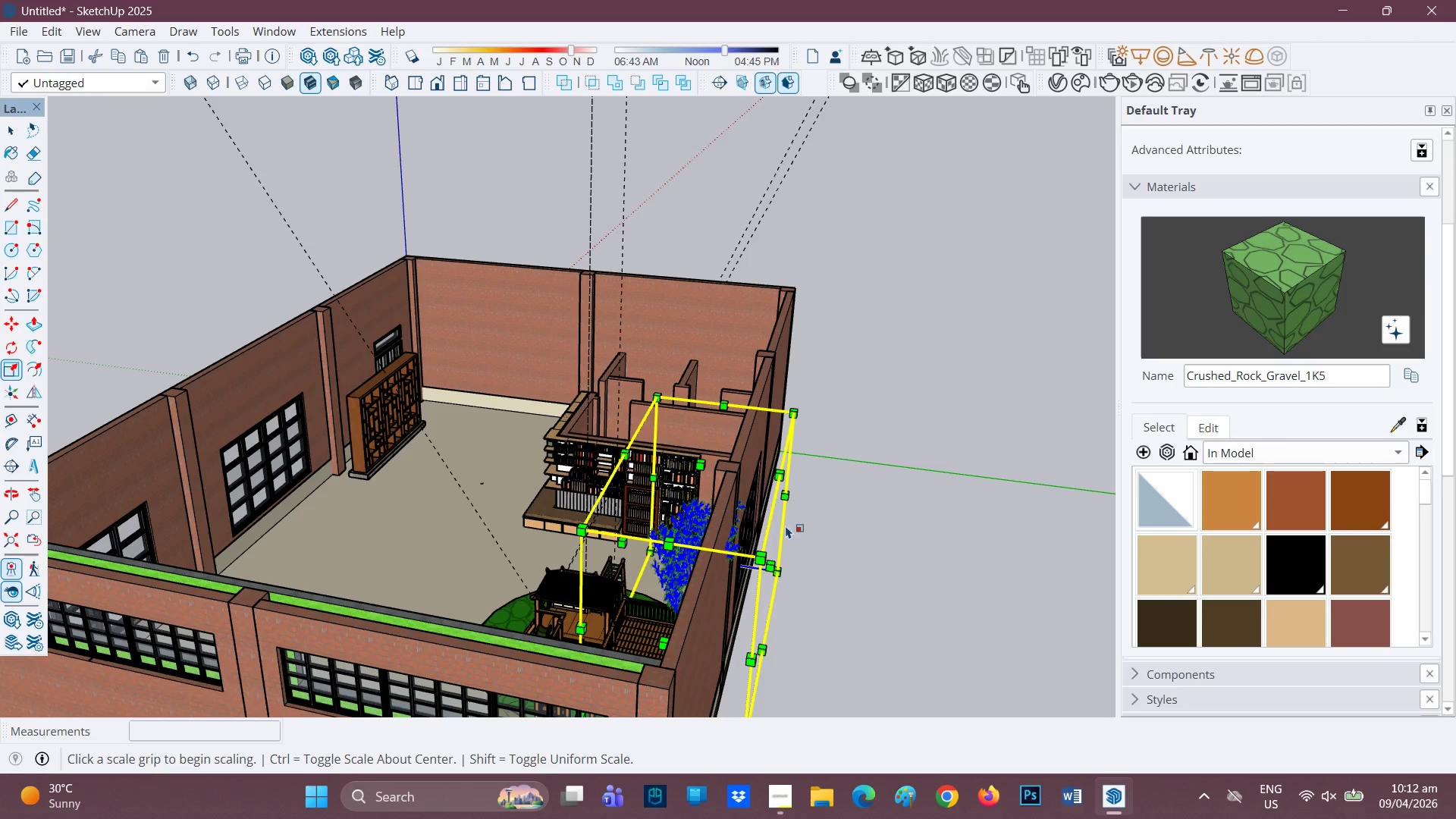 
left_click([770, 569])
 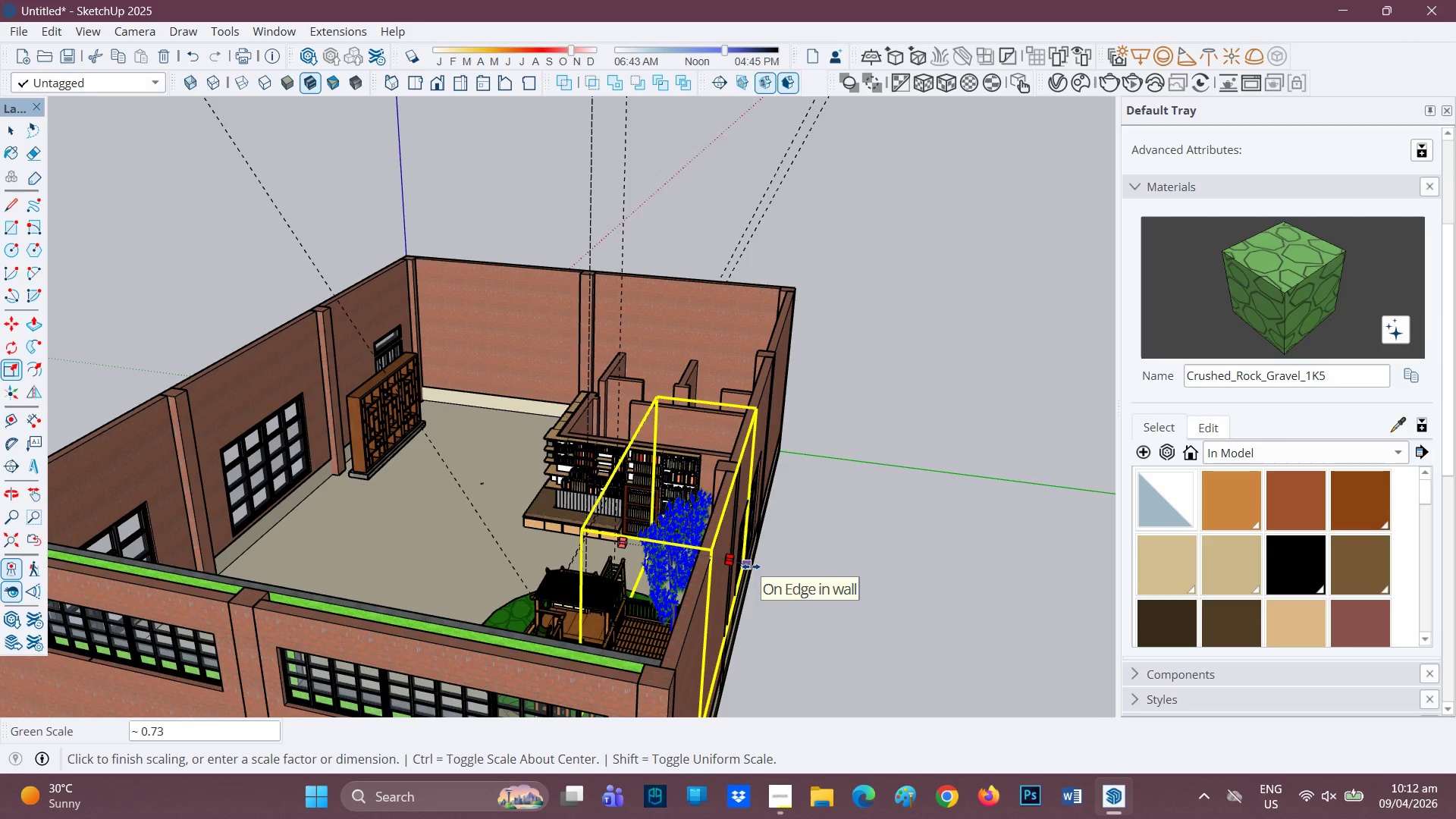 
left_click([751, 566])
 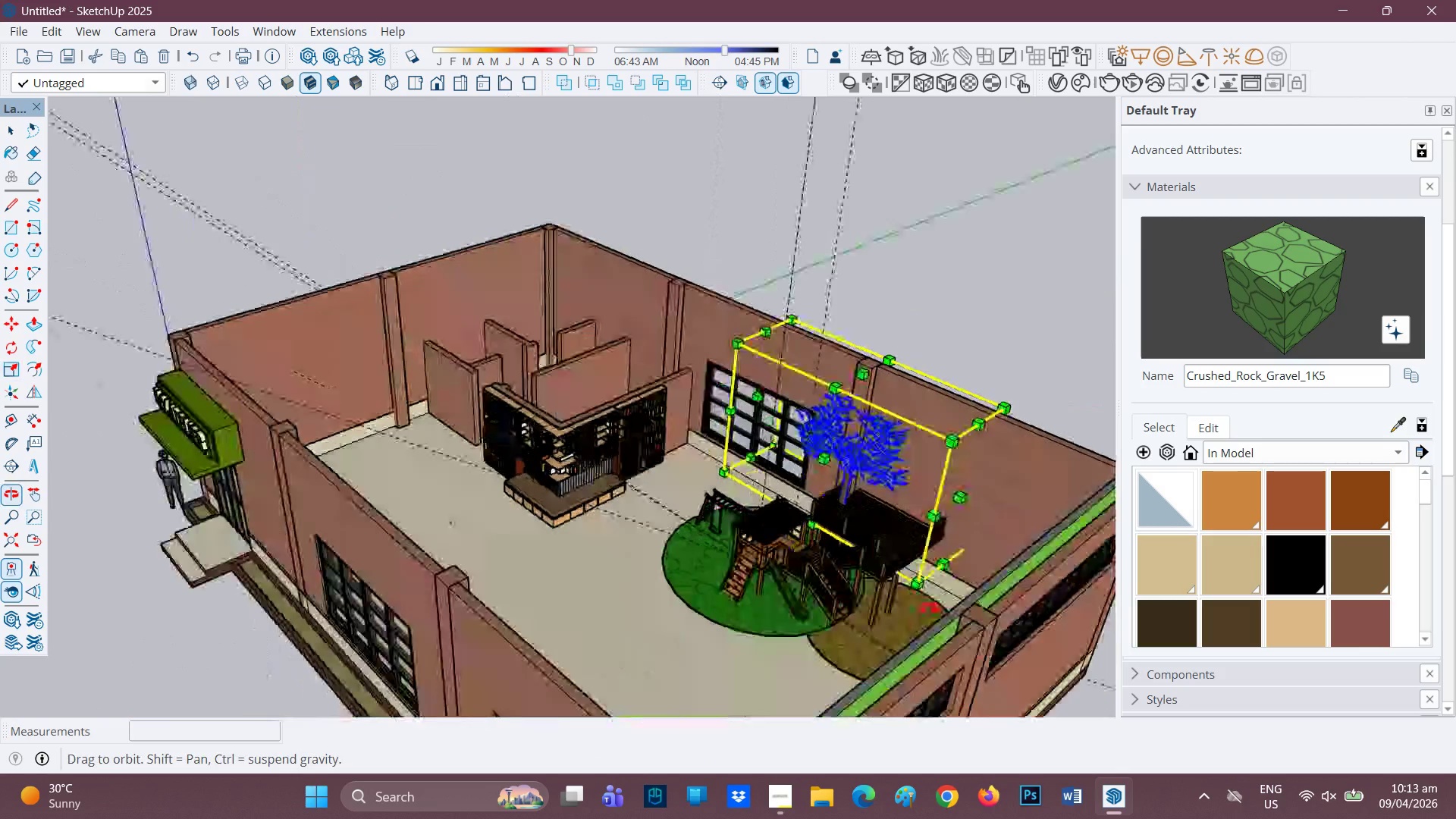 
key(Space)
 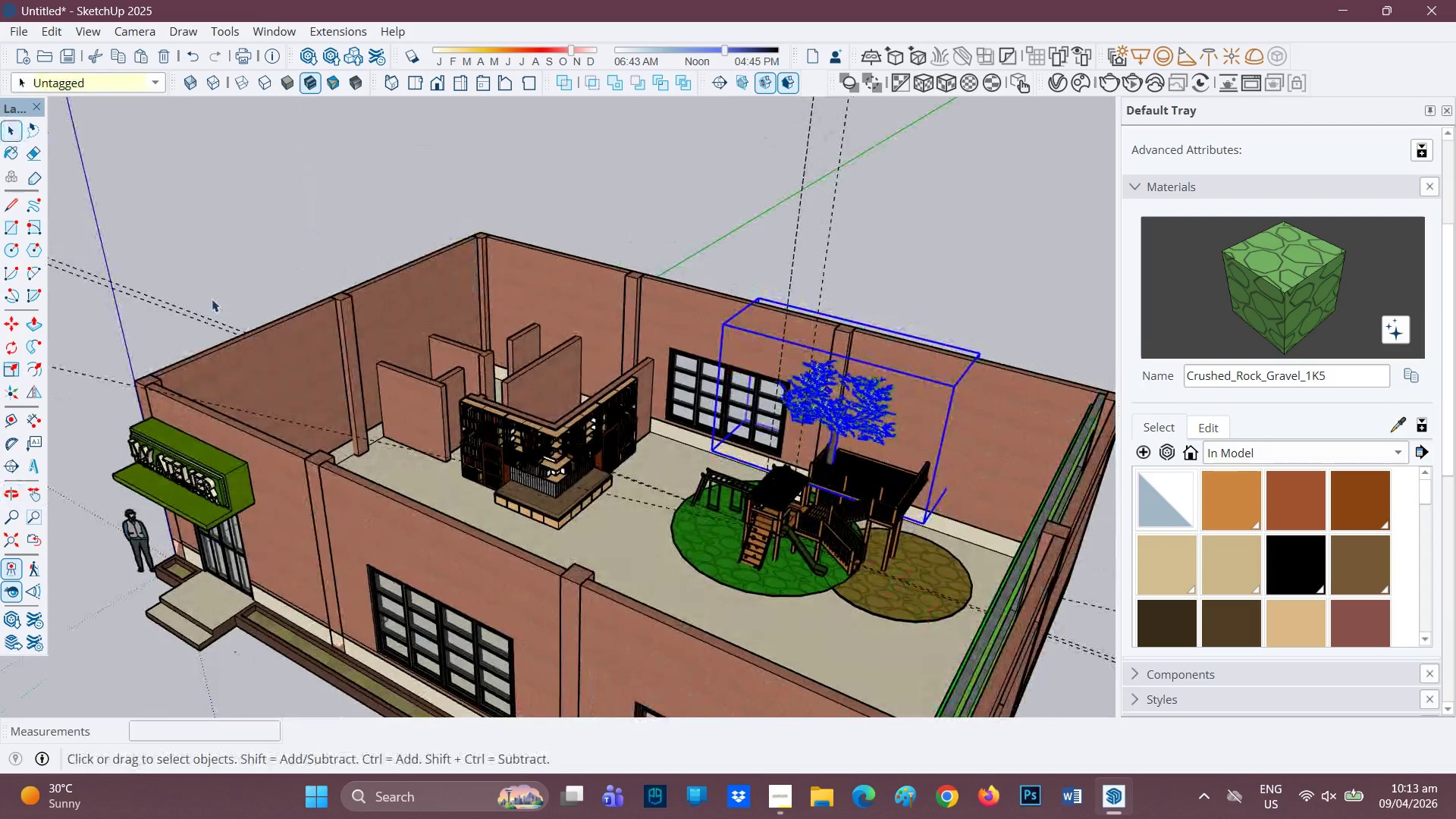 
left_click([212, 299])
 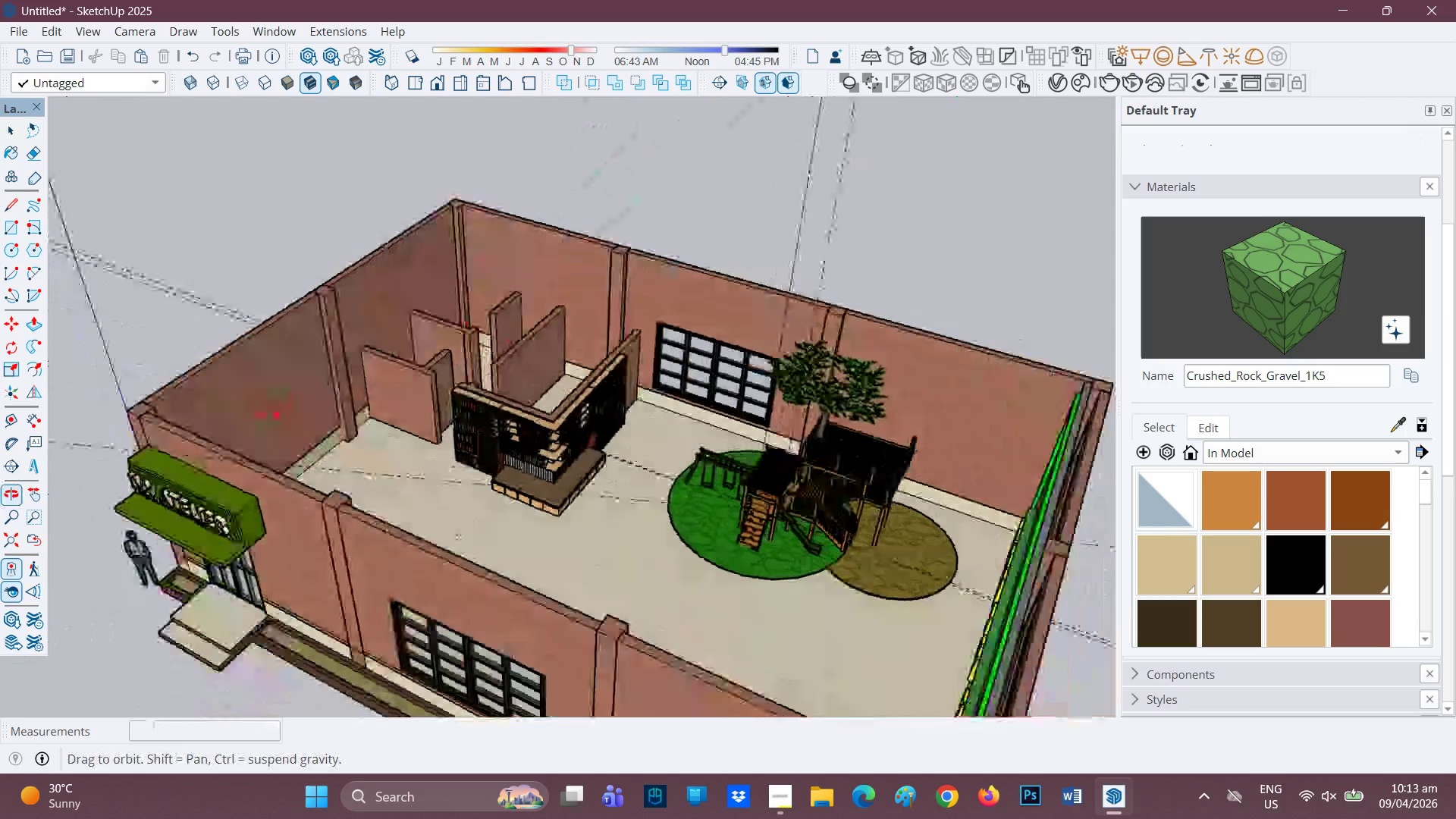 
scroll: coordinate [415, 456], scroll_direction: up, amount: 4.0
 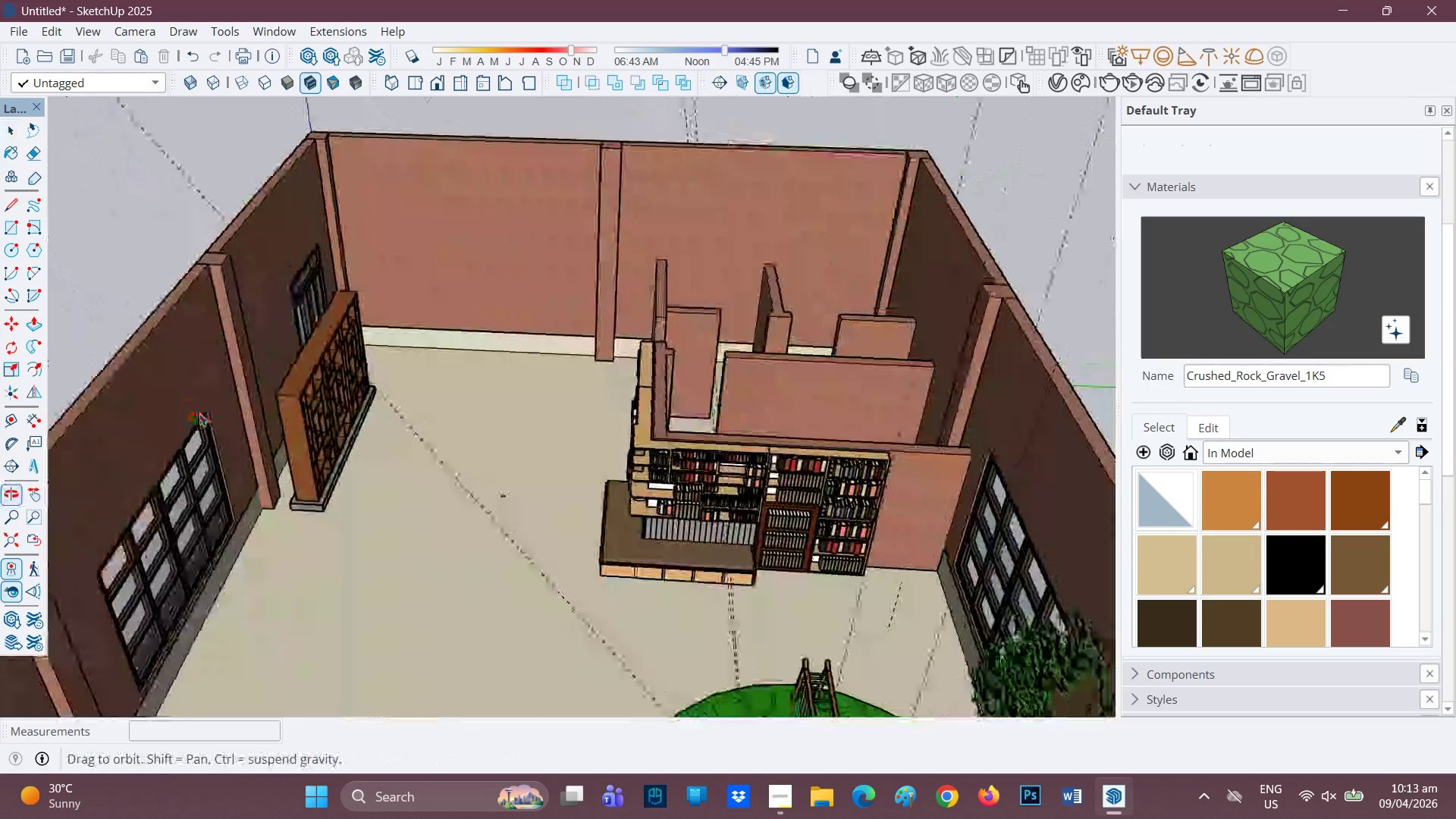 
key(Space)
 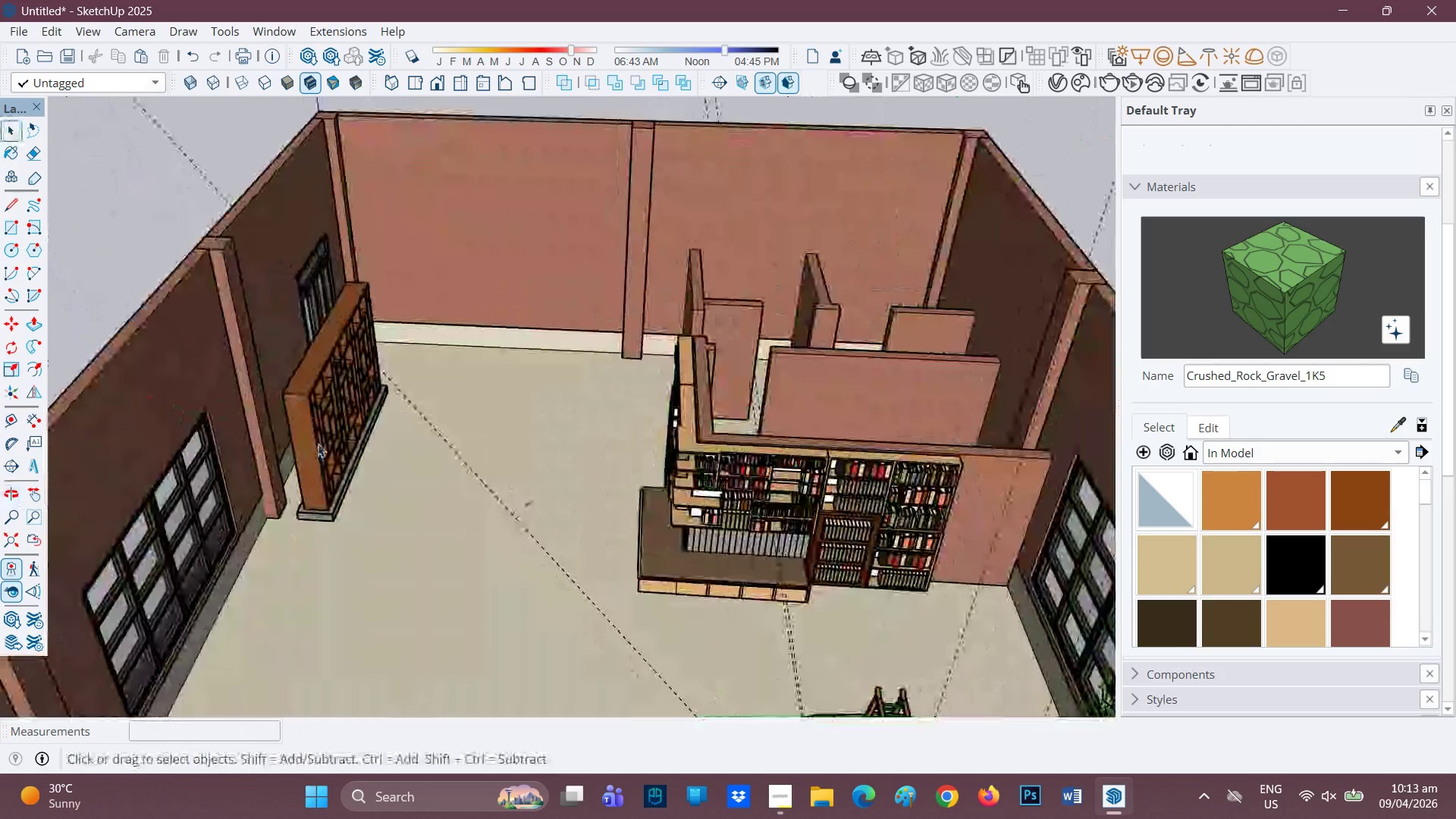 
scroll: coordinate [206, 408], scroll_direction: up, amount: 1.0
 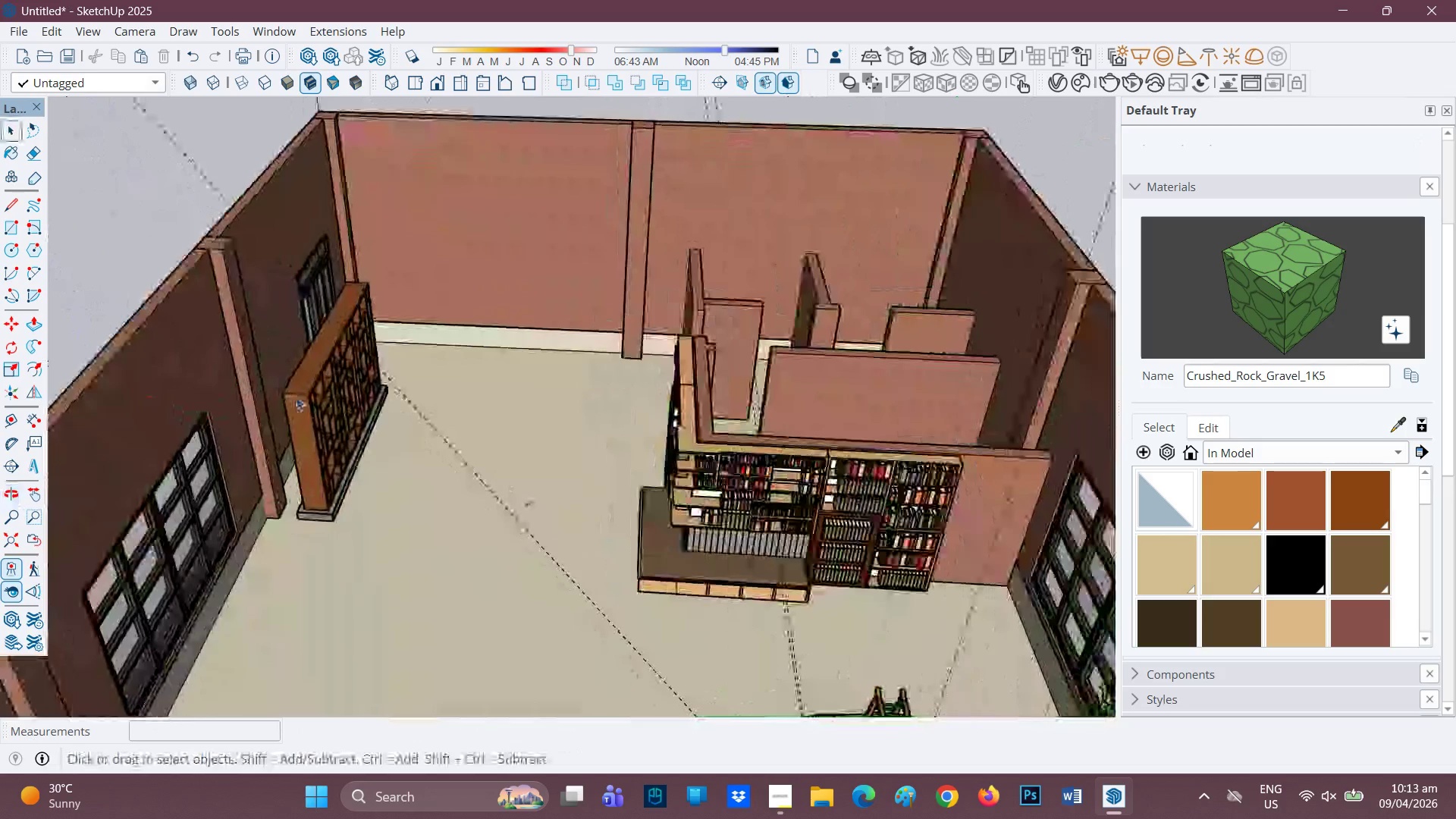 
left_click([318, 444])
 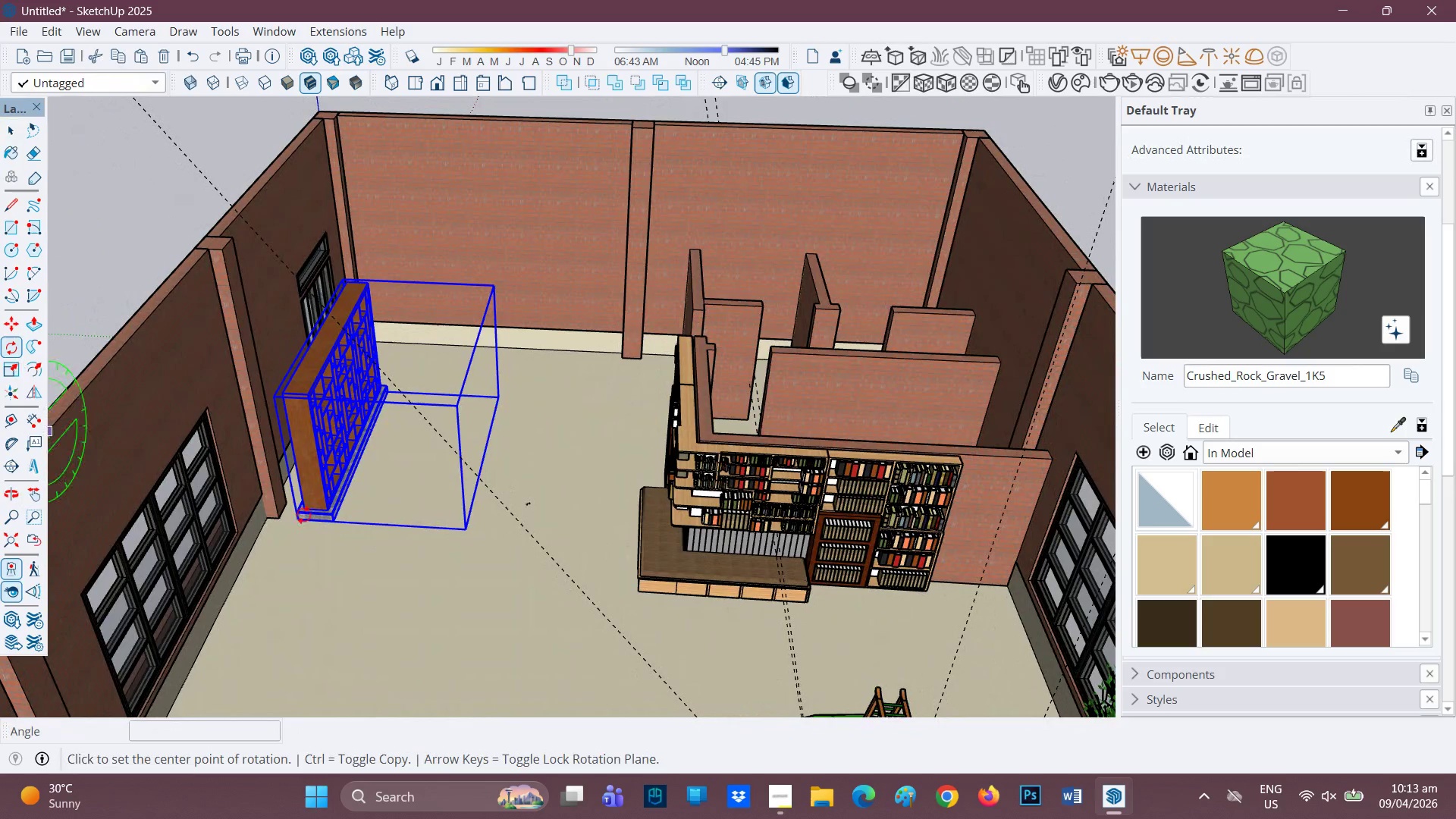 
left_click([452, 526])
 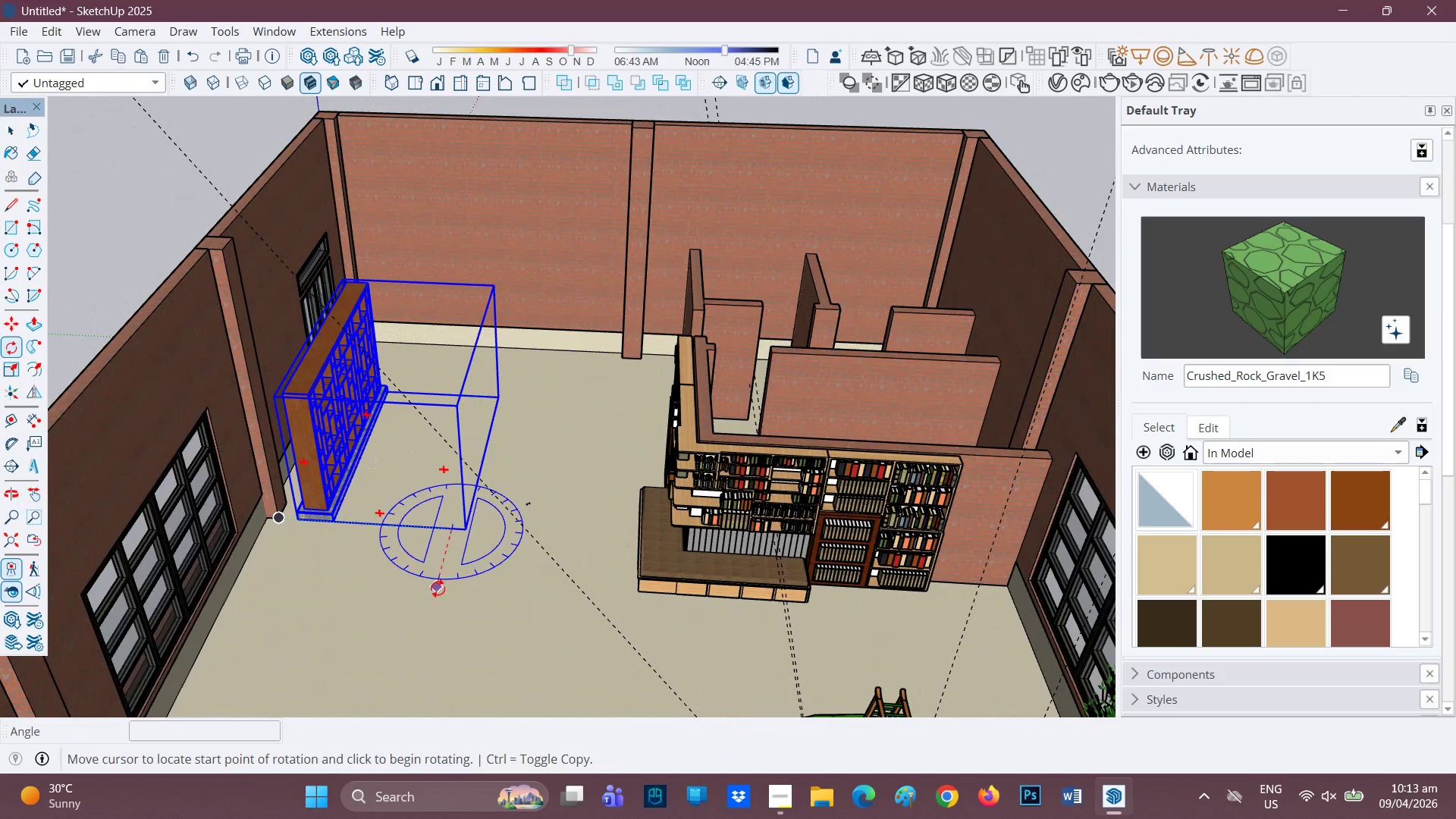 
left_click([438, 588])
 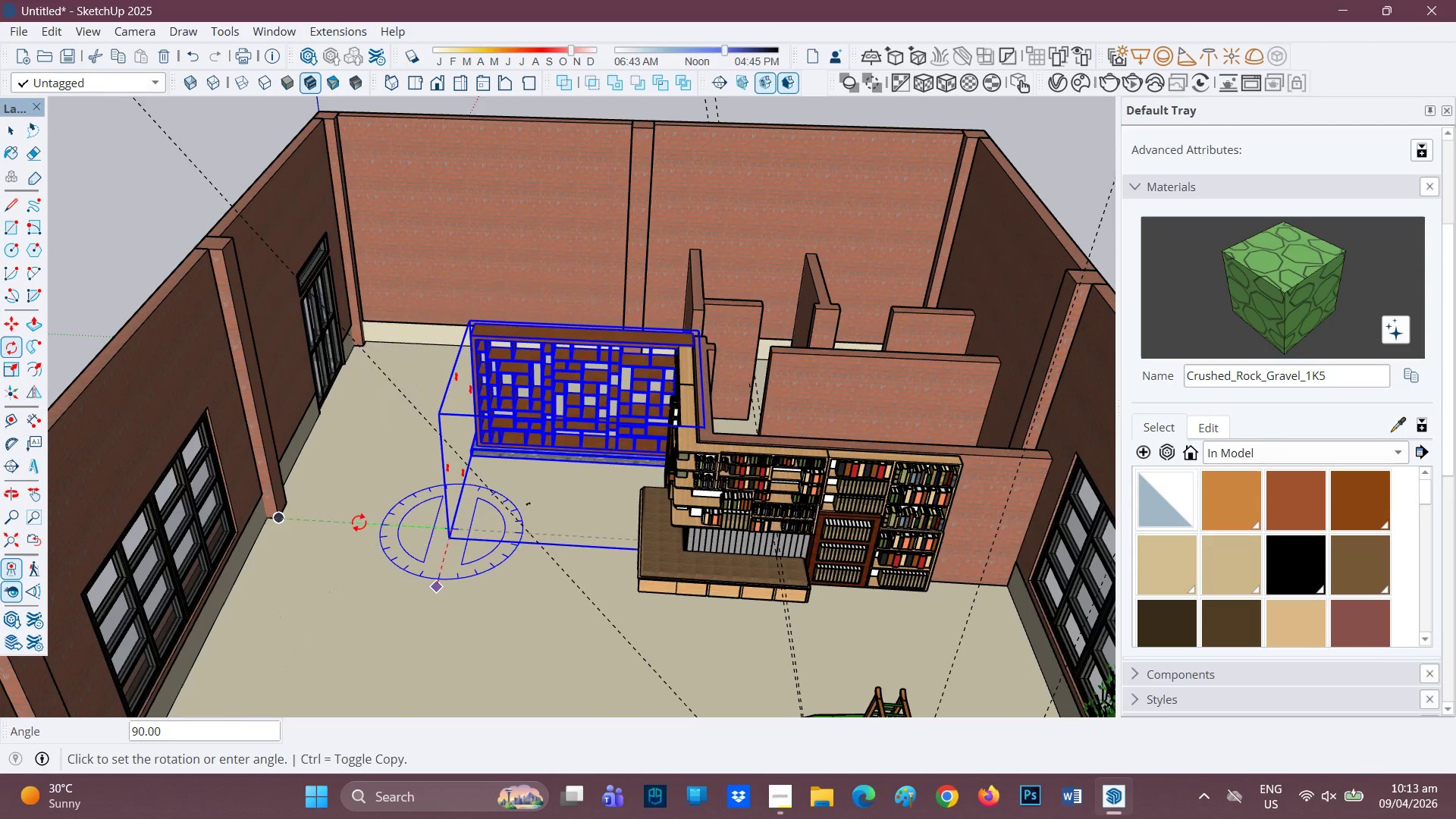 
key(M)
 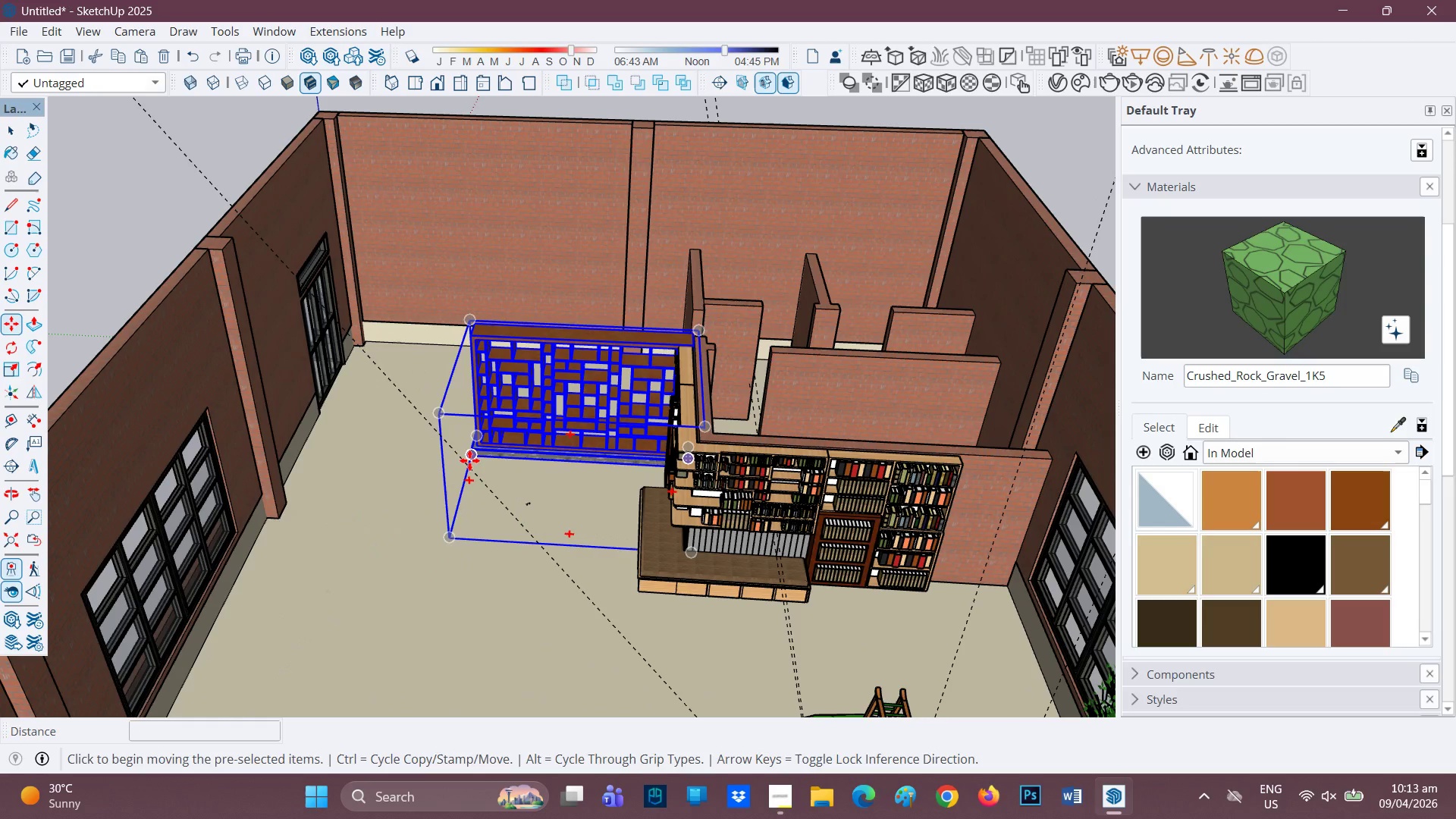 
left_click_drag(start_coordinate=[469, 460], to_coordinate=[464, 463])
 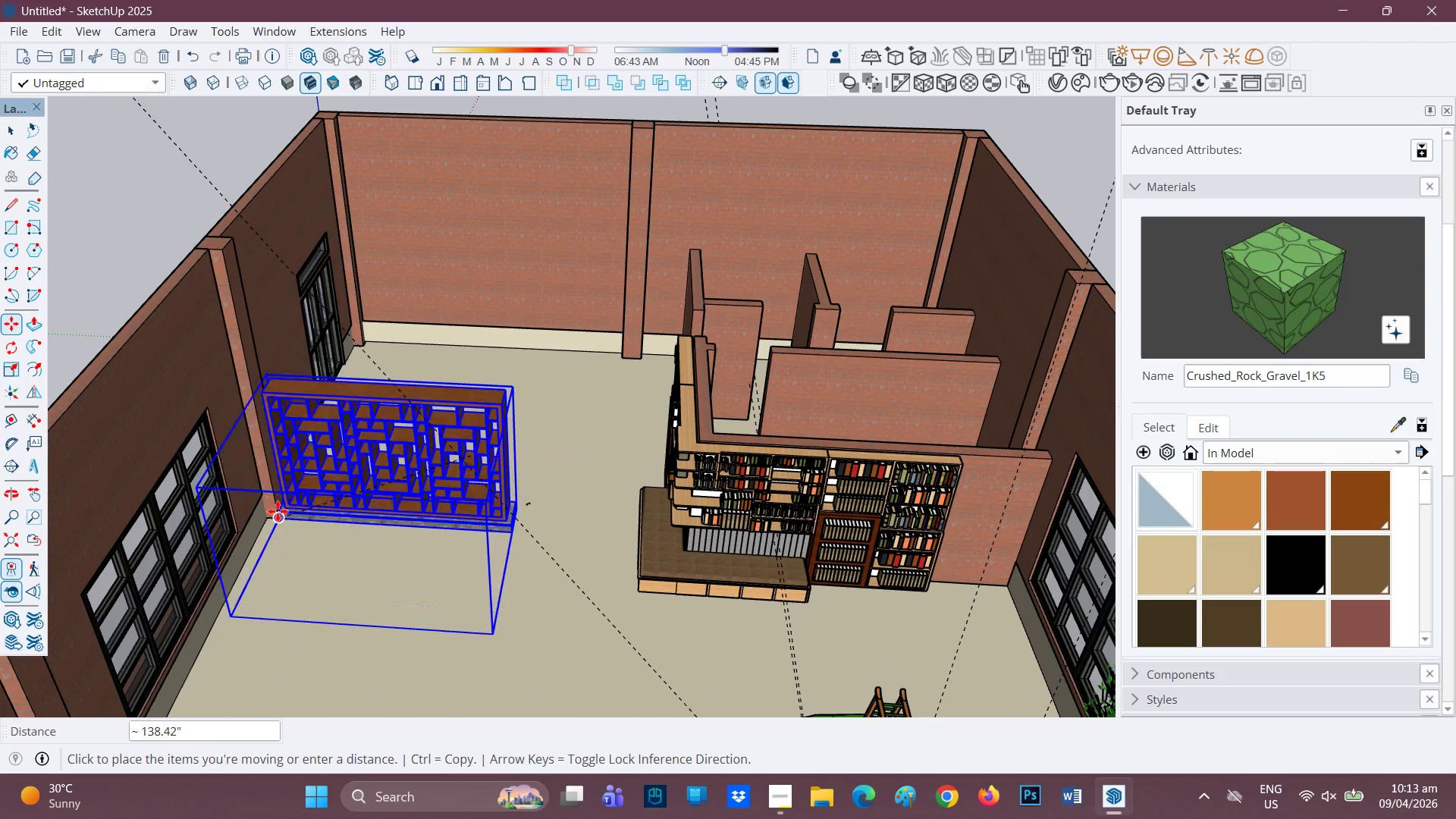 
left_click([278, 511])
 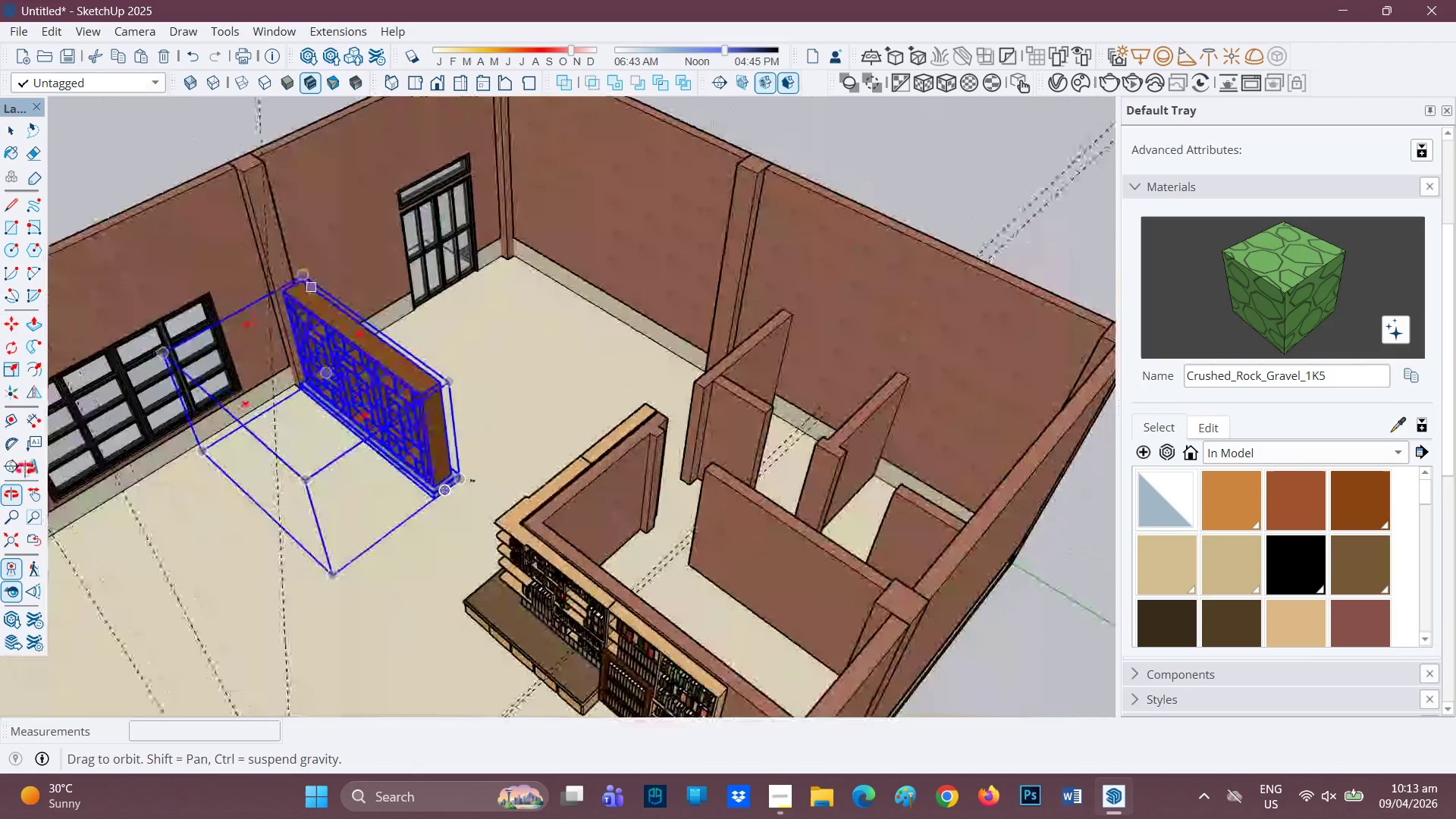 
scroll: coordinate [474, 325], scroll_direction: up, amount: 5.0
 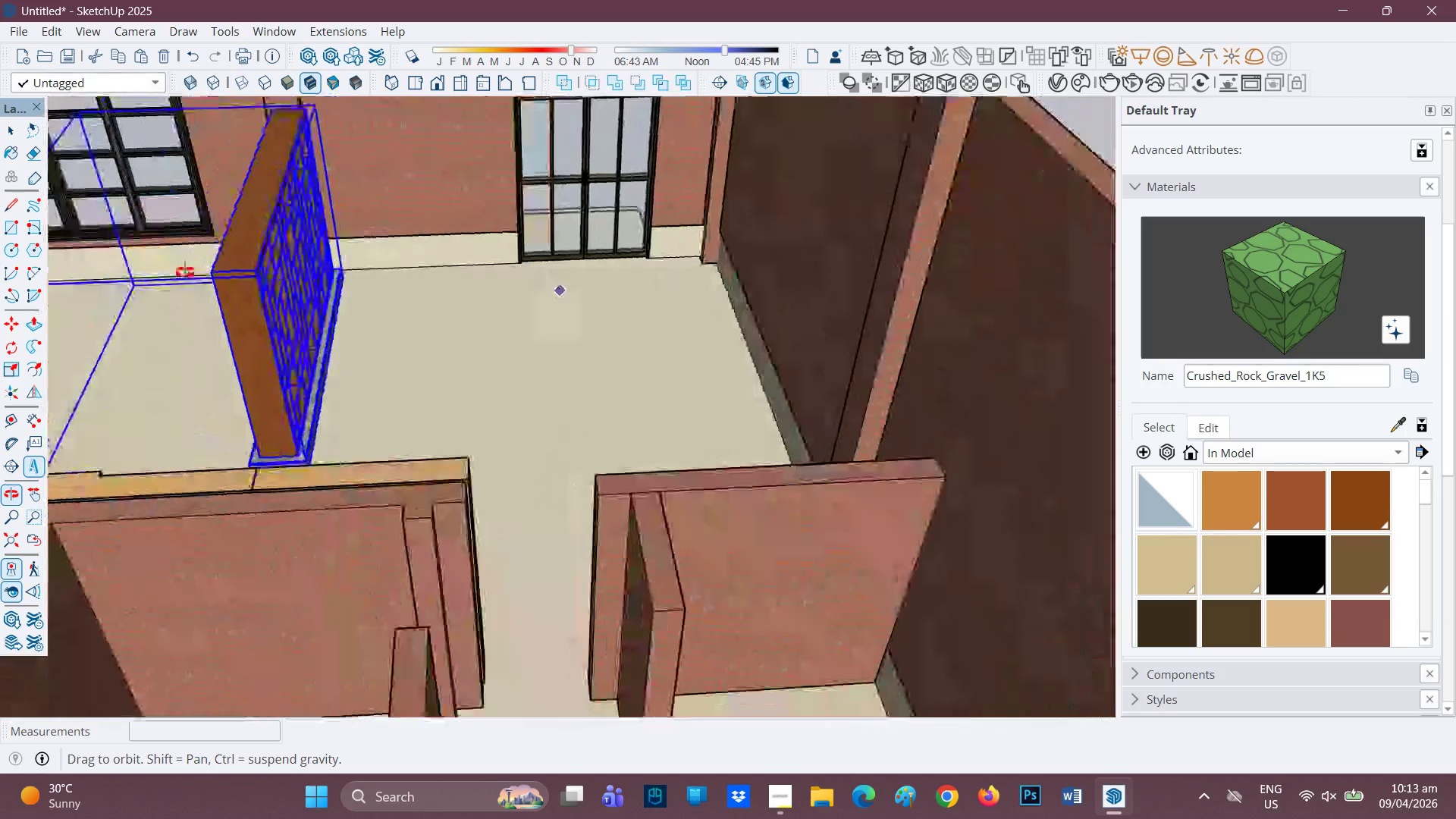 
key(H)
 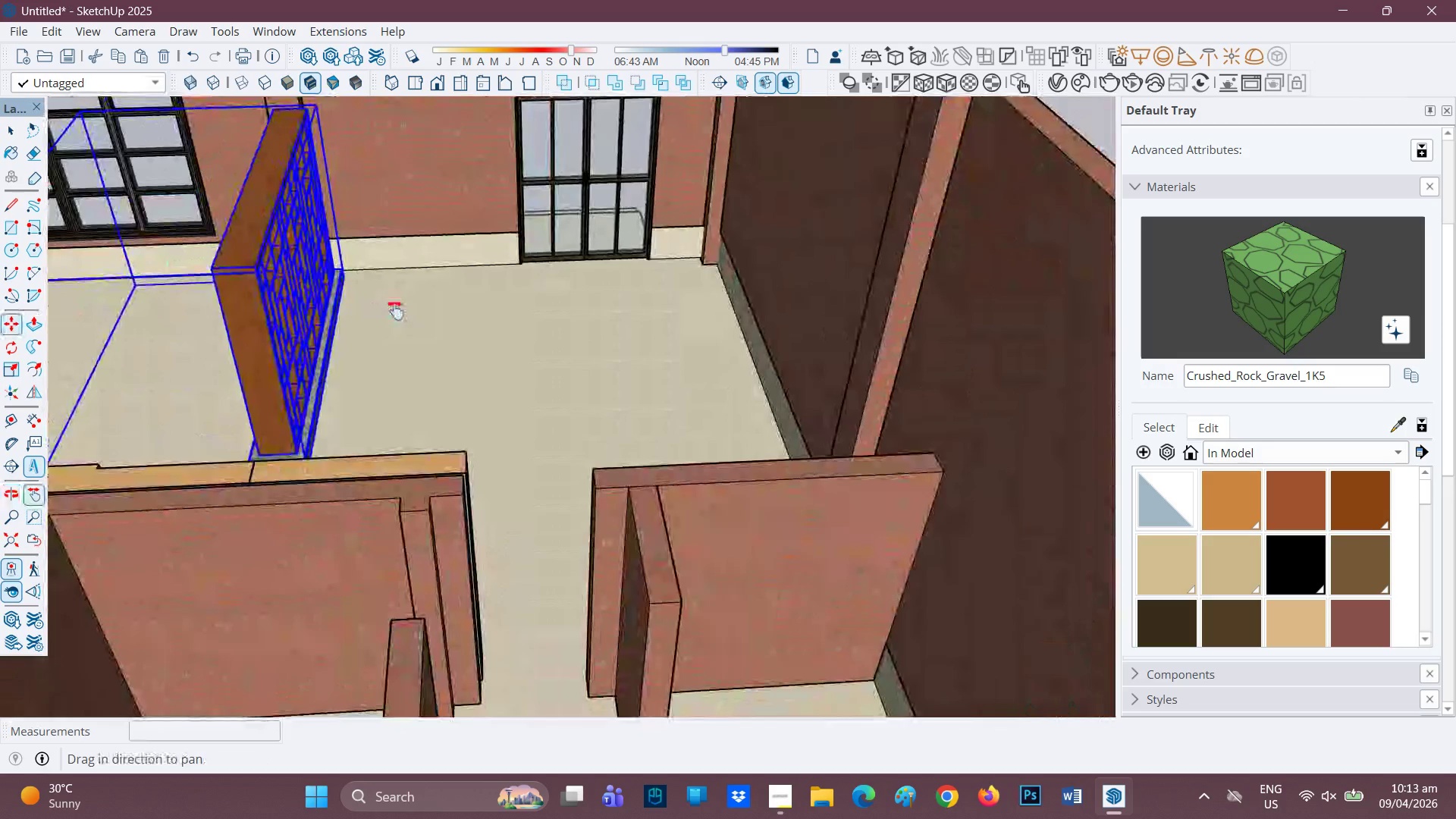 
left_click_drag(start_coordinate=[392, 307], to_coordinate=[551, 461])
 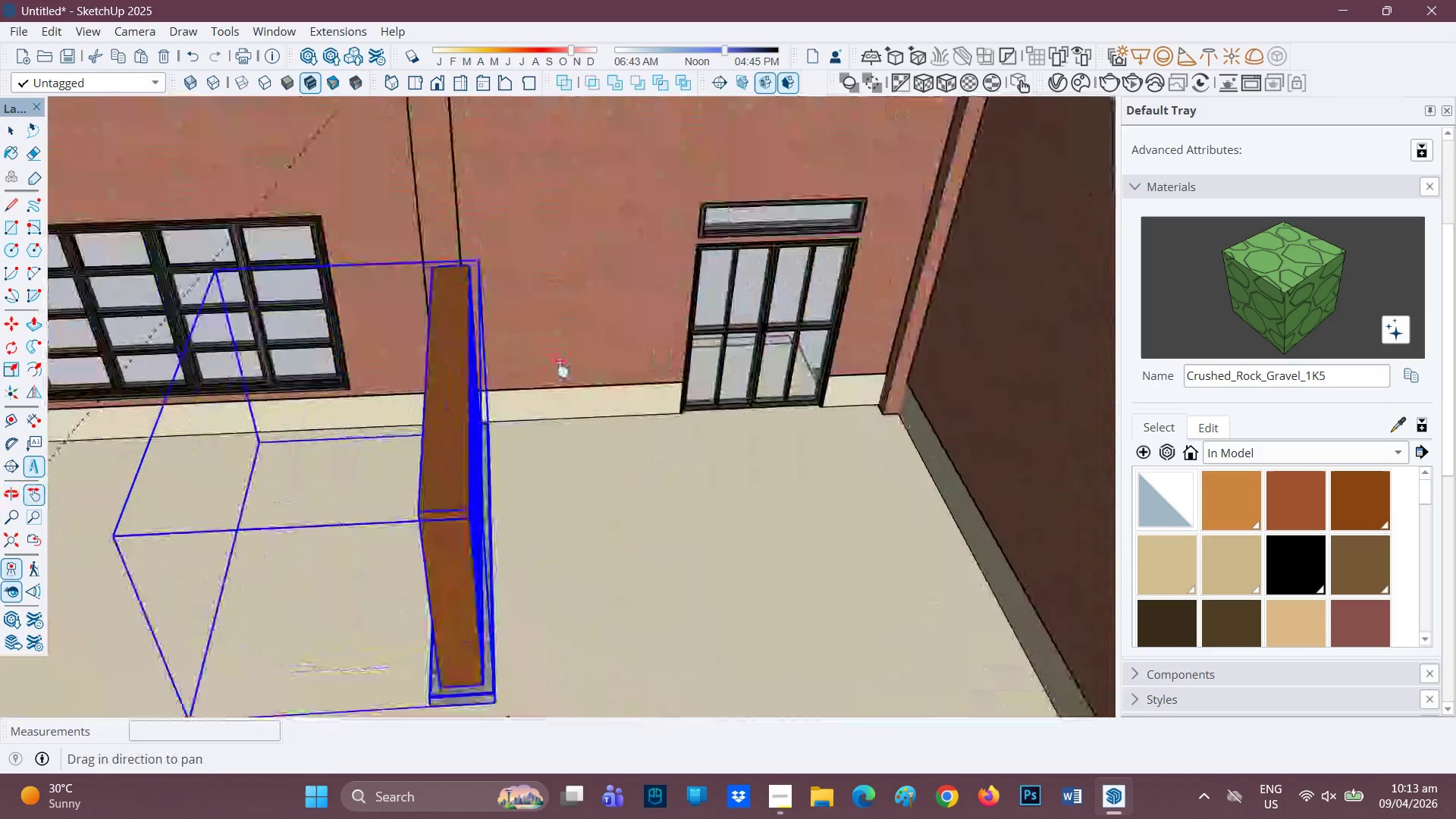 
scroll: coordinate [511, 388], scroll_direction: up, amount: 7.0
 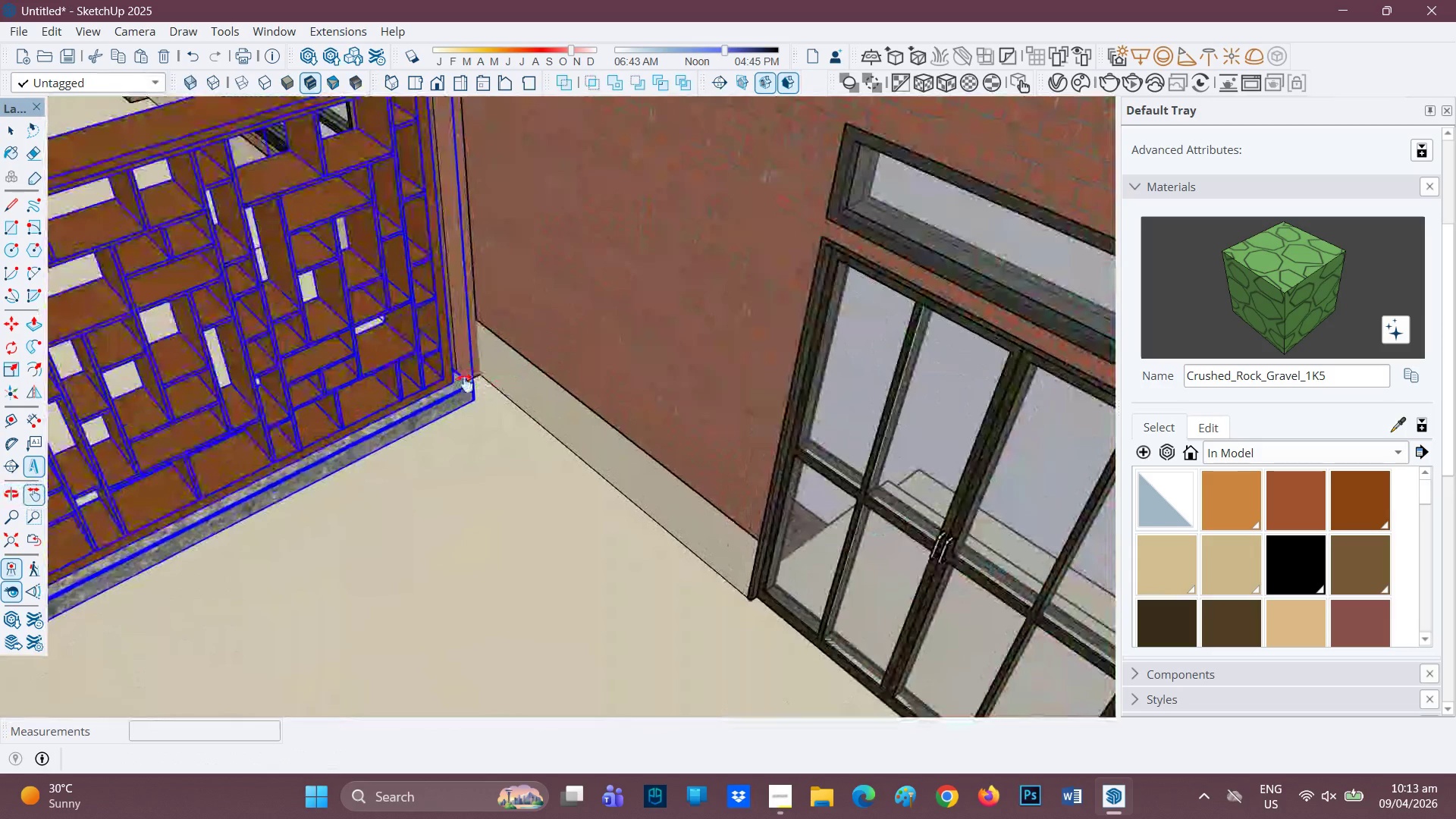 
key(M)
 